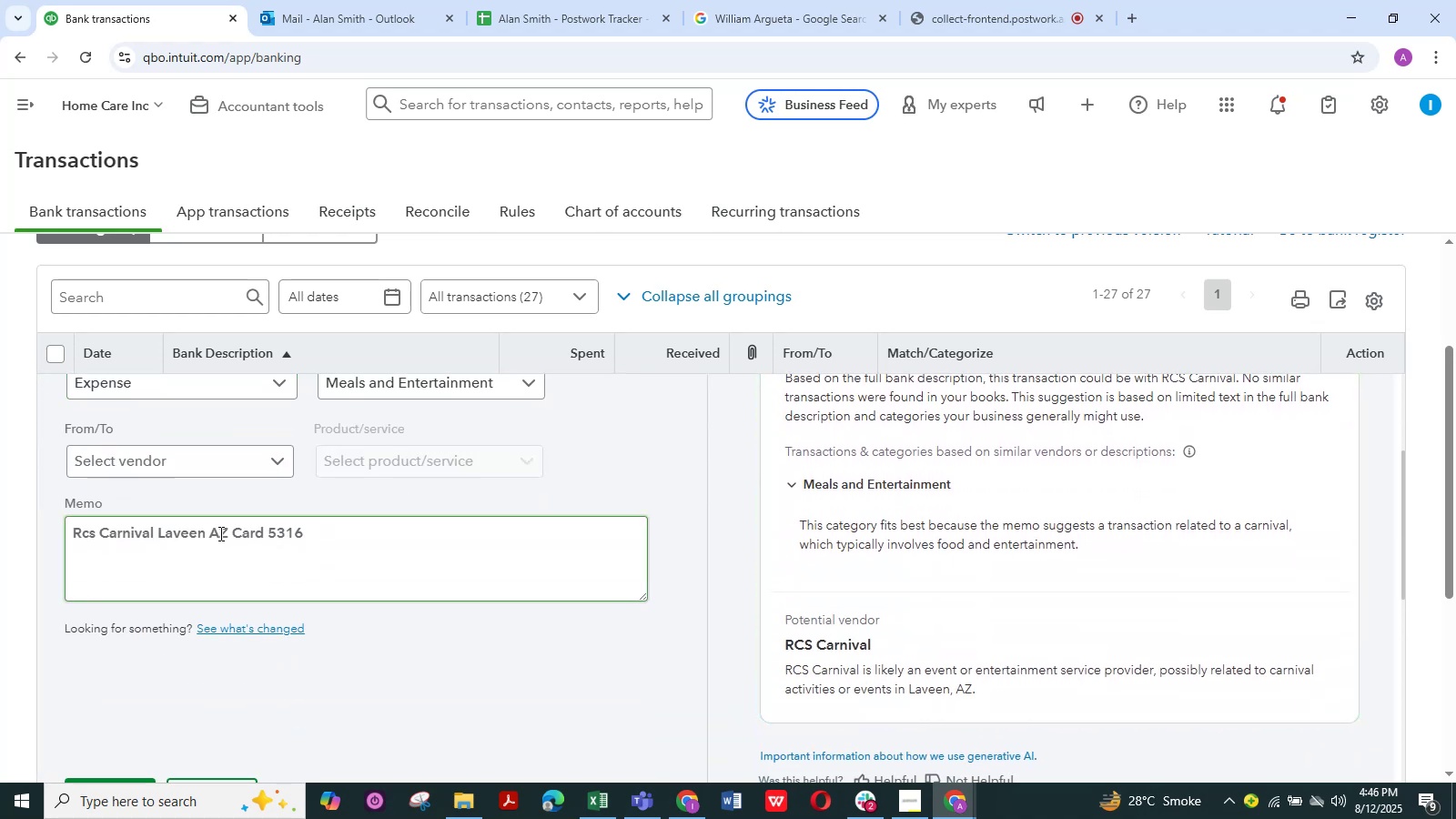 
left_click_drag(start_coordinate=[207, 536], to_coordinate=[57, 528])
 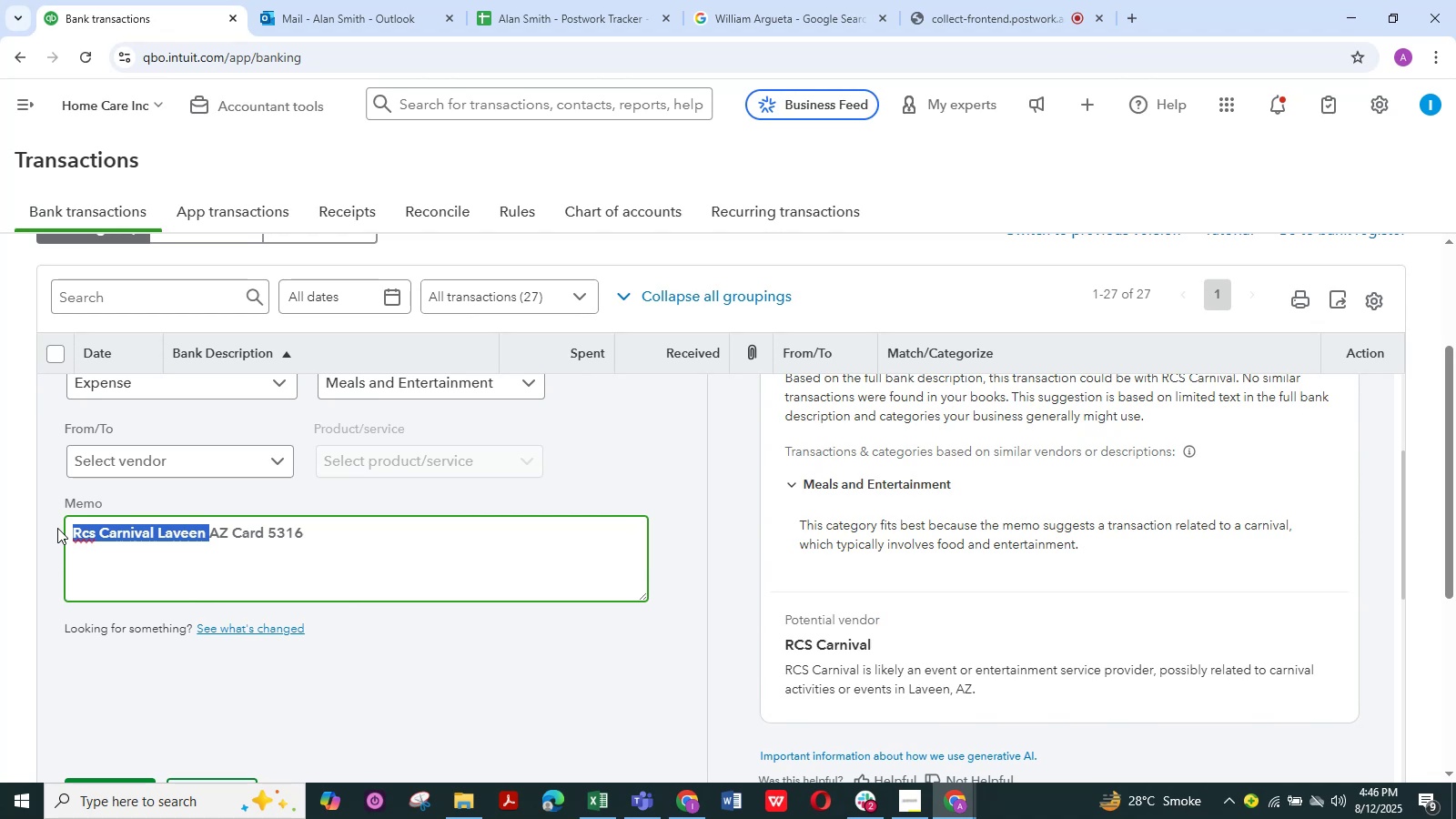 
hold_key(key=ControlLeft, duration=0.86)
 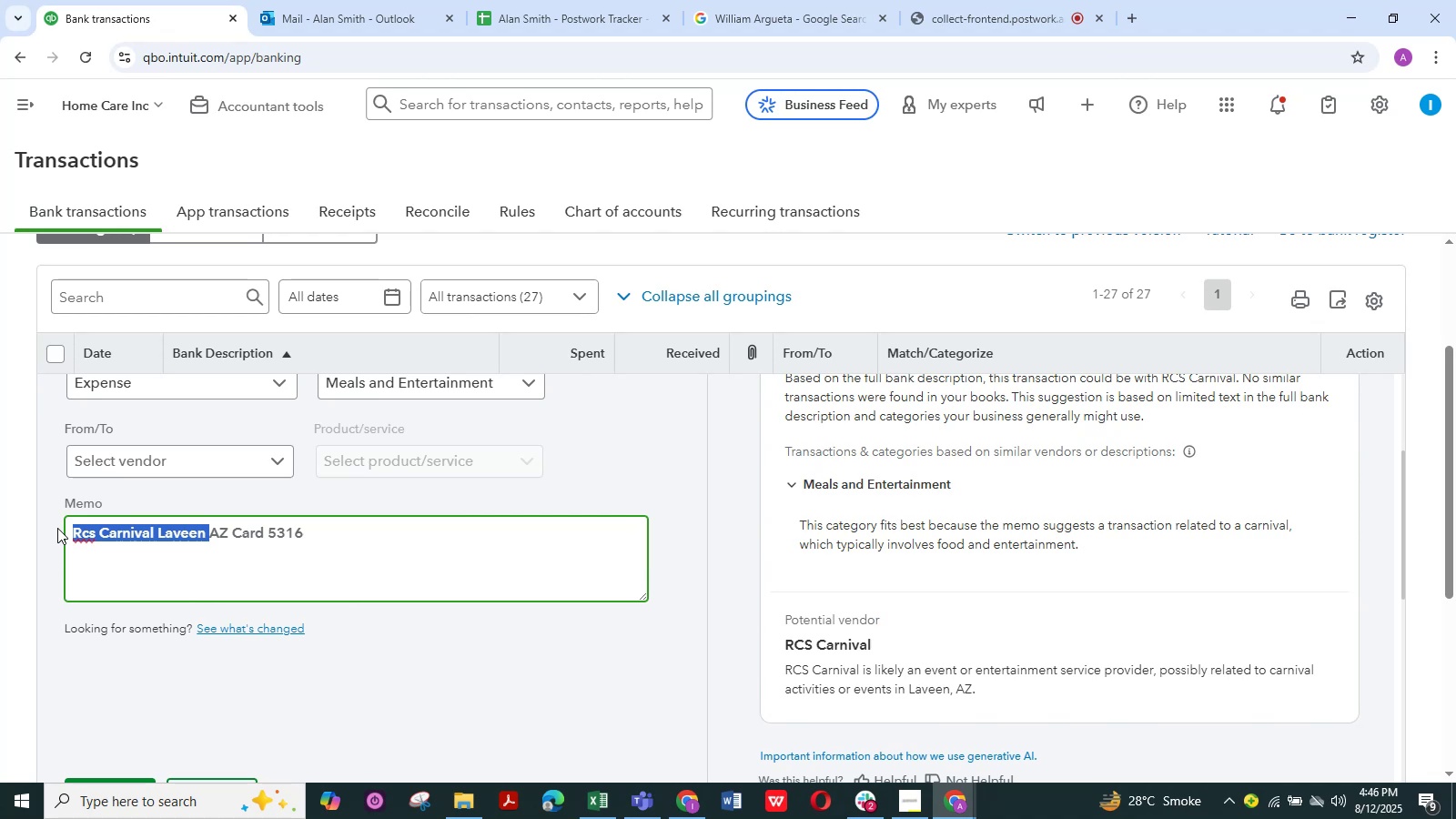 
hold_key(key=C, duration=0.38)
 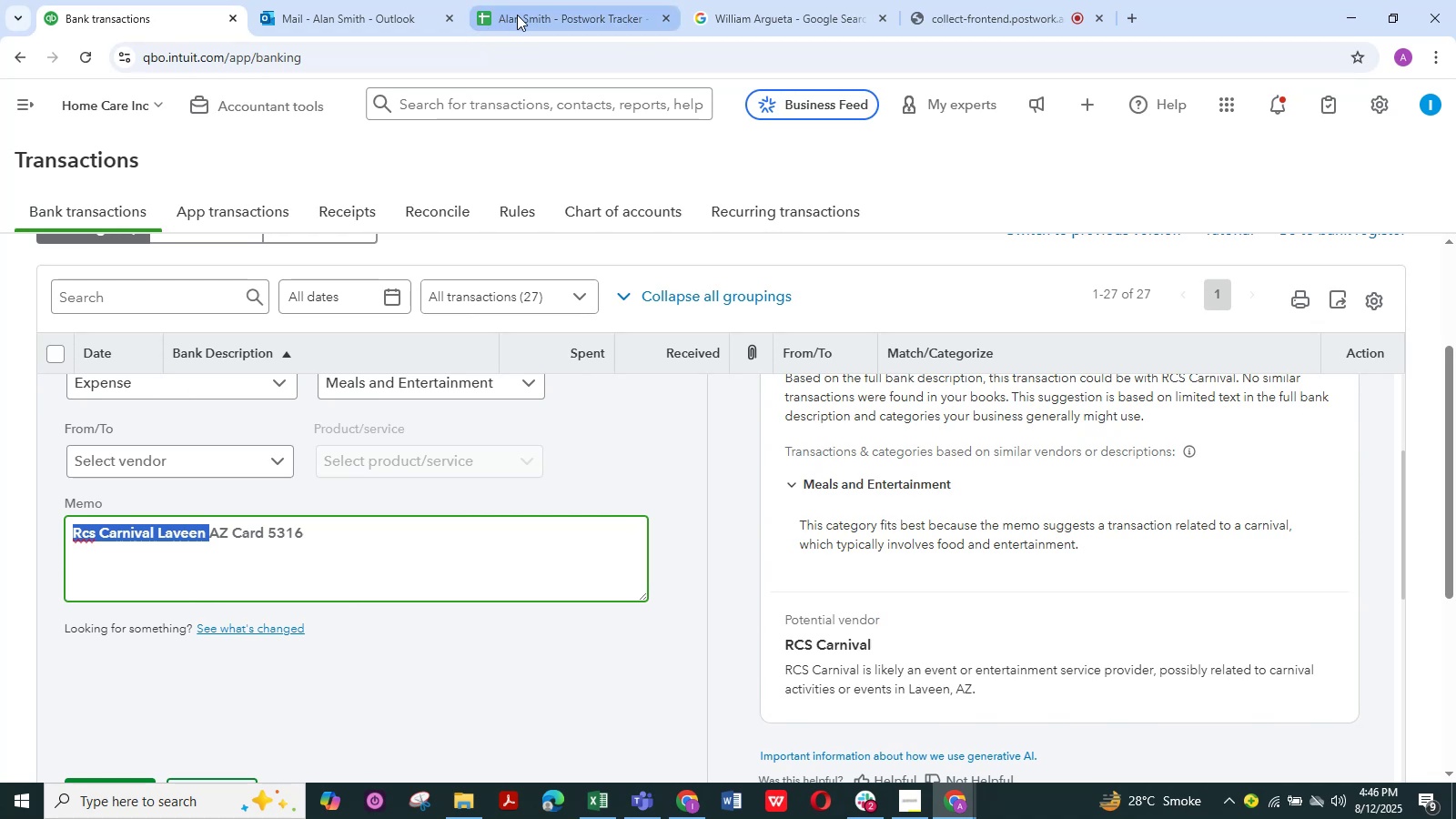 
left_click([378, 18])
 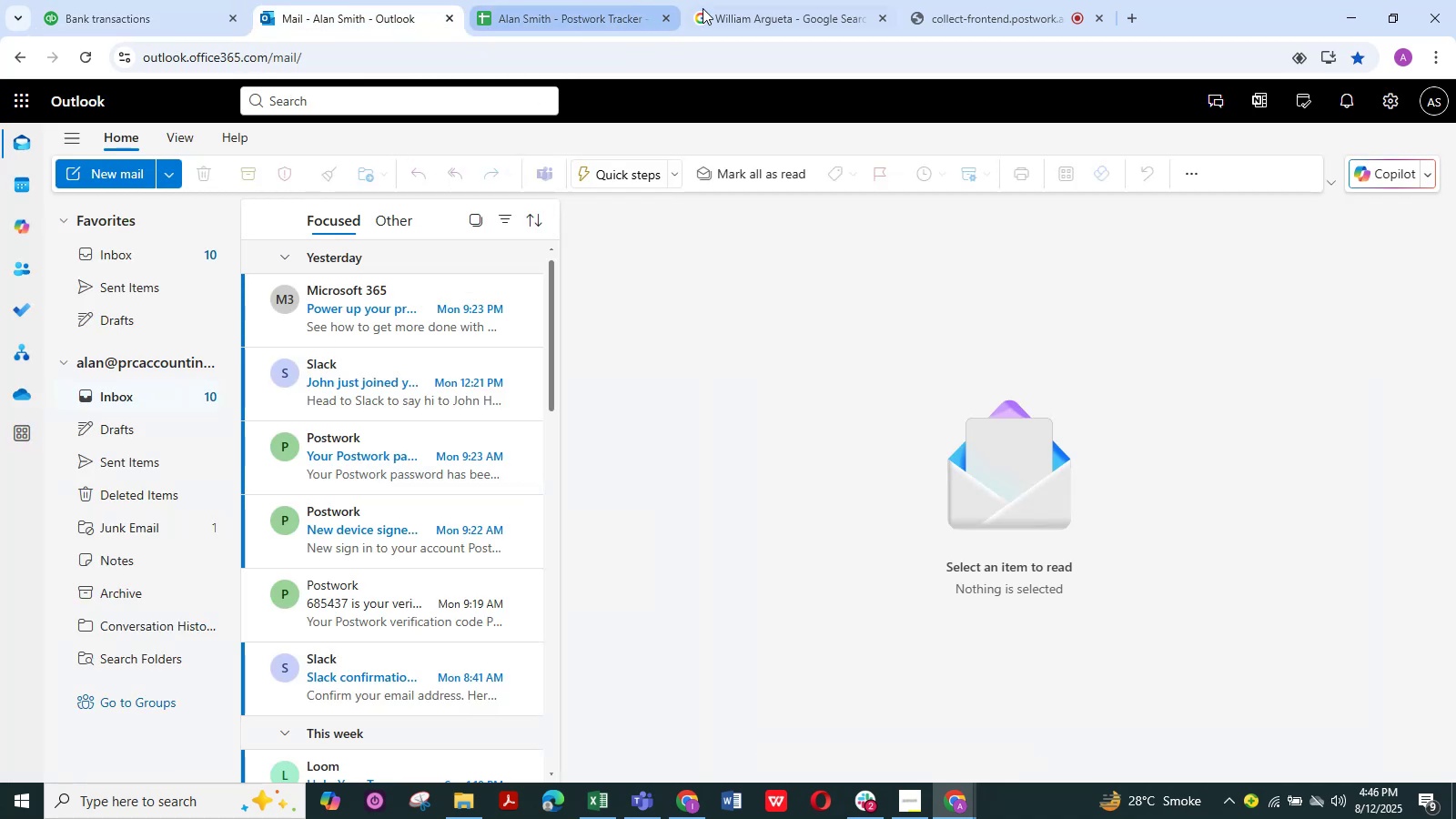 
left_click([764, 14])
 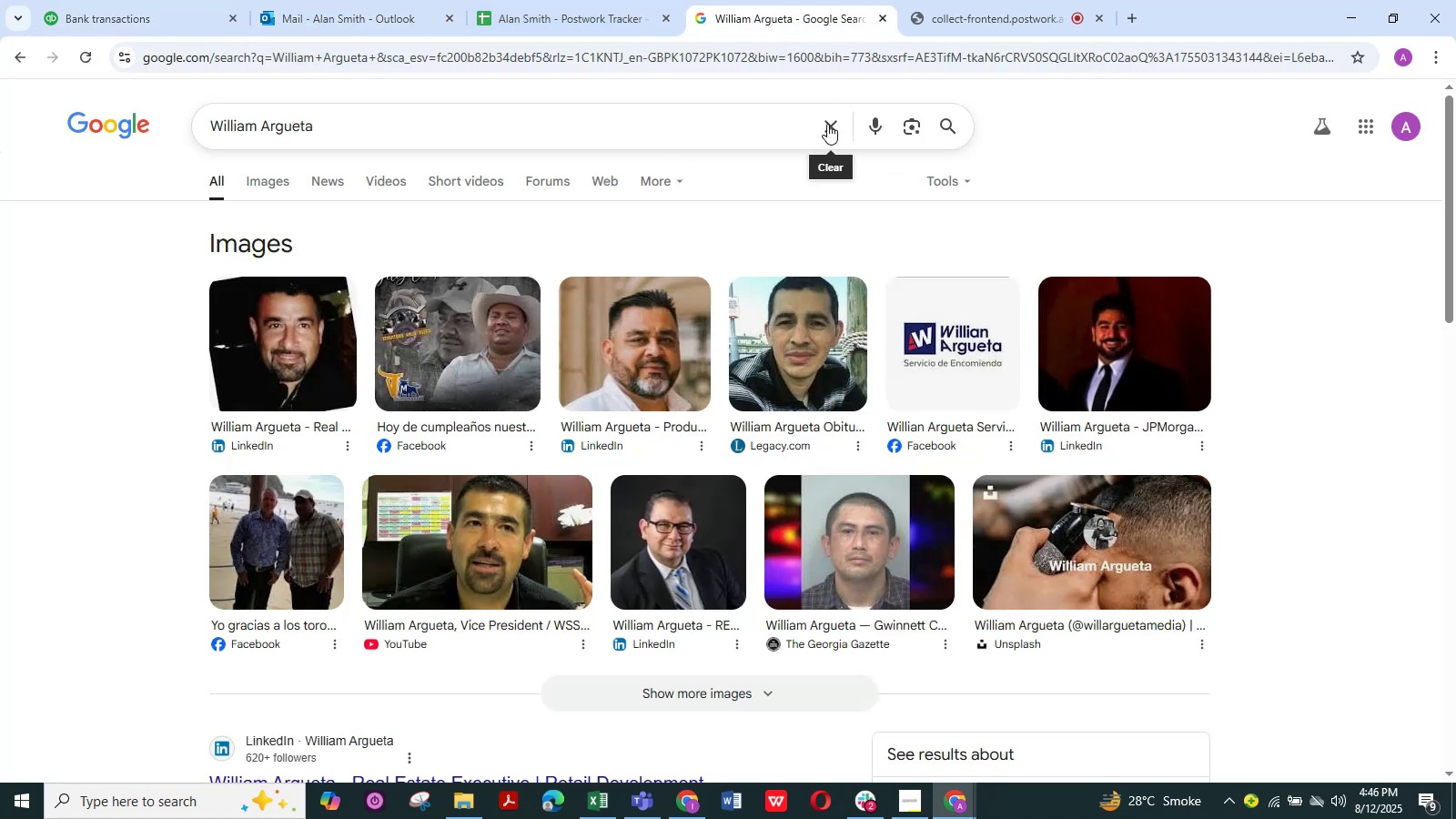 
double_click([765, 125])
 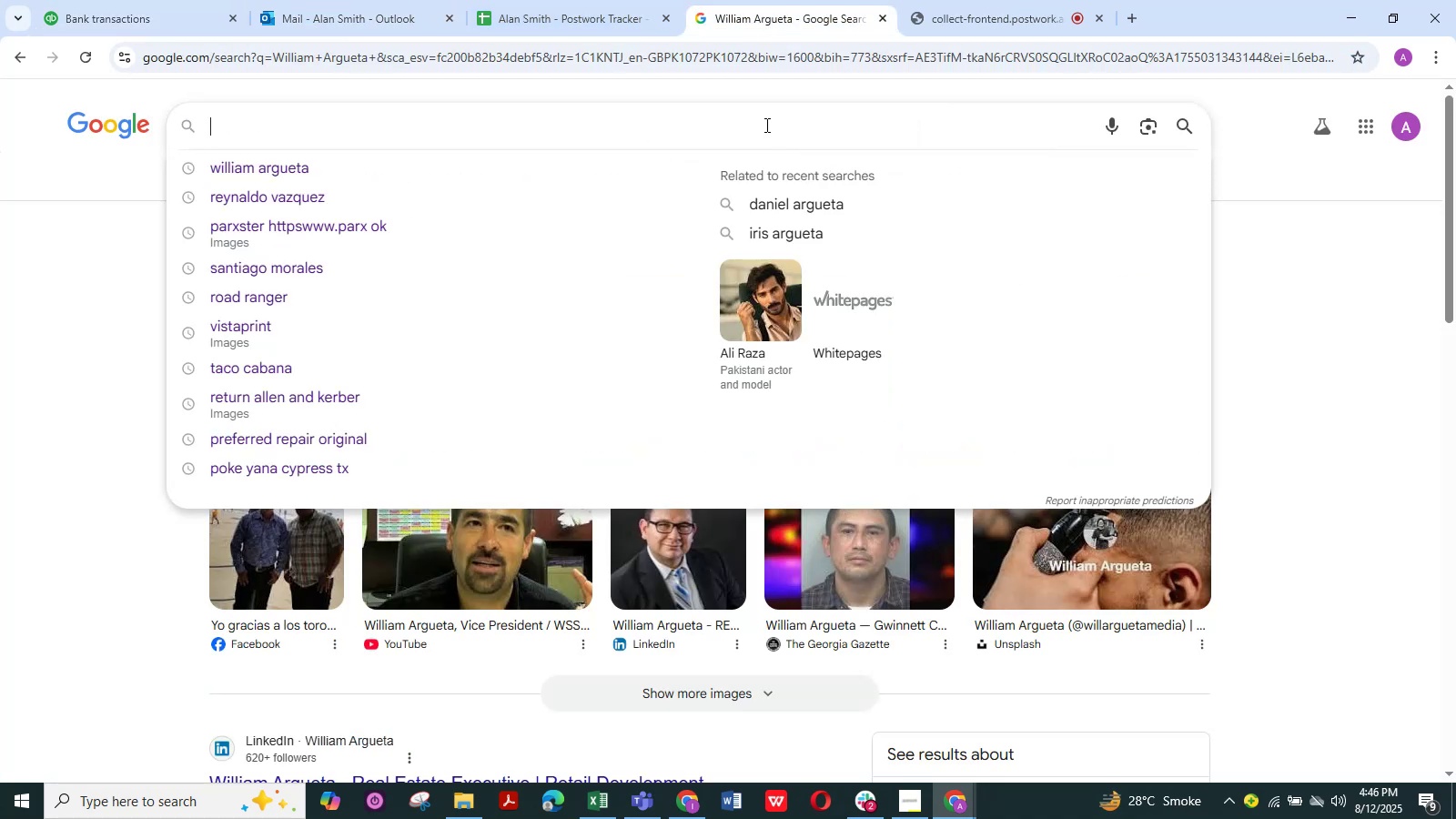 
key(Control+V)
 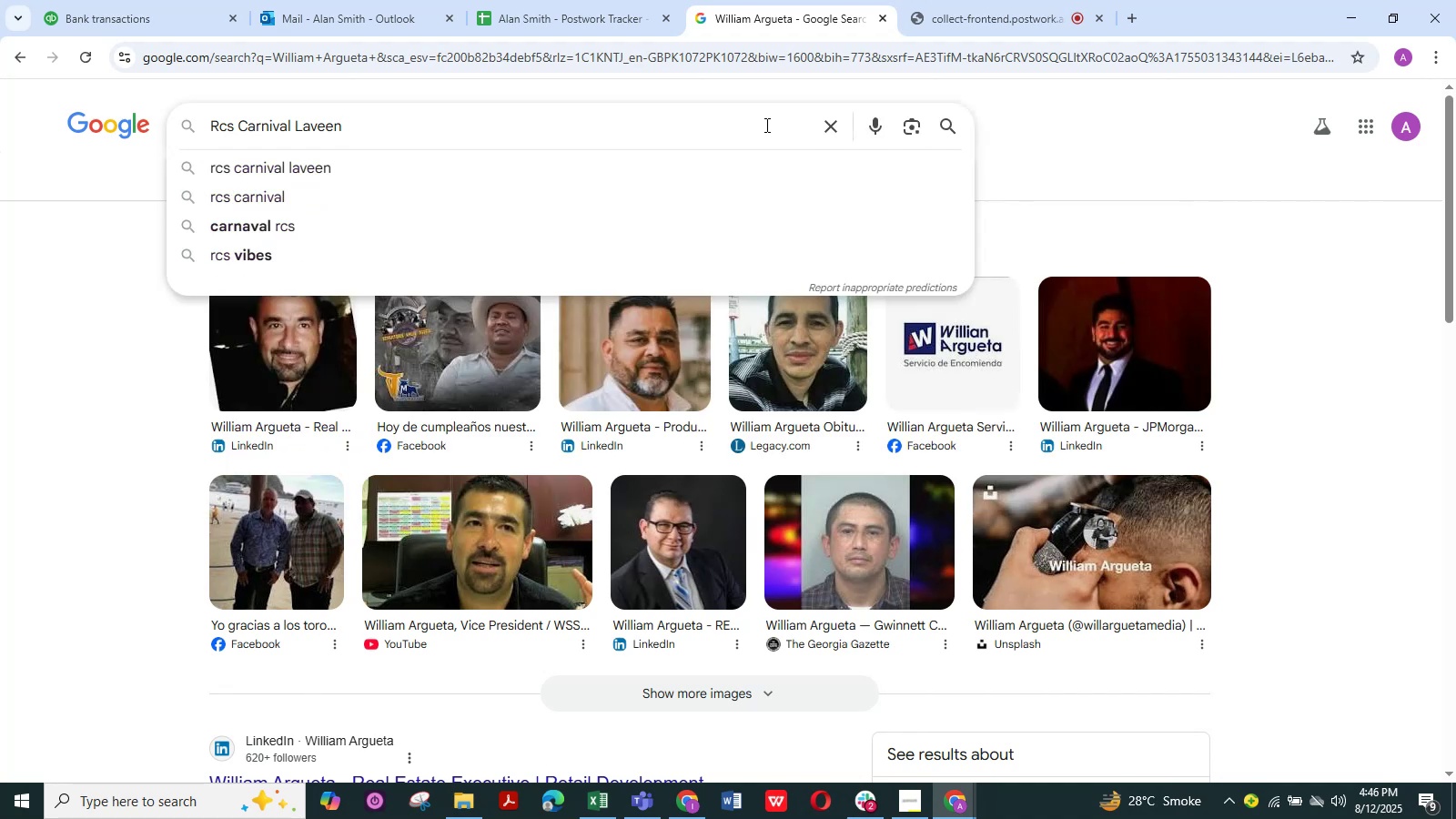 
wait(5.23)
 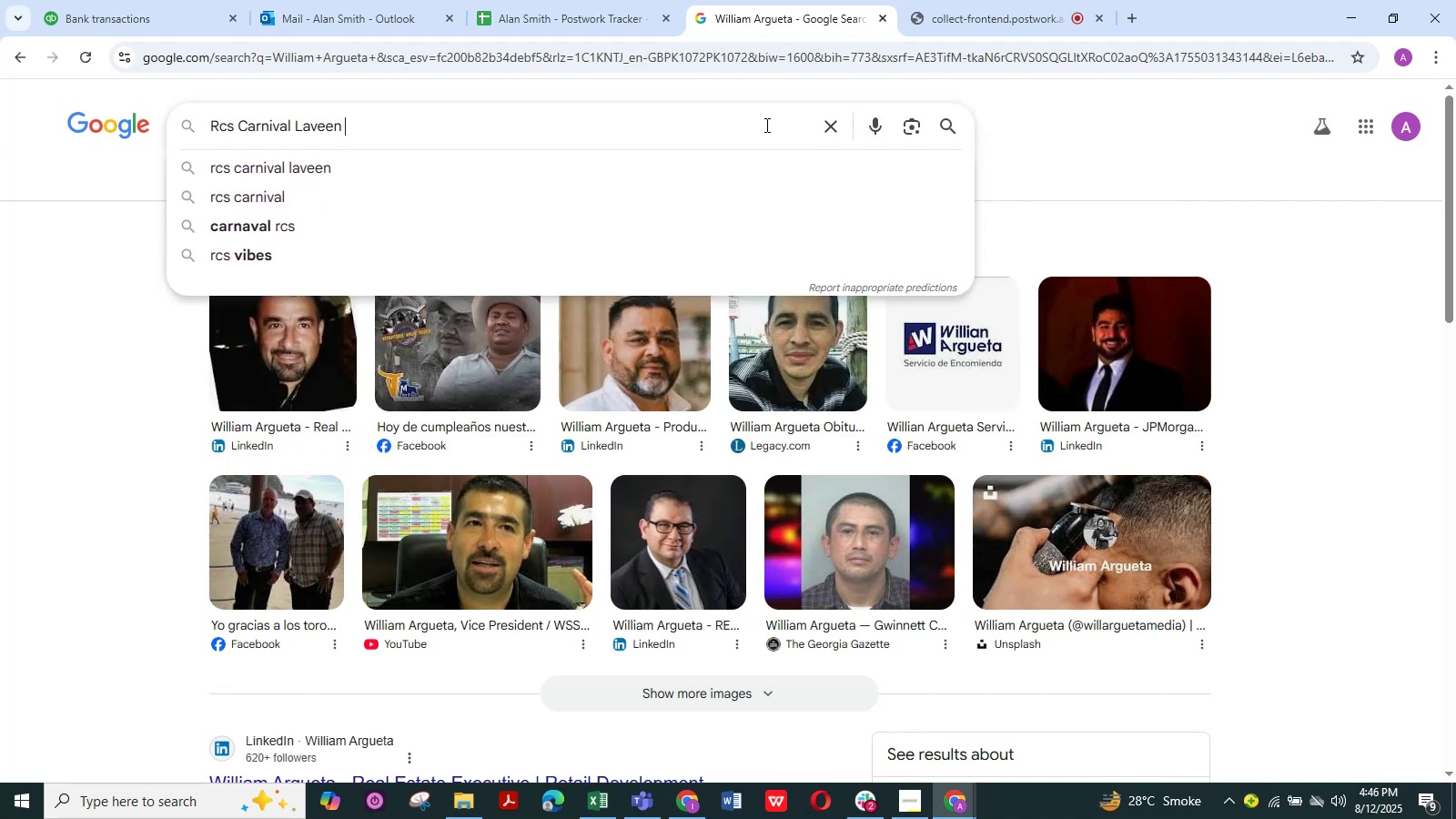 
key(NumpadEnter)
 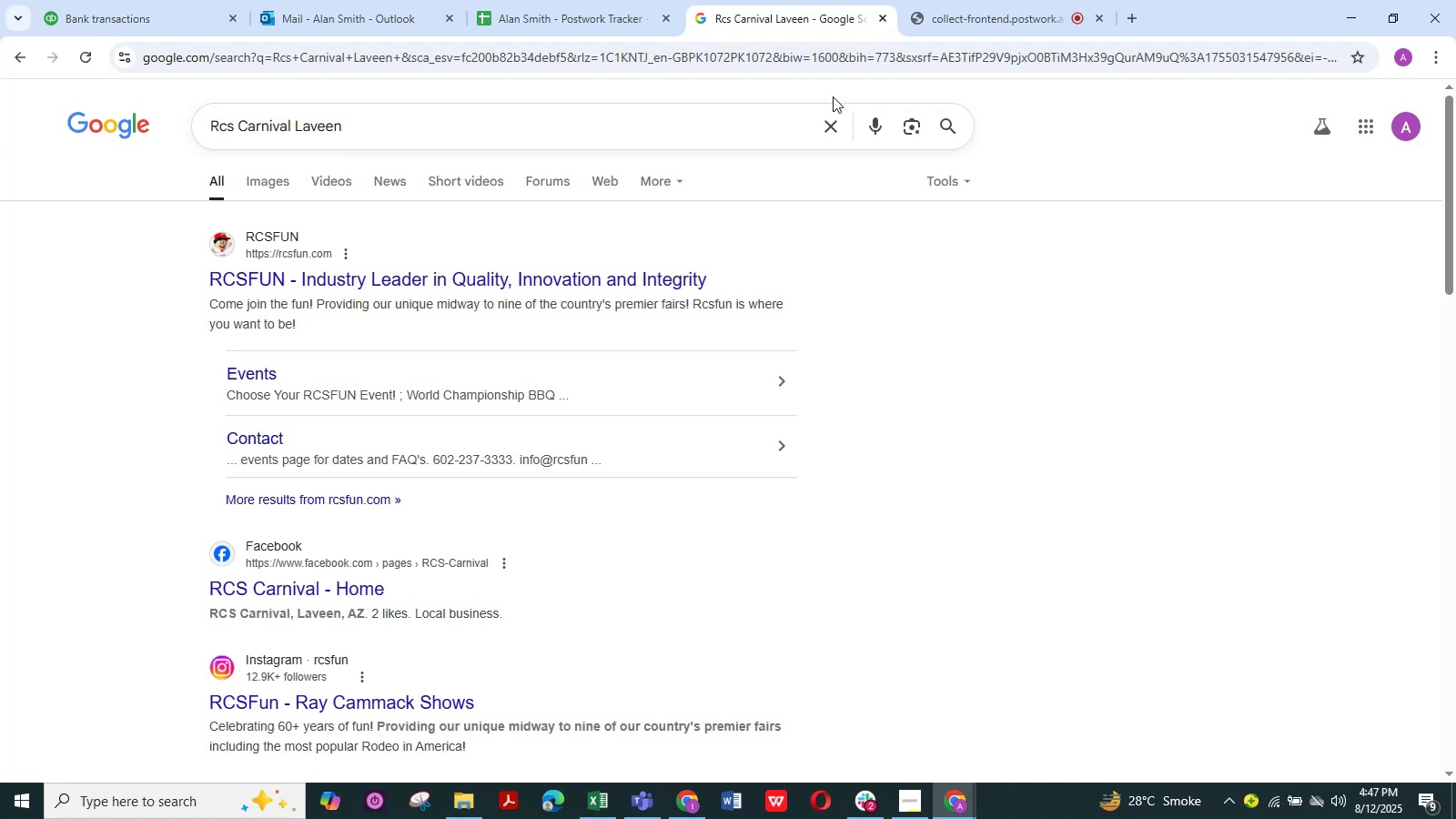 
wait(12.04)
 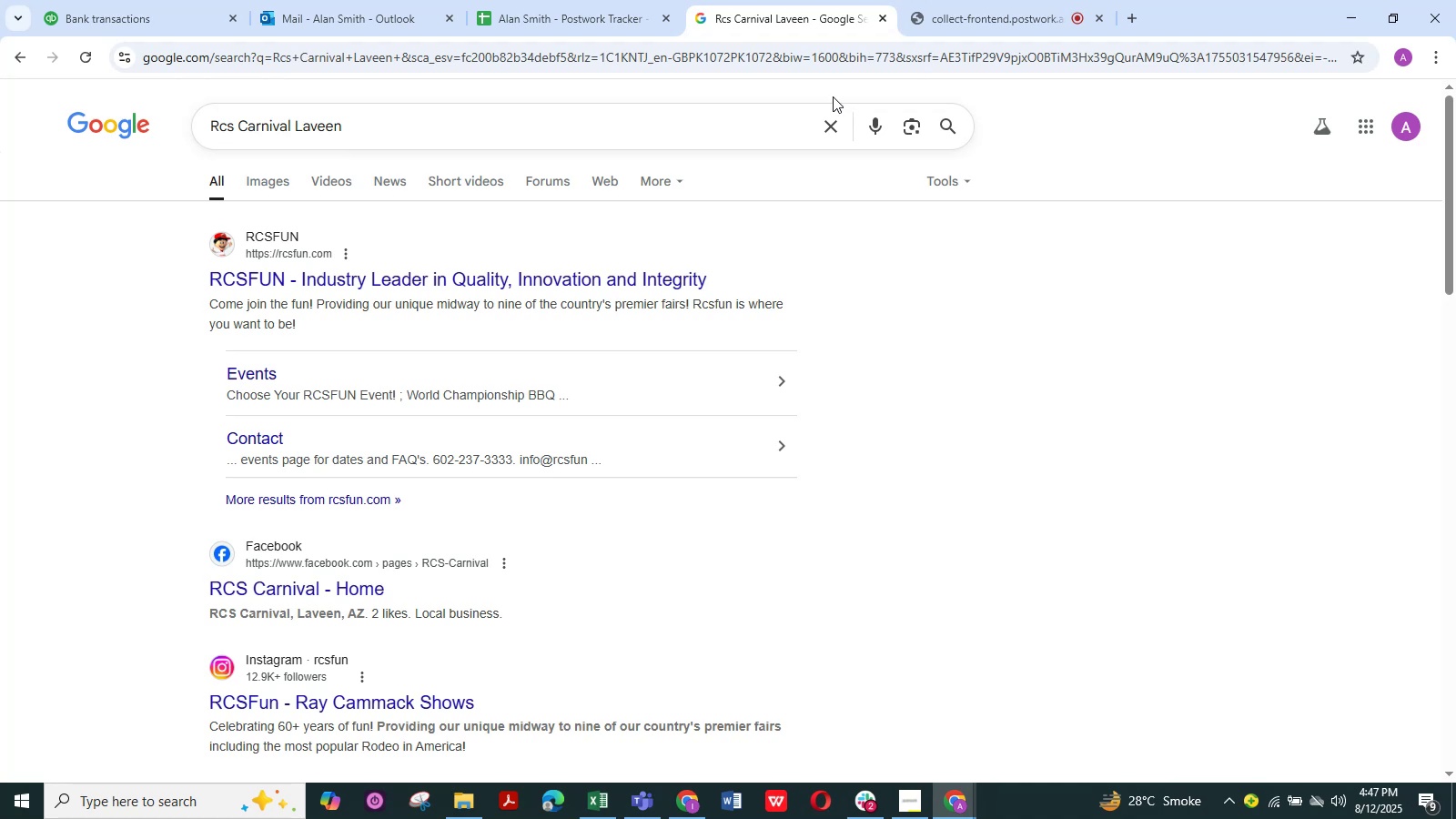 
scroll: coordinate [545, 373], scroll_direction: down, amount: 2.0
 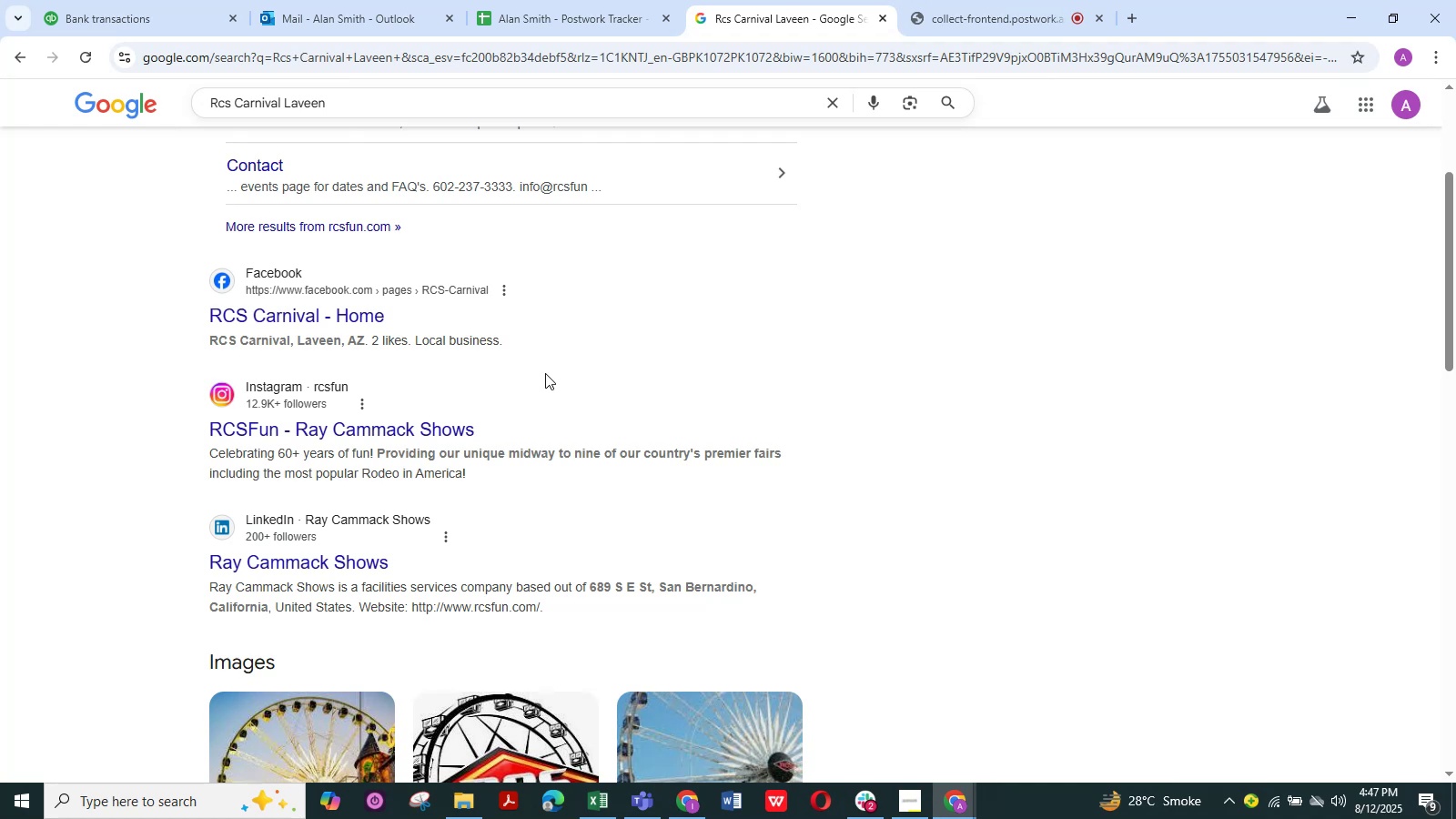 
wait(6.55)
 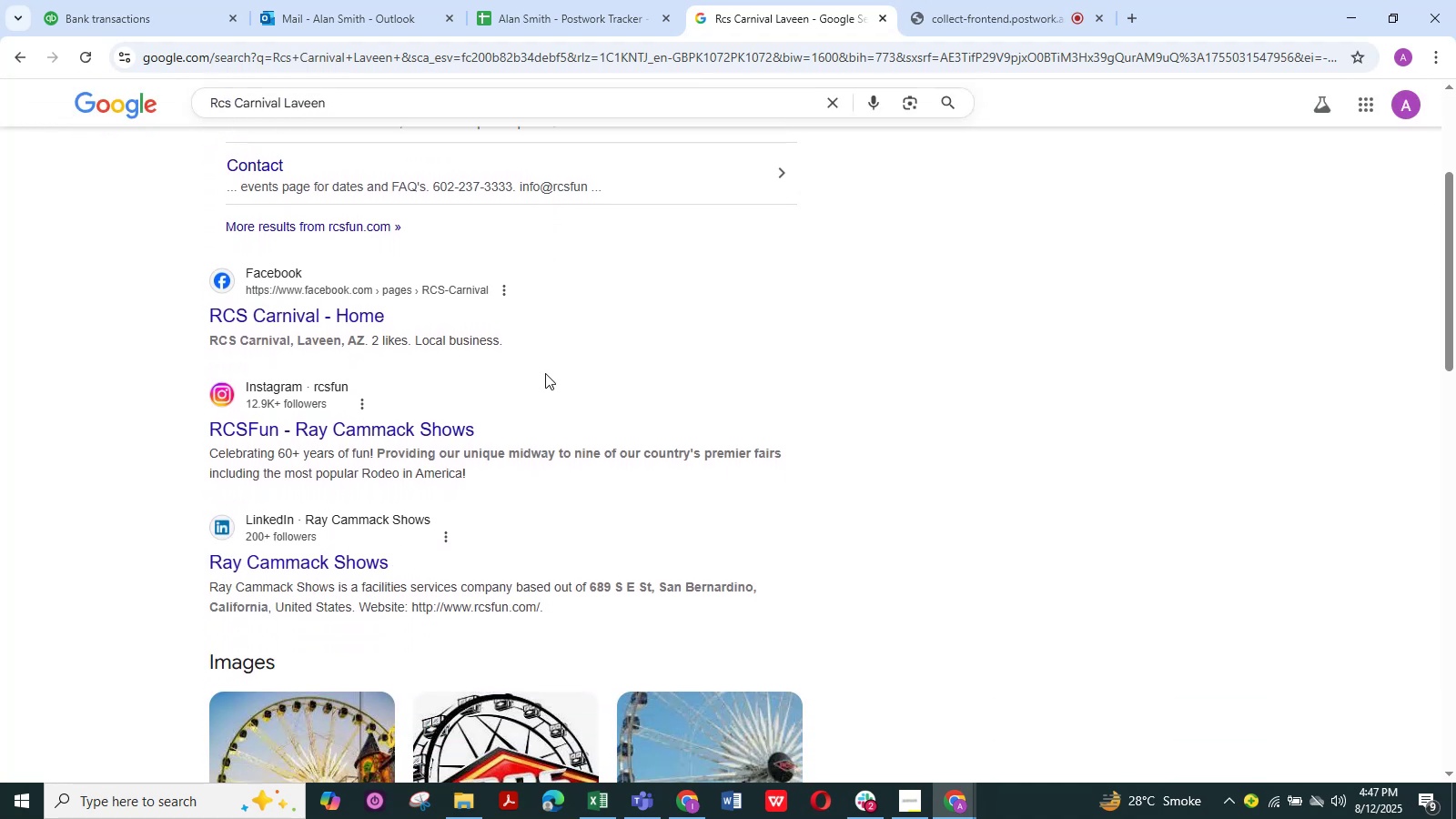 
scroll: coordinate [520, 539], scroll_direction: down, amount: 9.0
 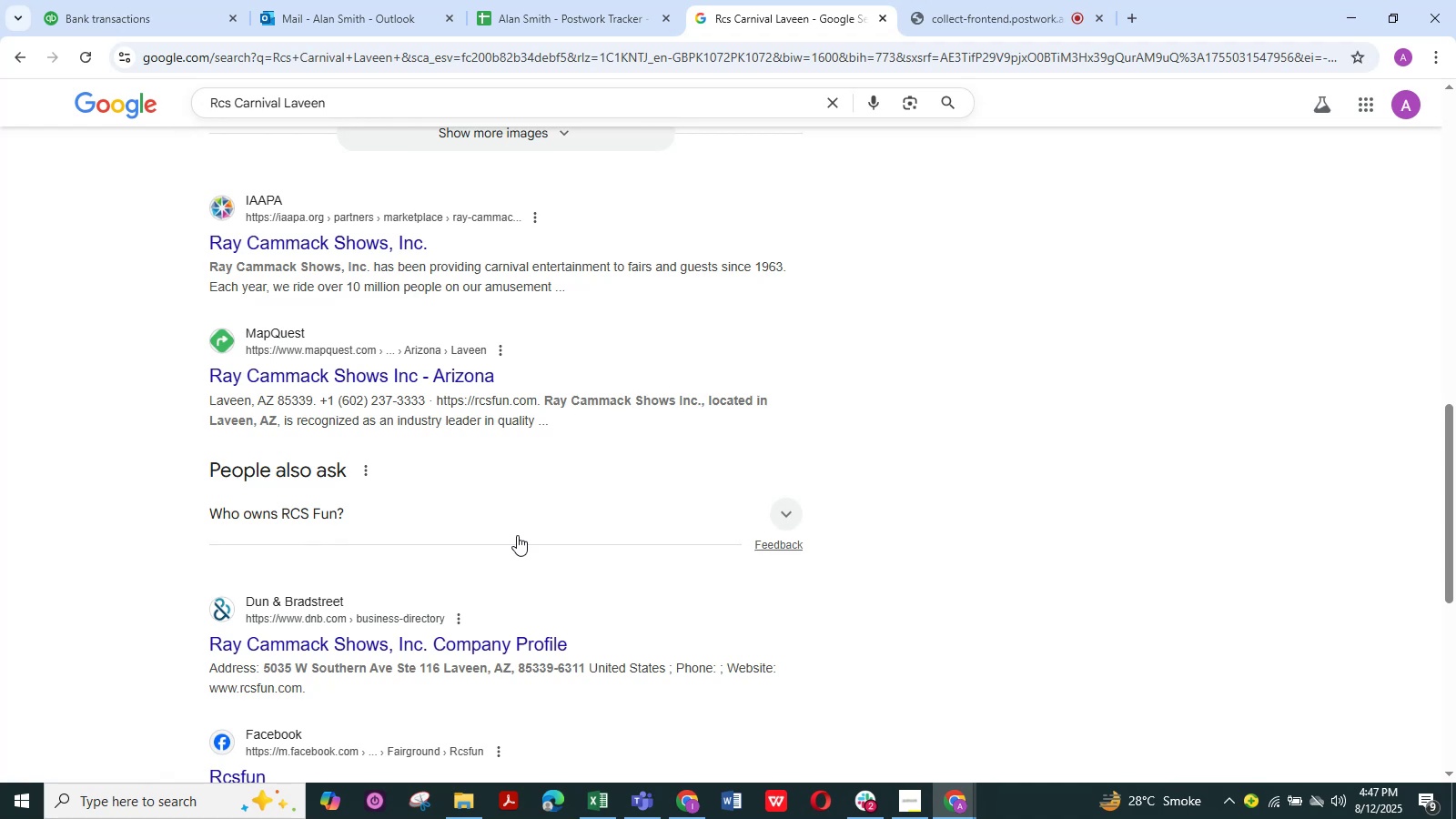 
scroll: coordinate [511, 512], scroll_direction: up, amount: 7.0
 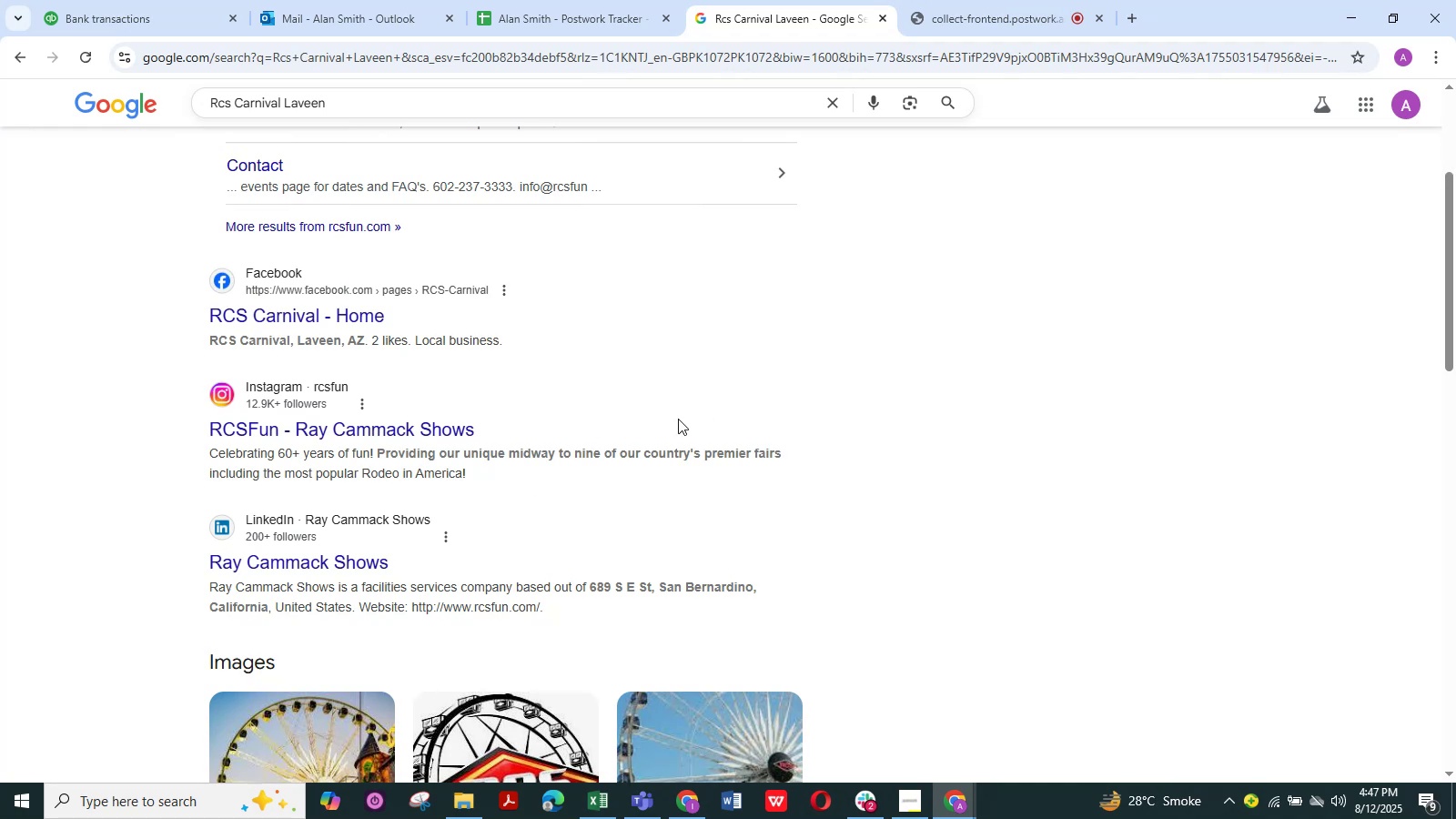 
wait(22.02)
 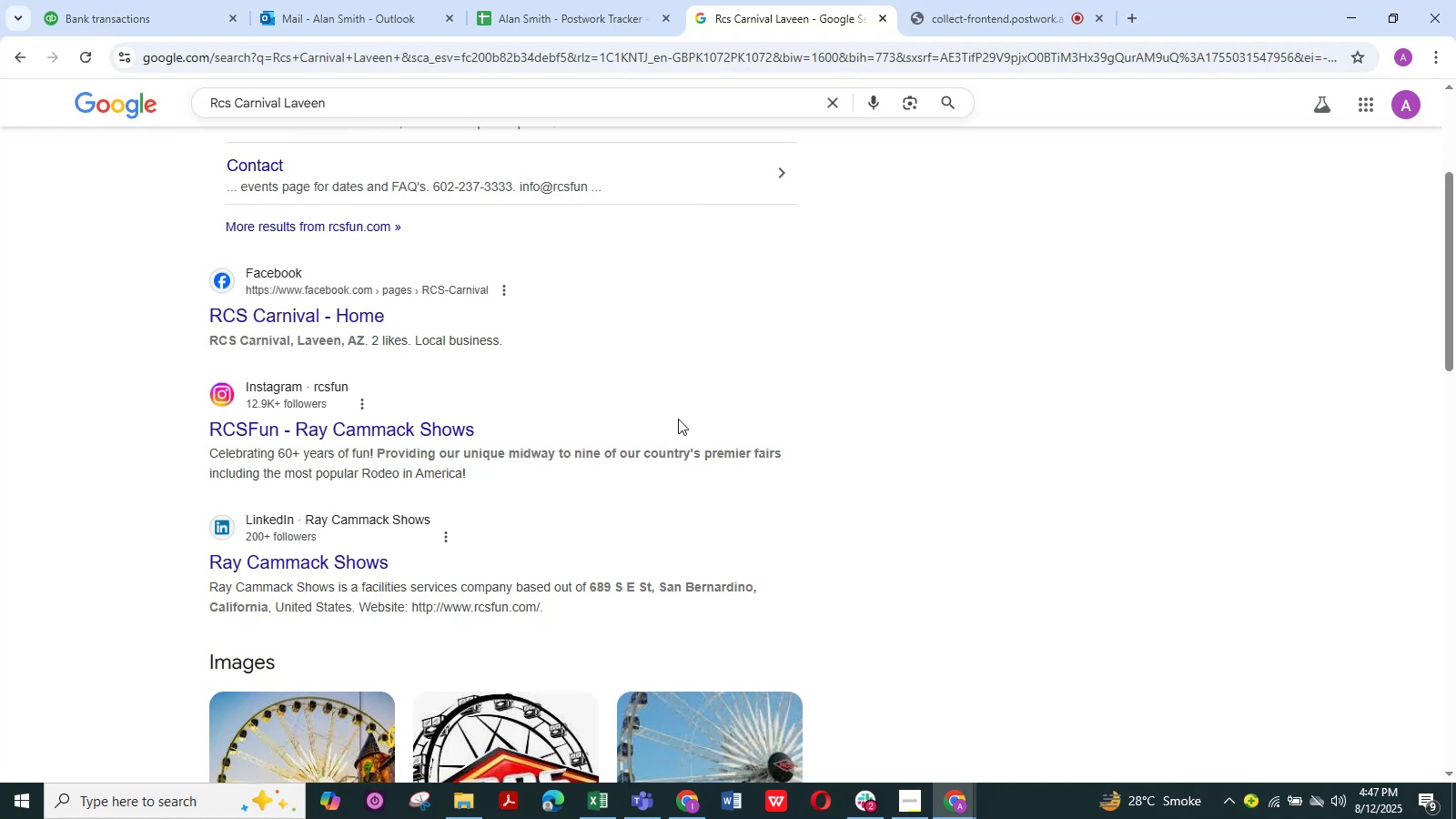 
scroll: coordinate [372, 334], scroll_direction: up, amount: 5.0
 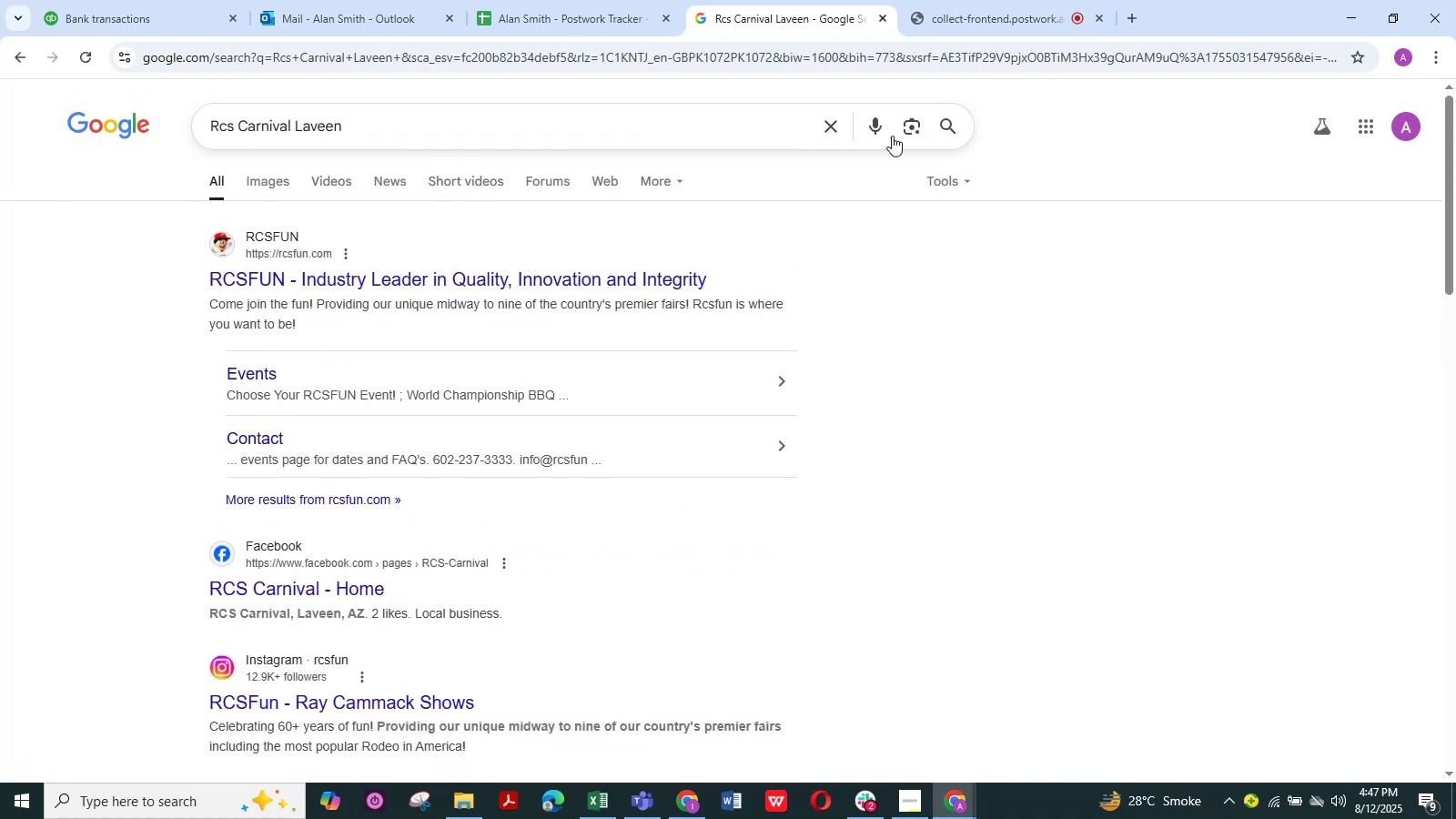 
left_click([945, 124])
 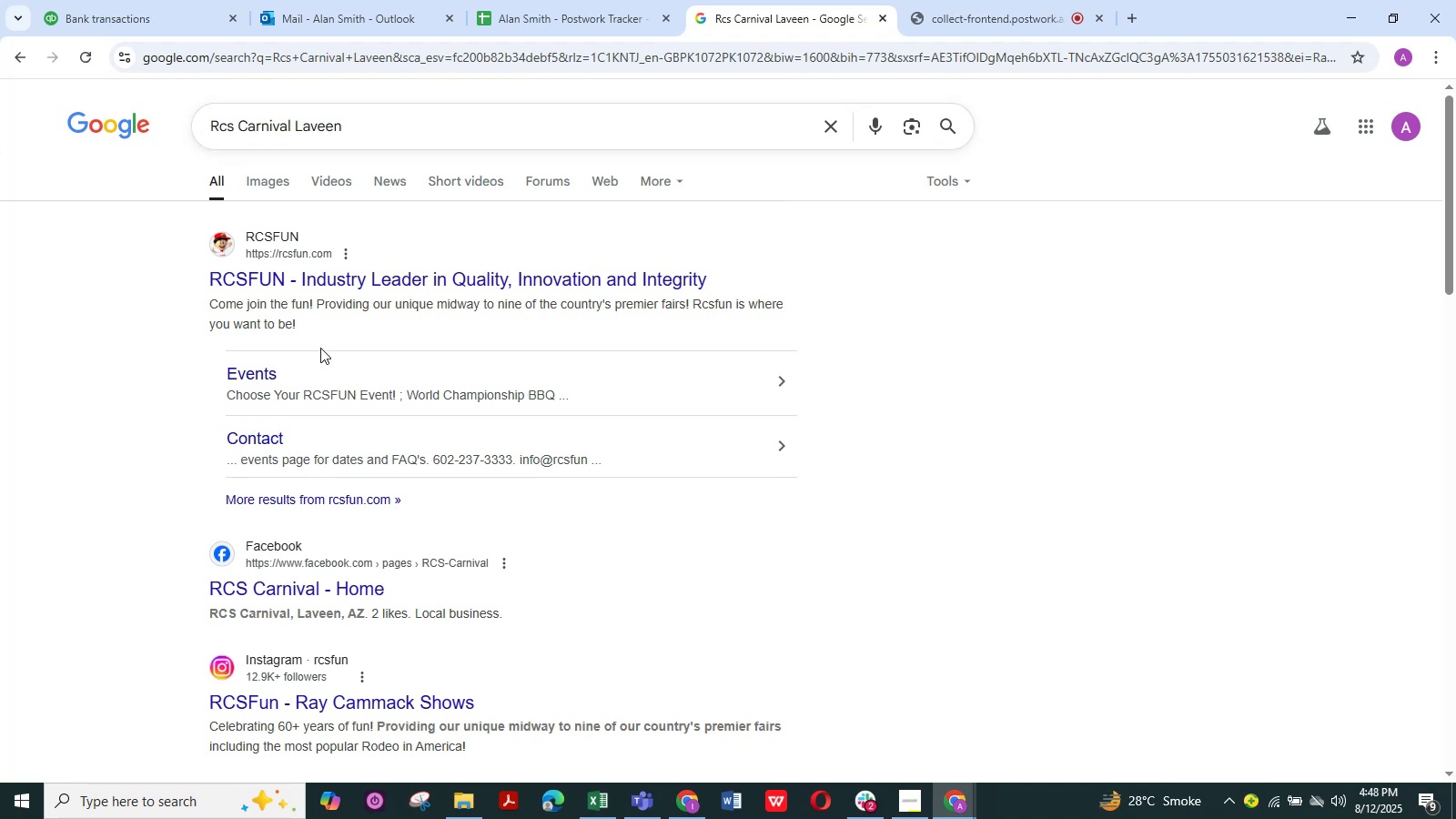 
wait(13.05)
 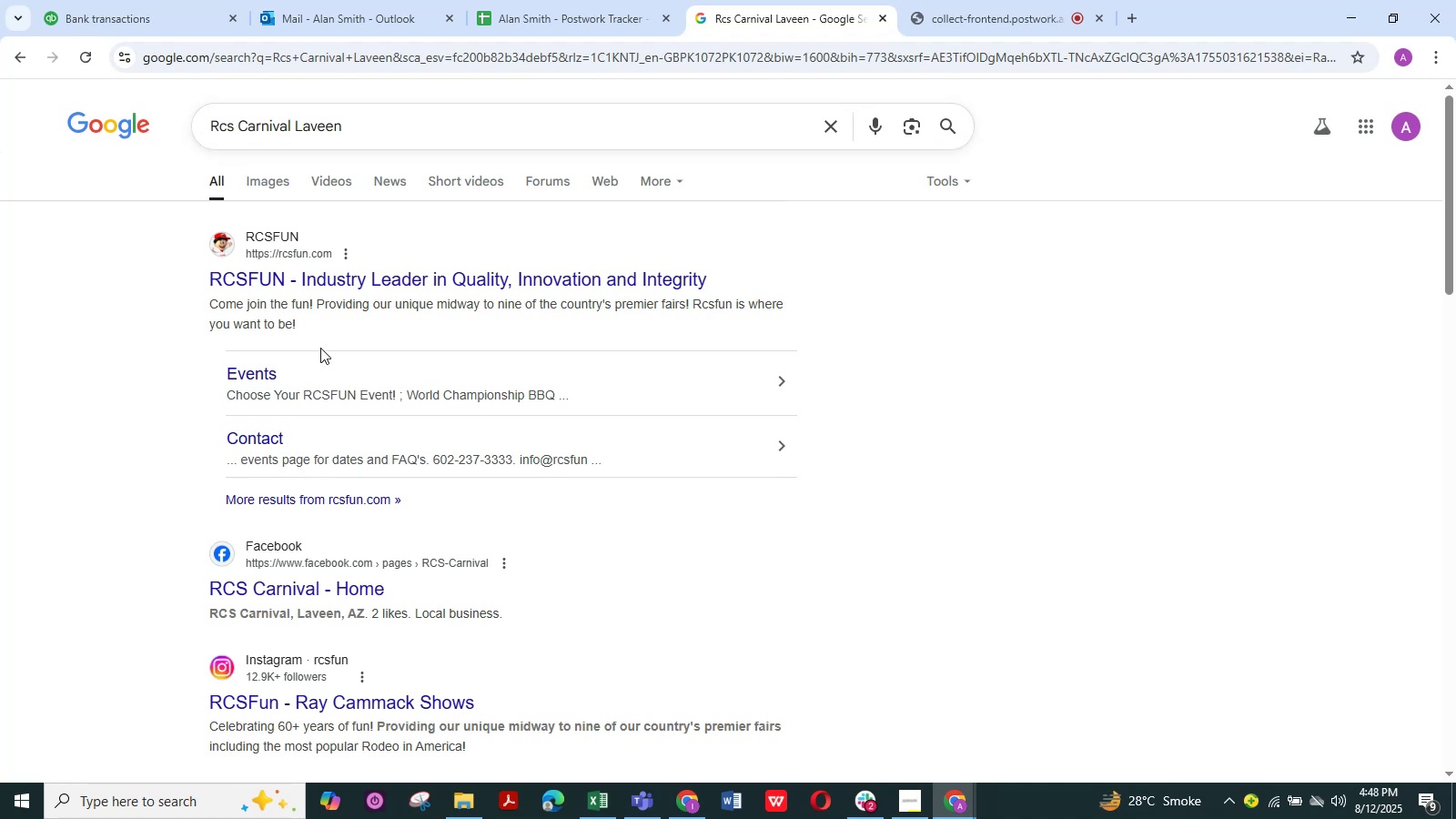 
left_click([157, 0])
 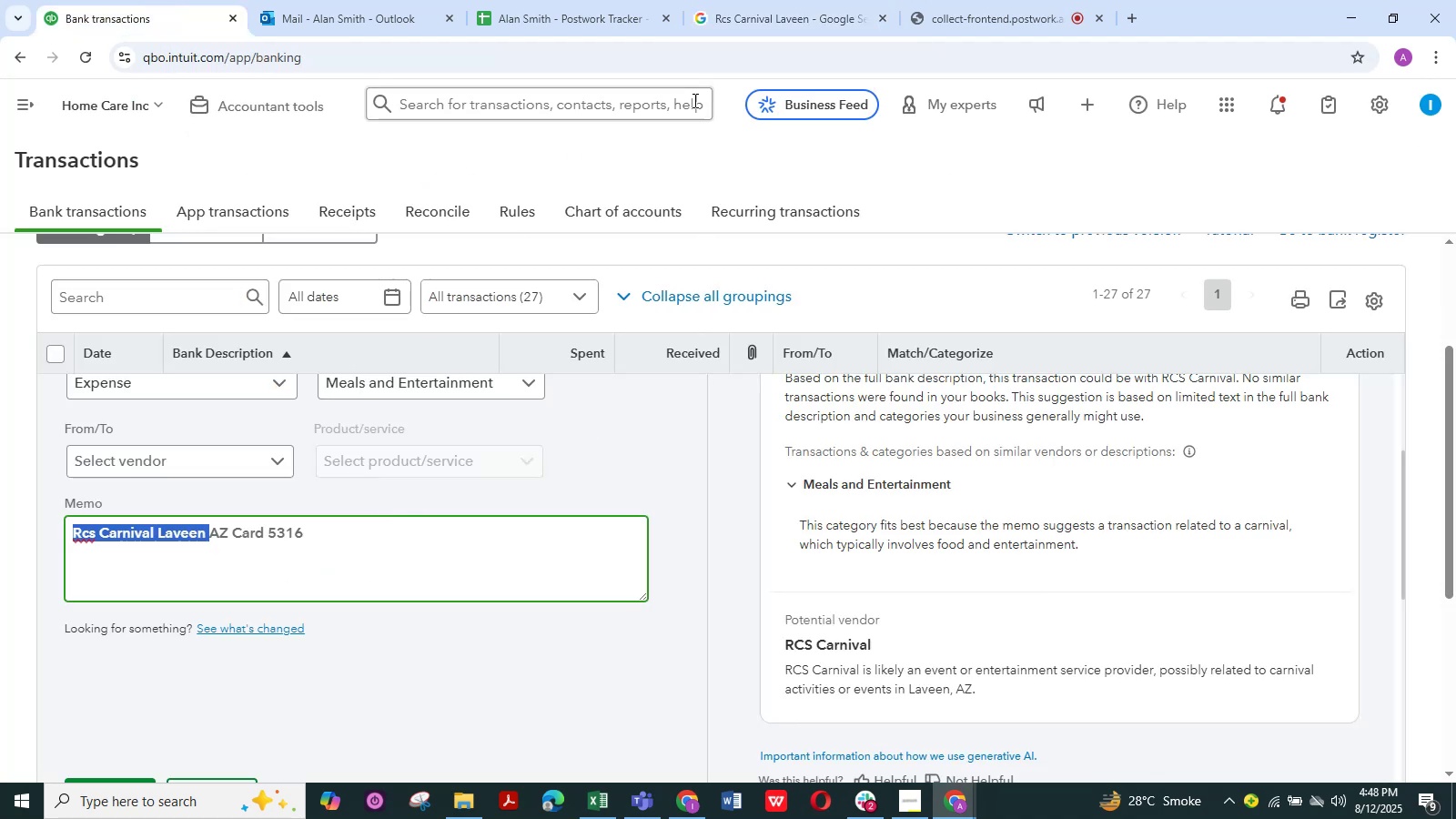 
left_click([757, 15])
 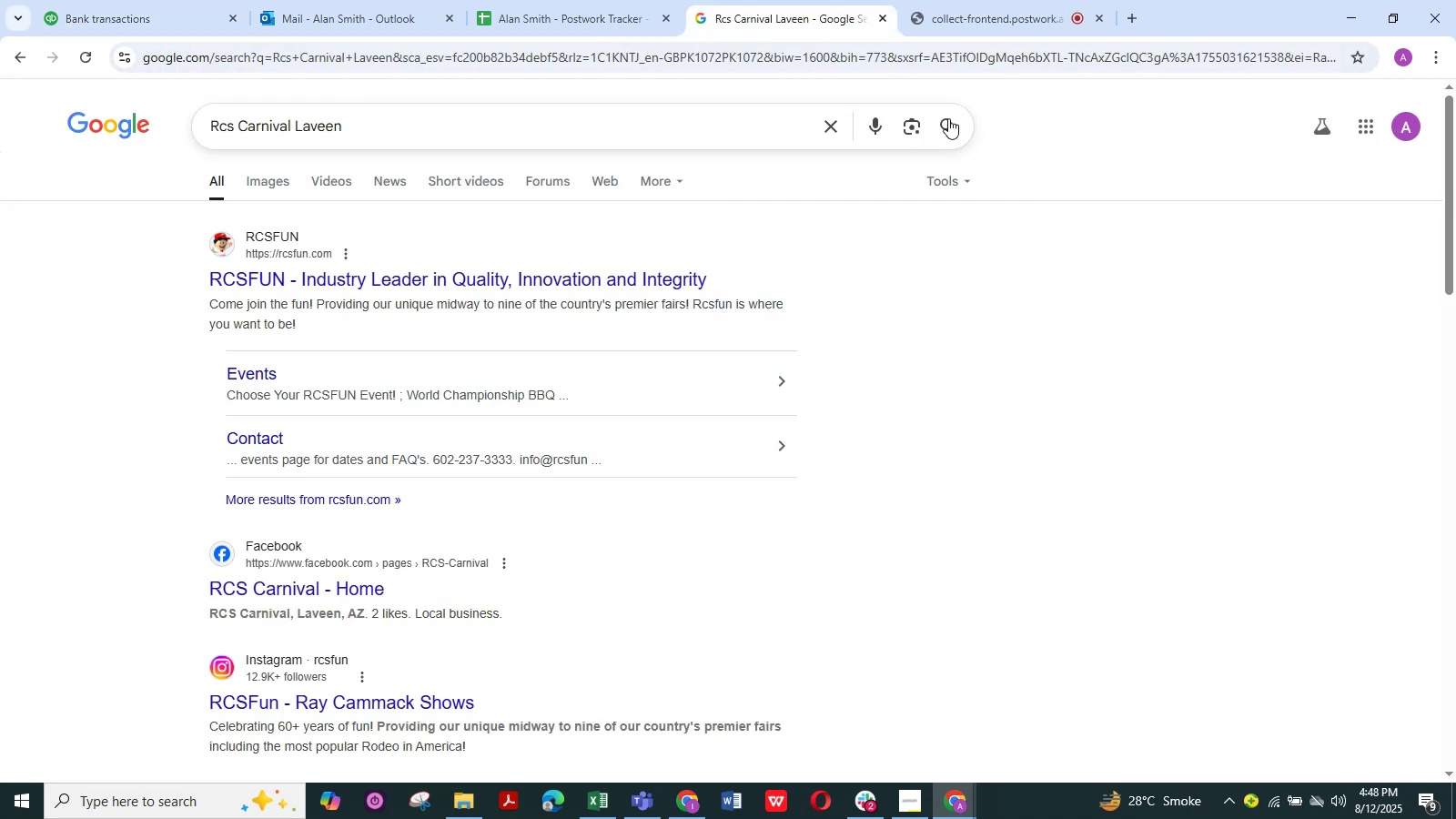 
left_click([950, 118])
 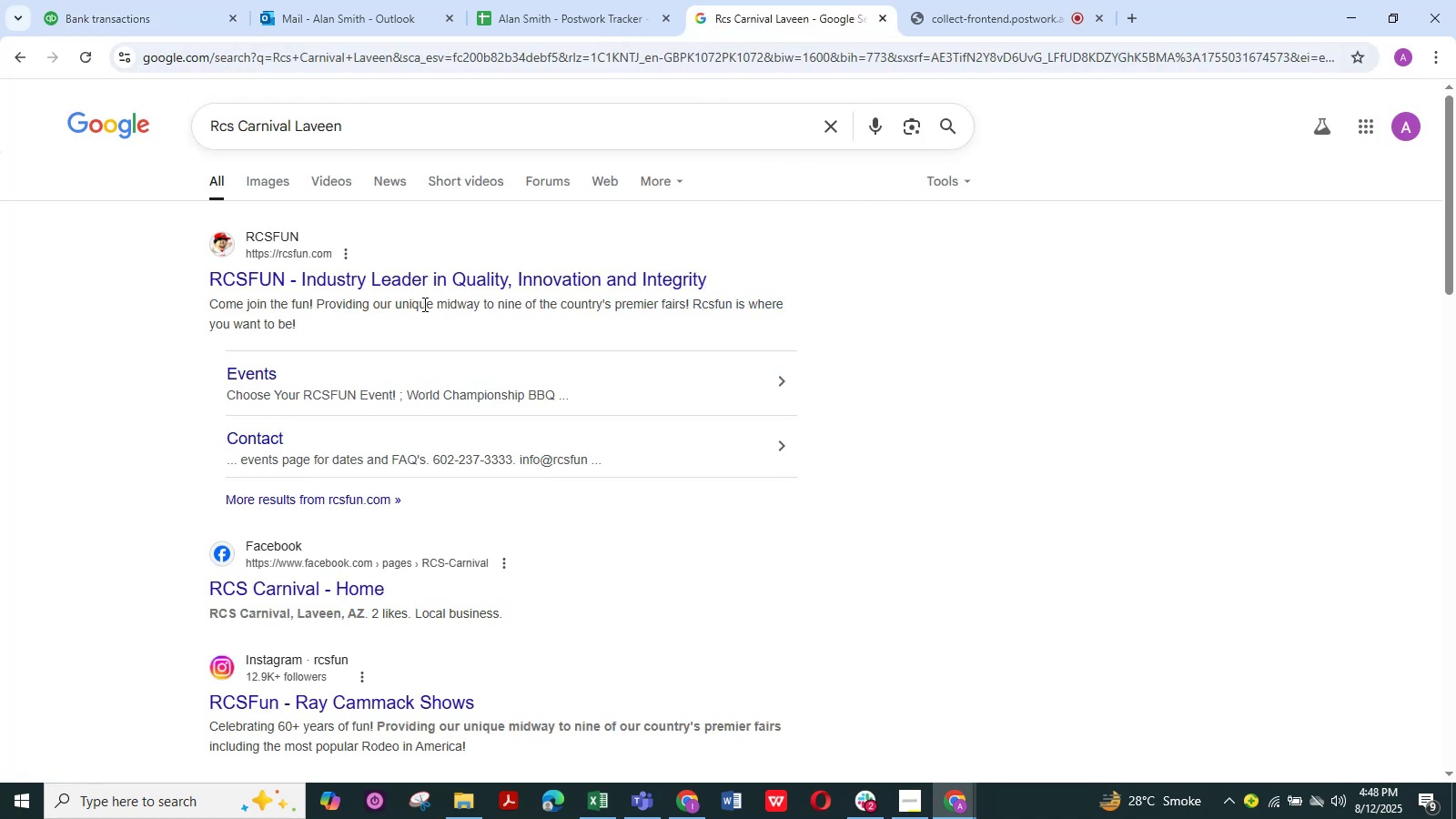 
left_click([430, 286])
 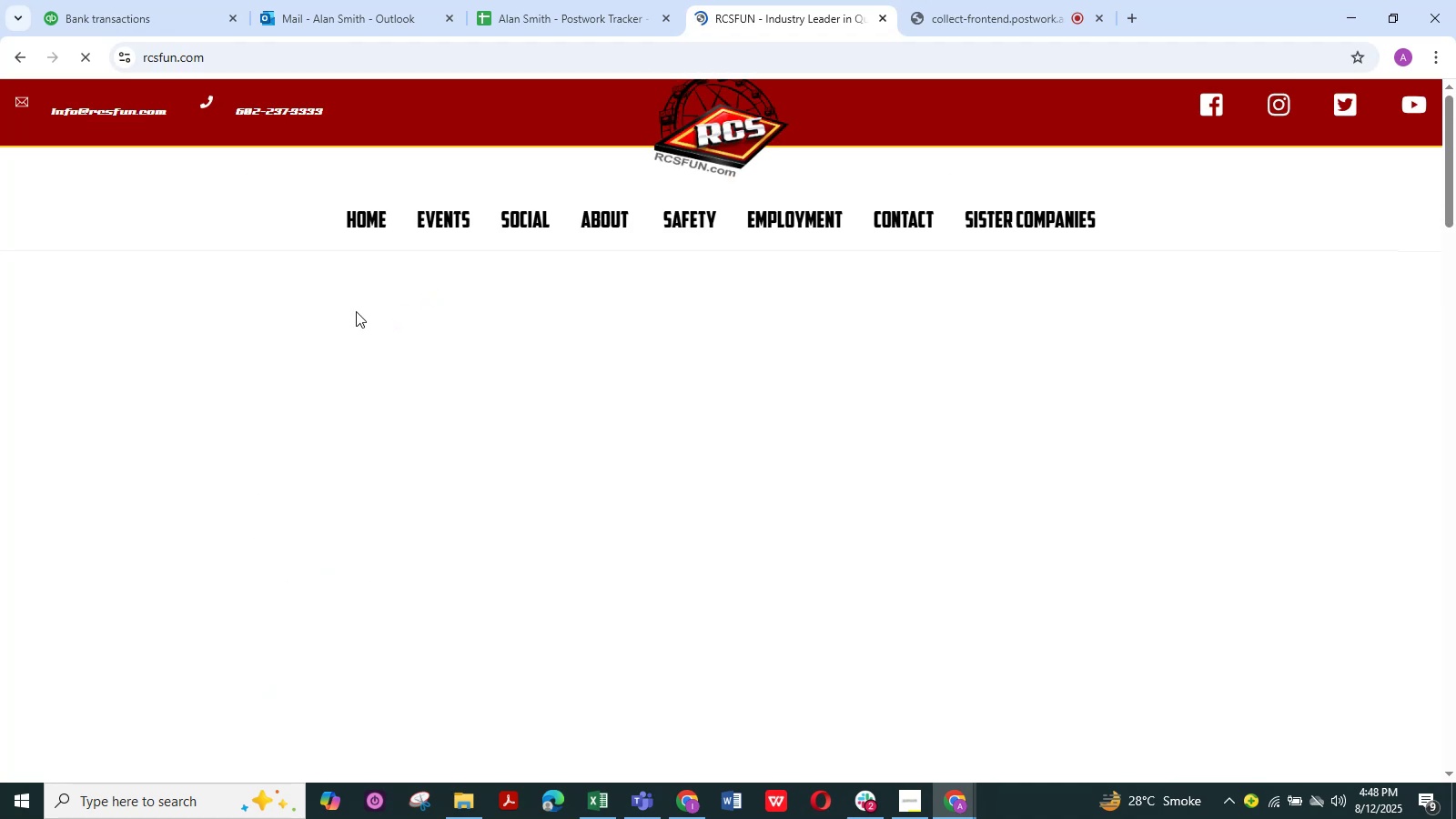 
wait(8.63)
 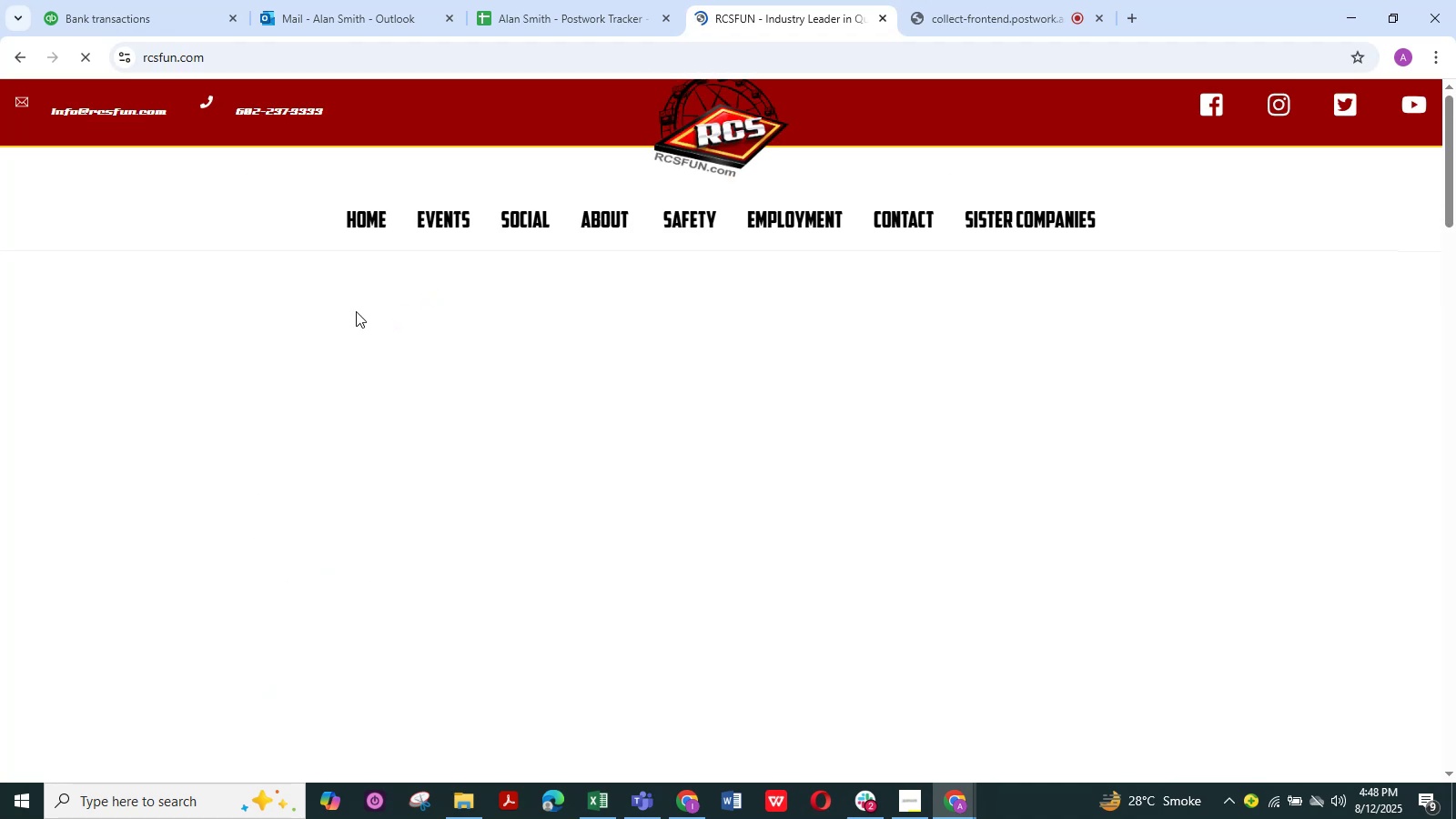 
left_click([17, 63])
 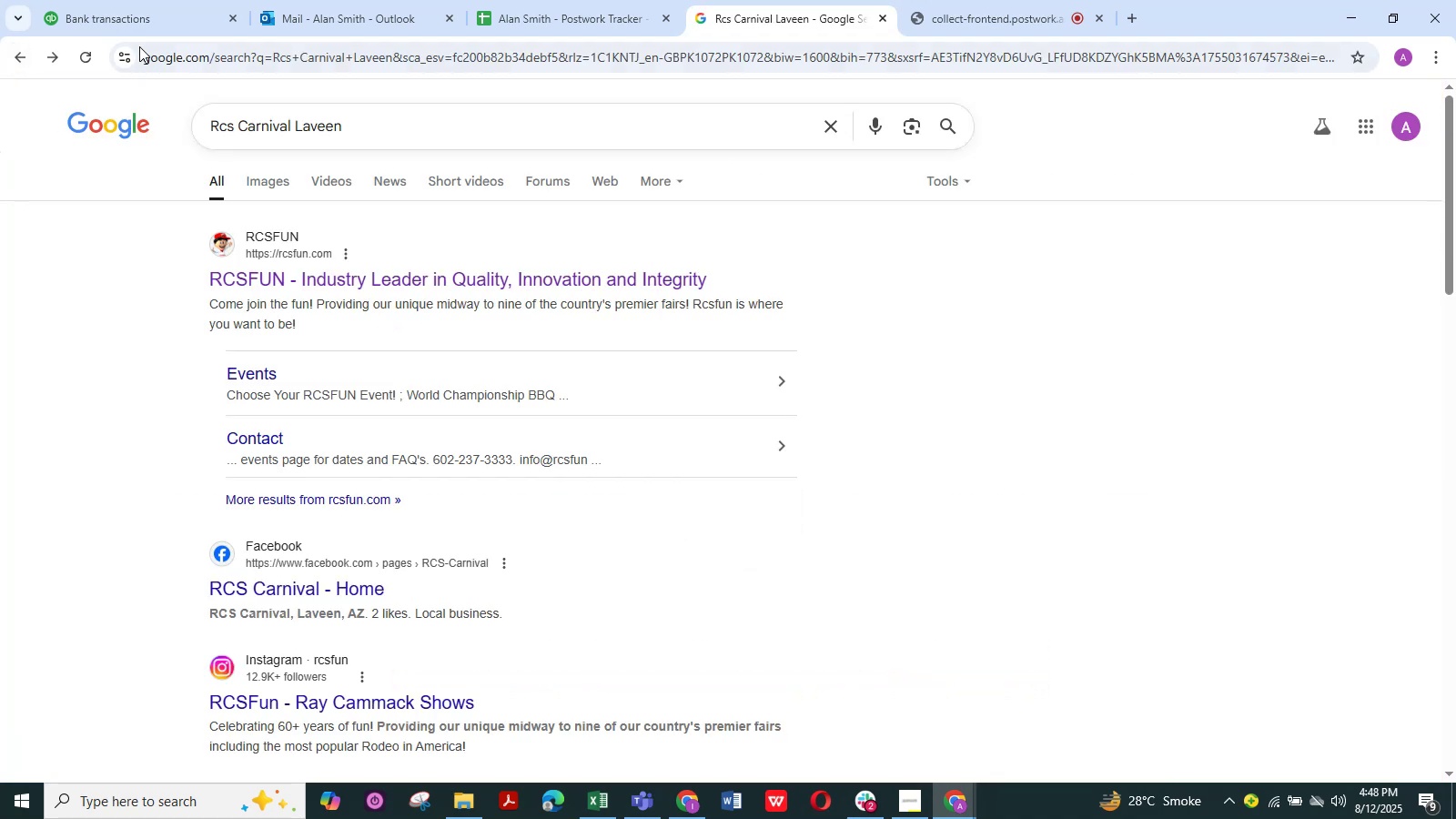 
left_click([162, 18])
 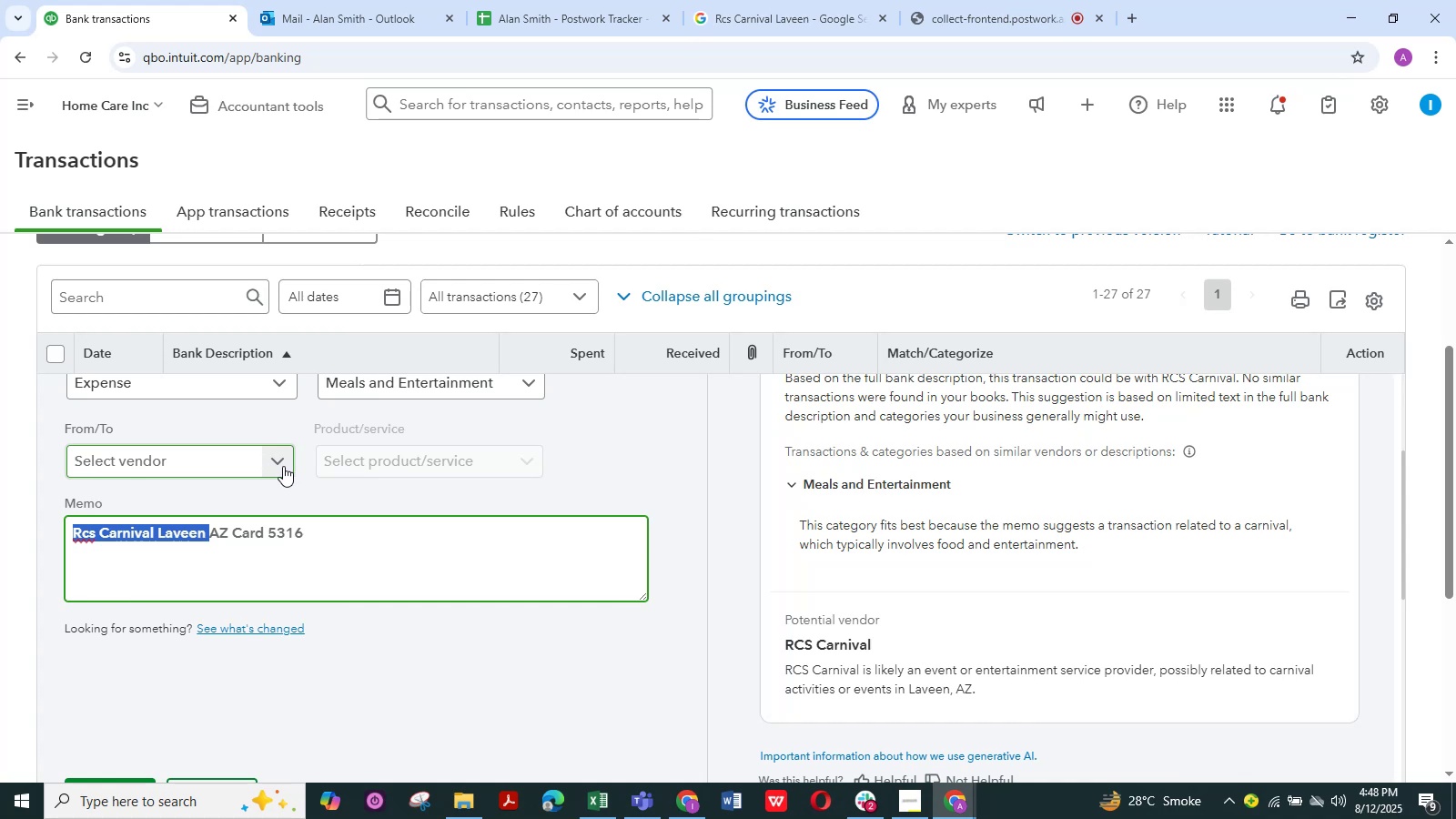 
wait(6.22)
 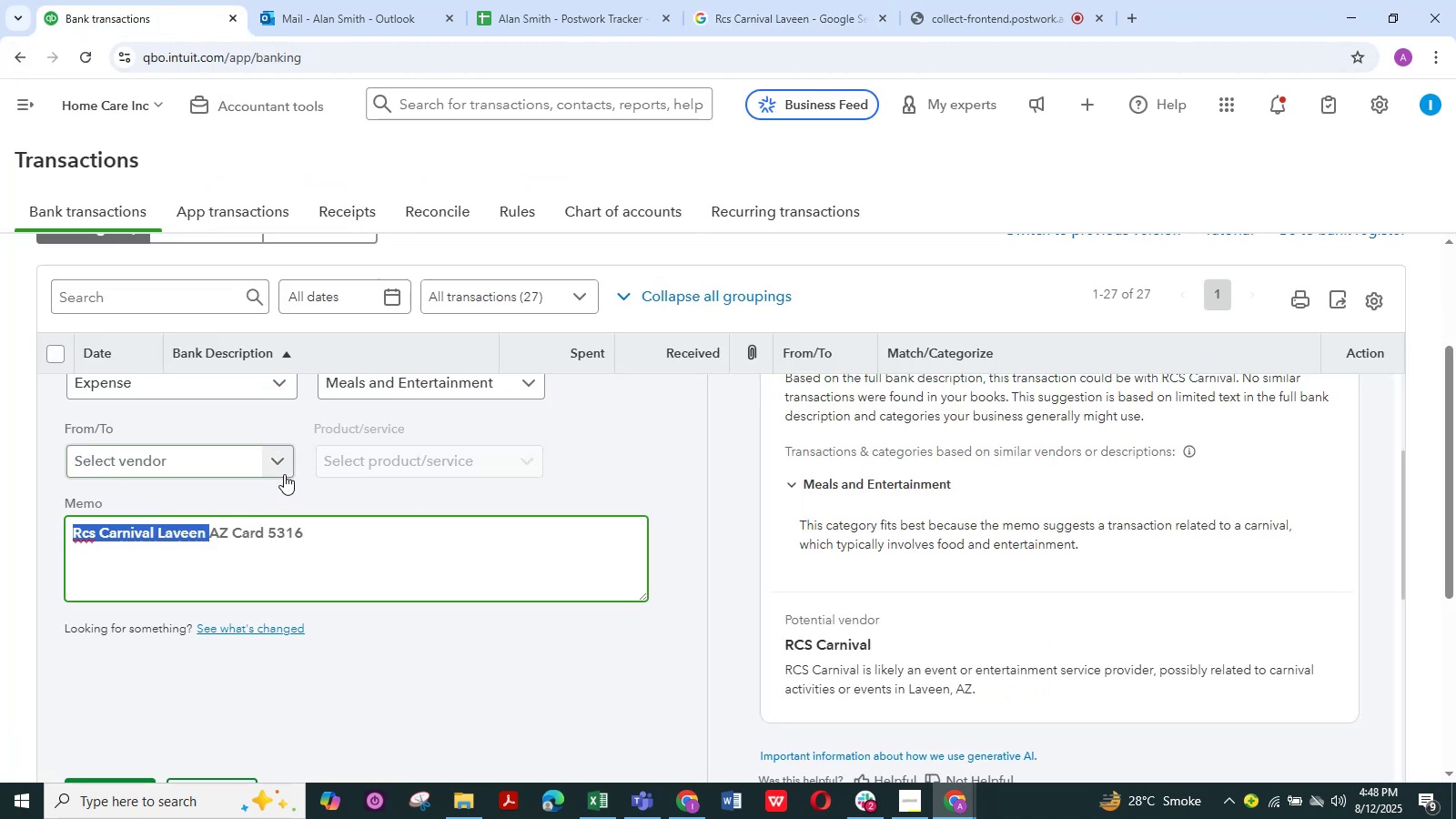 
left_click([270, 464])
 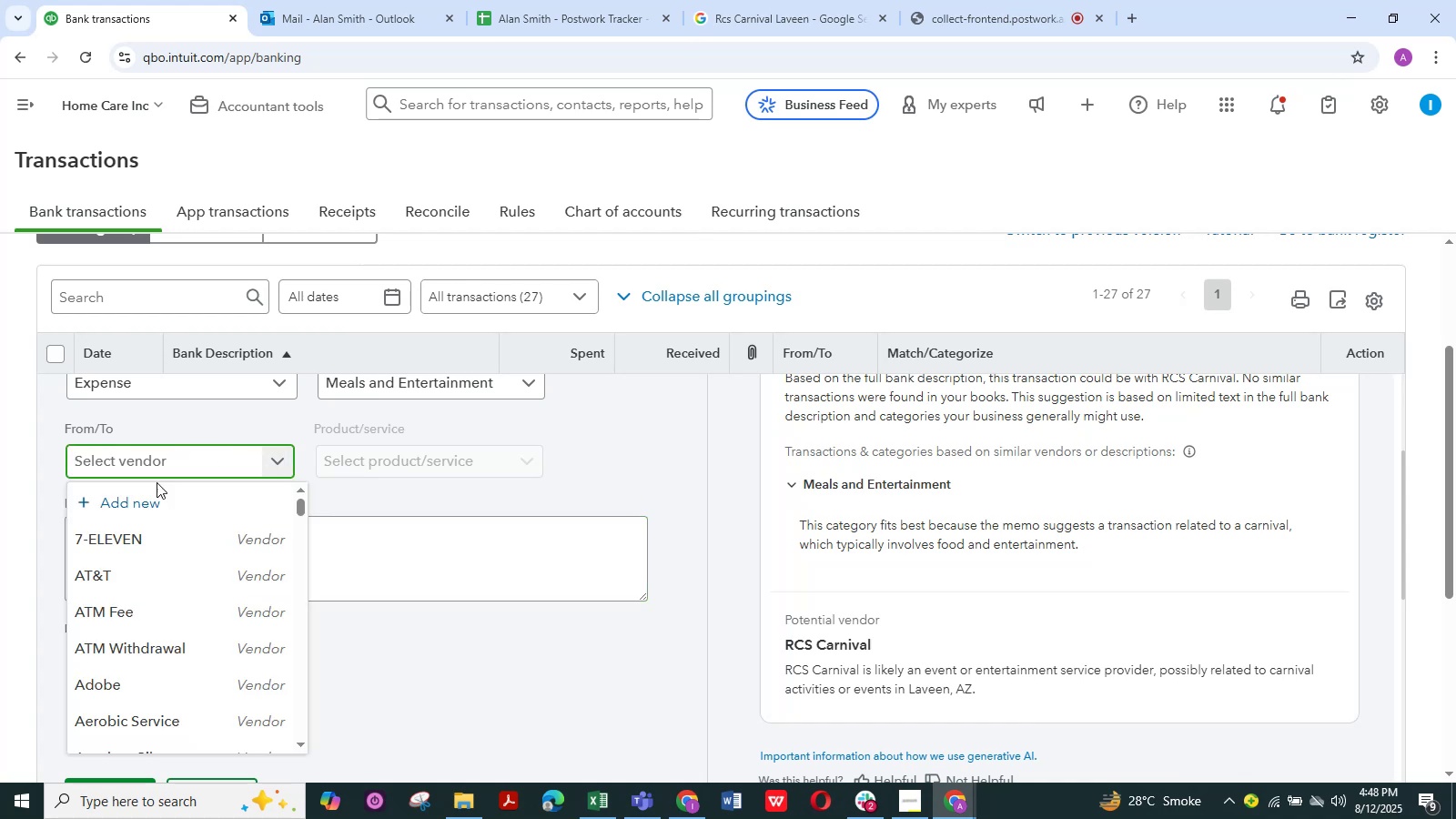 
left_click([155, 498])
 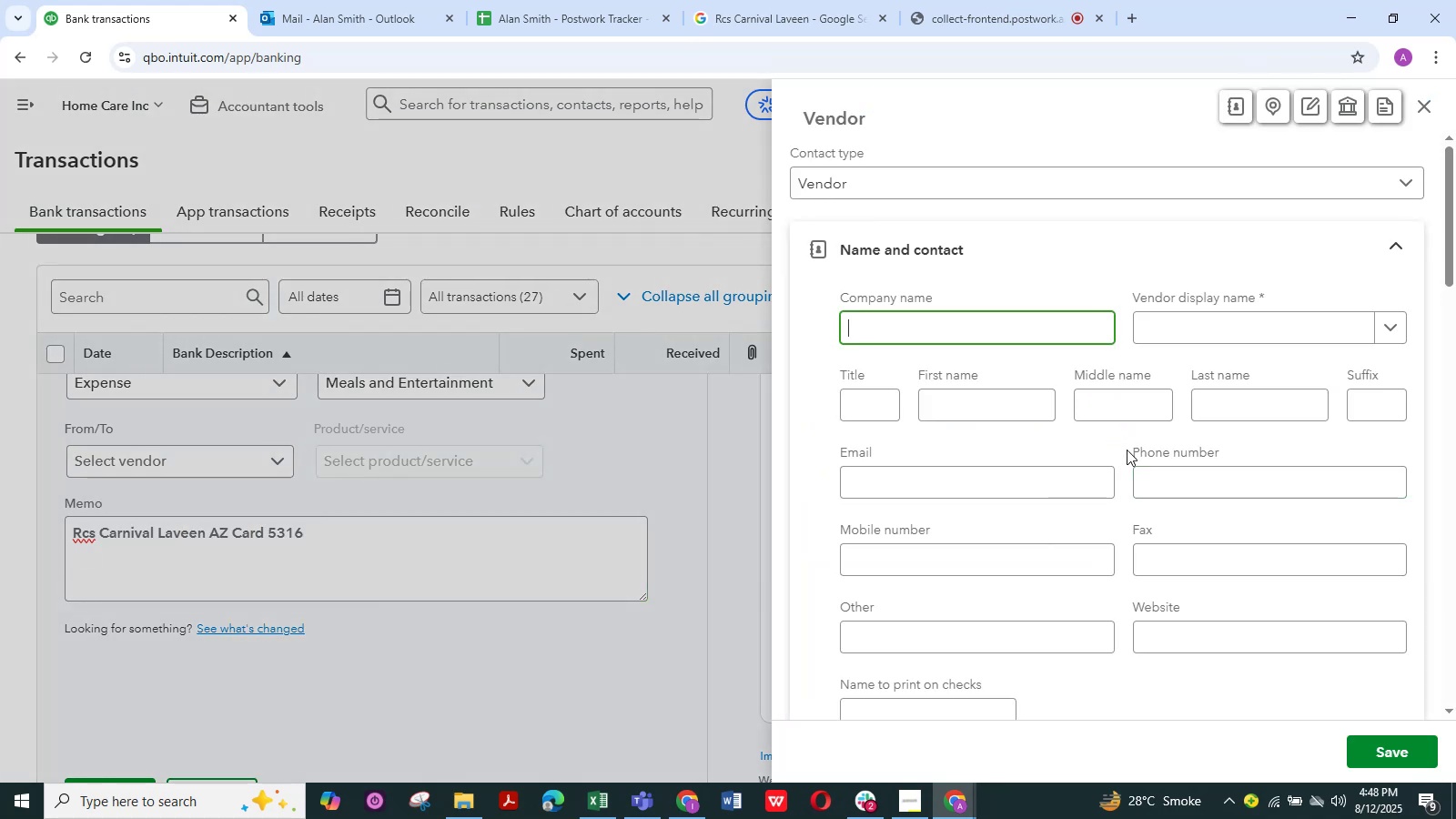 
left_click([1207, 318])
 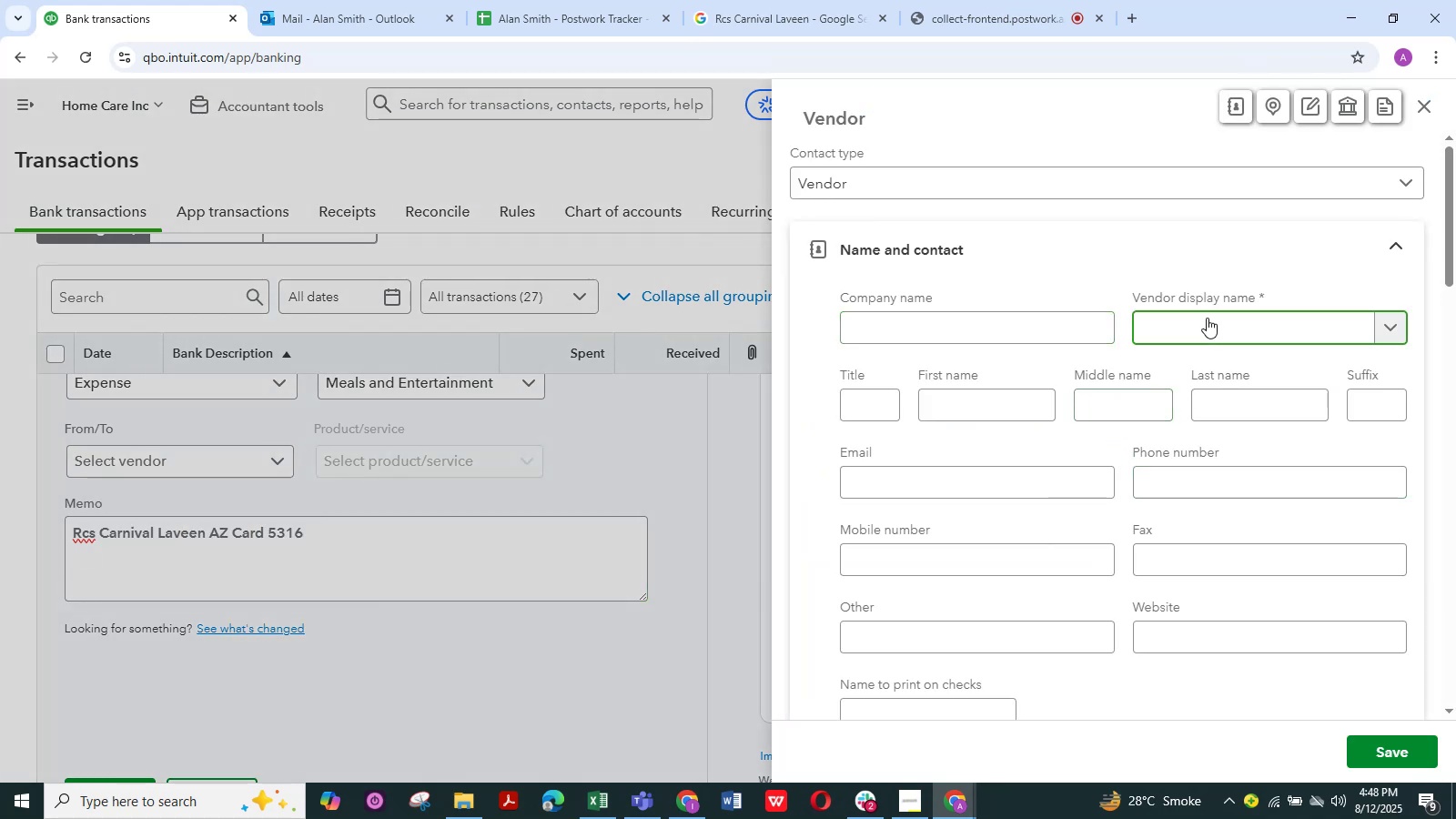 
key(Control+V)
 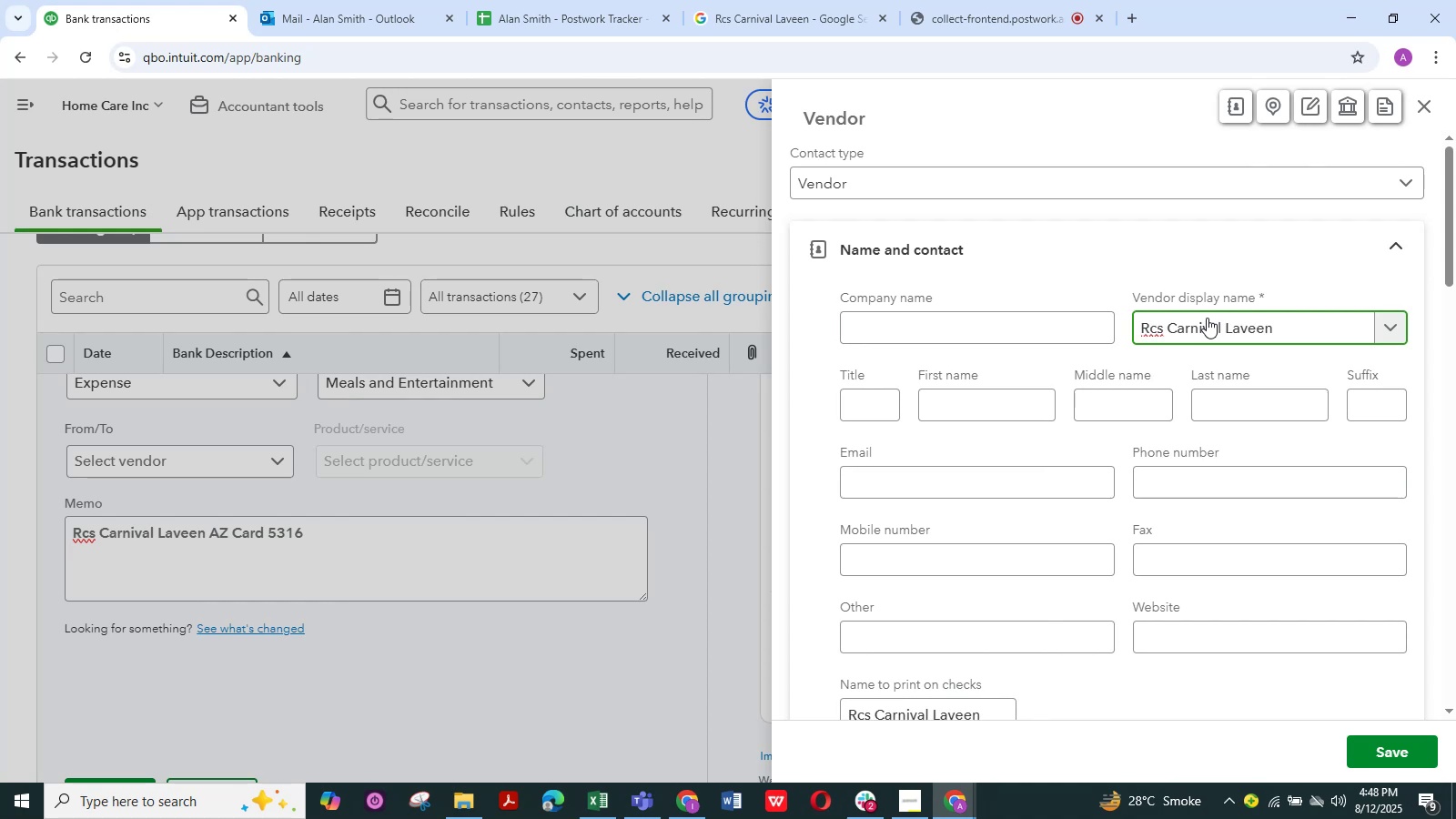 
key(NumpadEnter)
 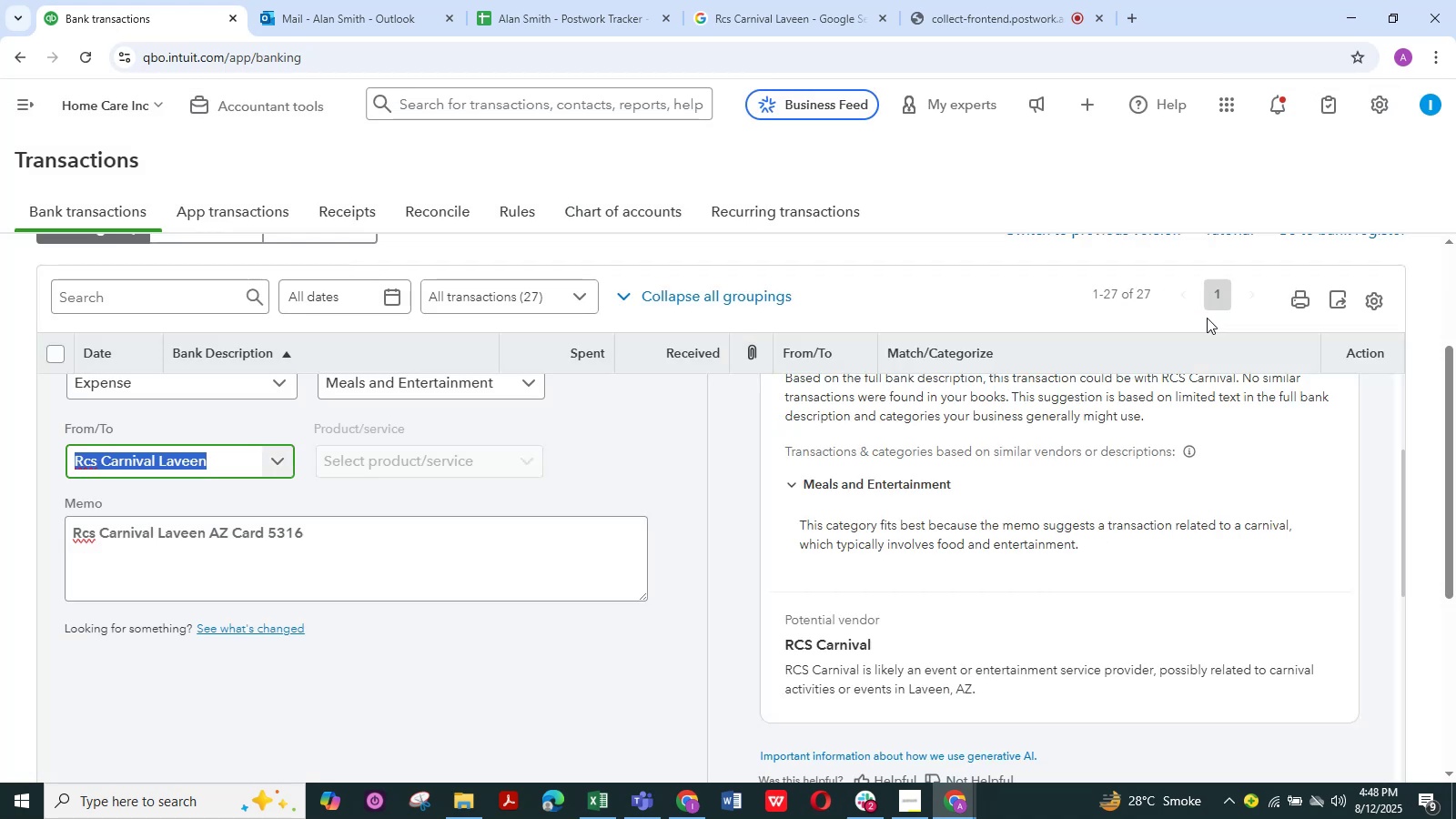 
wait(7.05)
 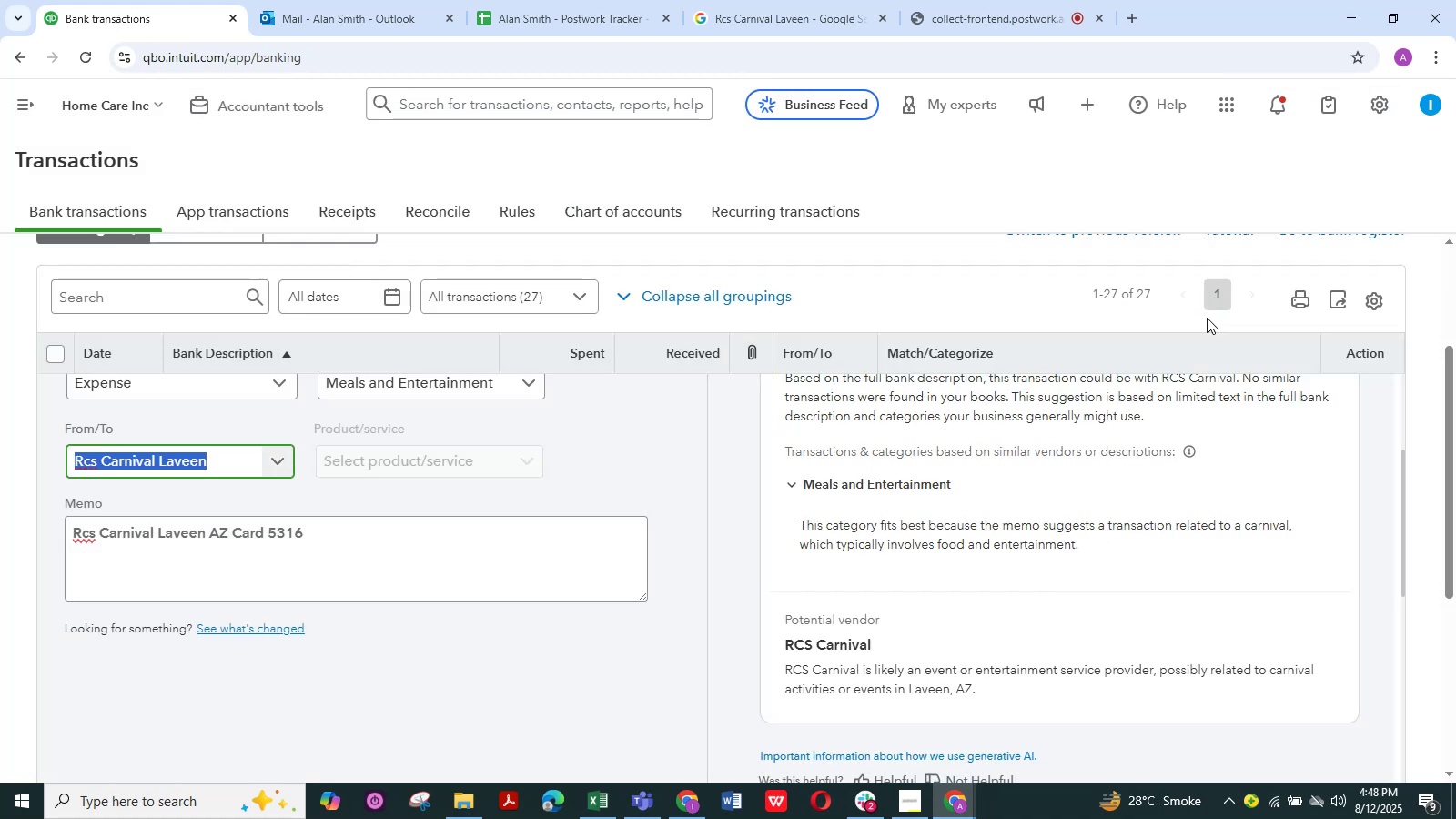 
scroll: coordinate [177, 608], scroll_direction: down, amount: 2.0
 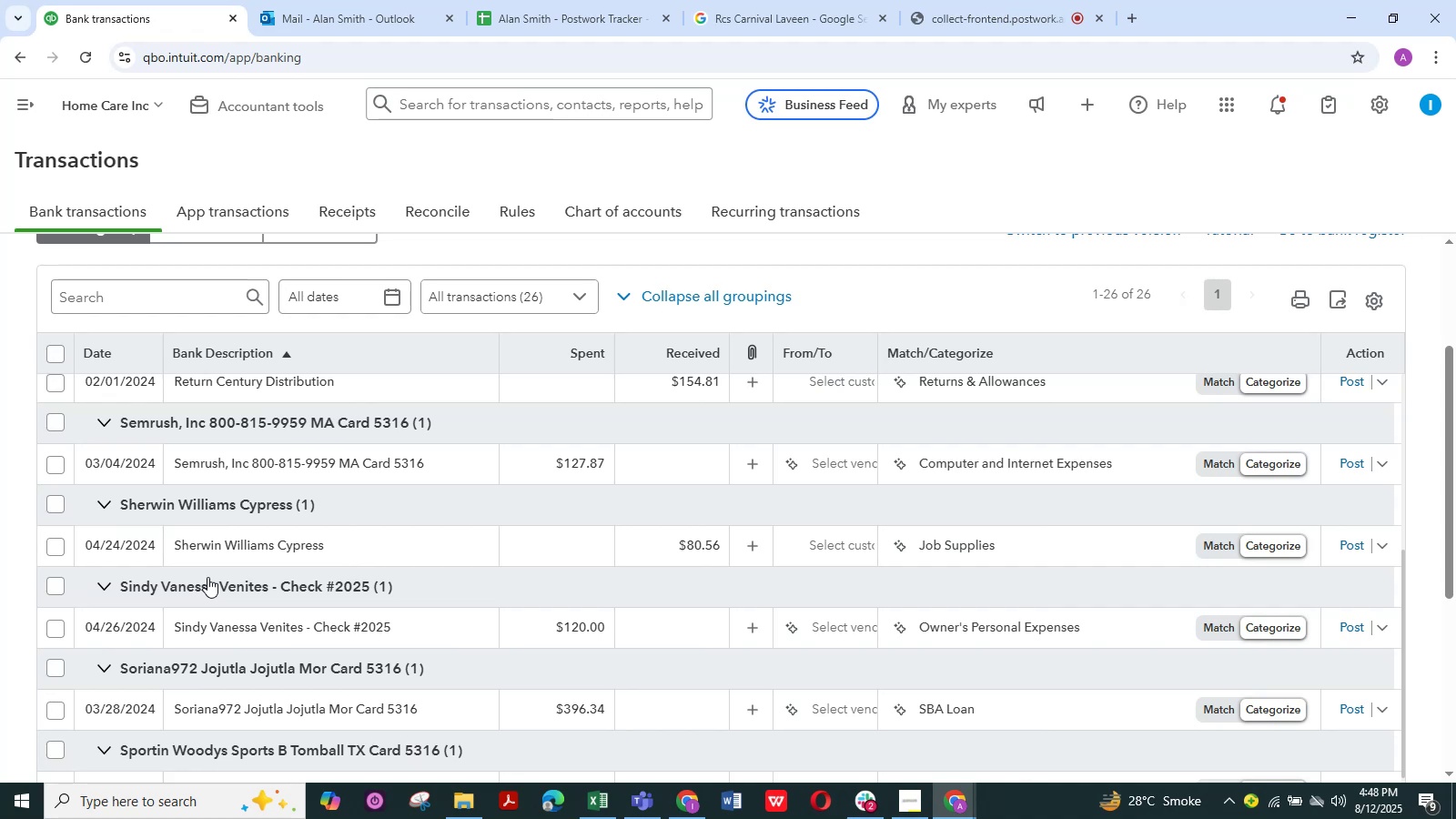 
wait(17.28)
 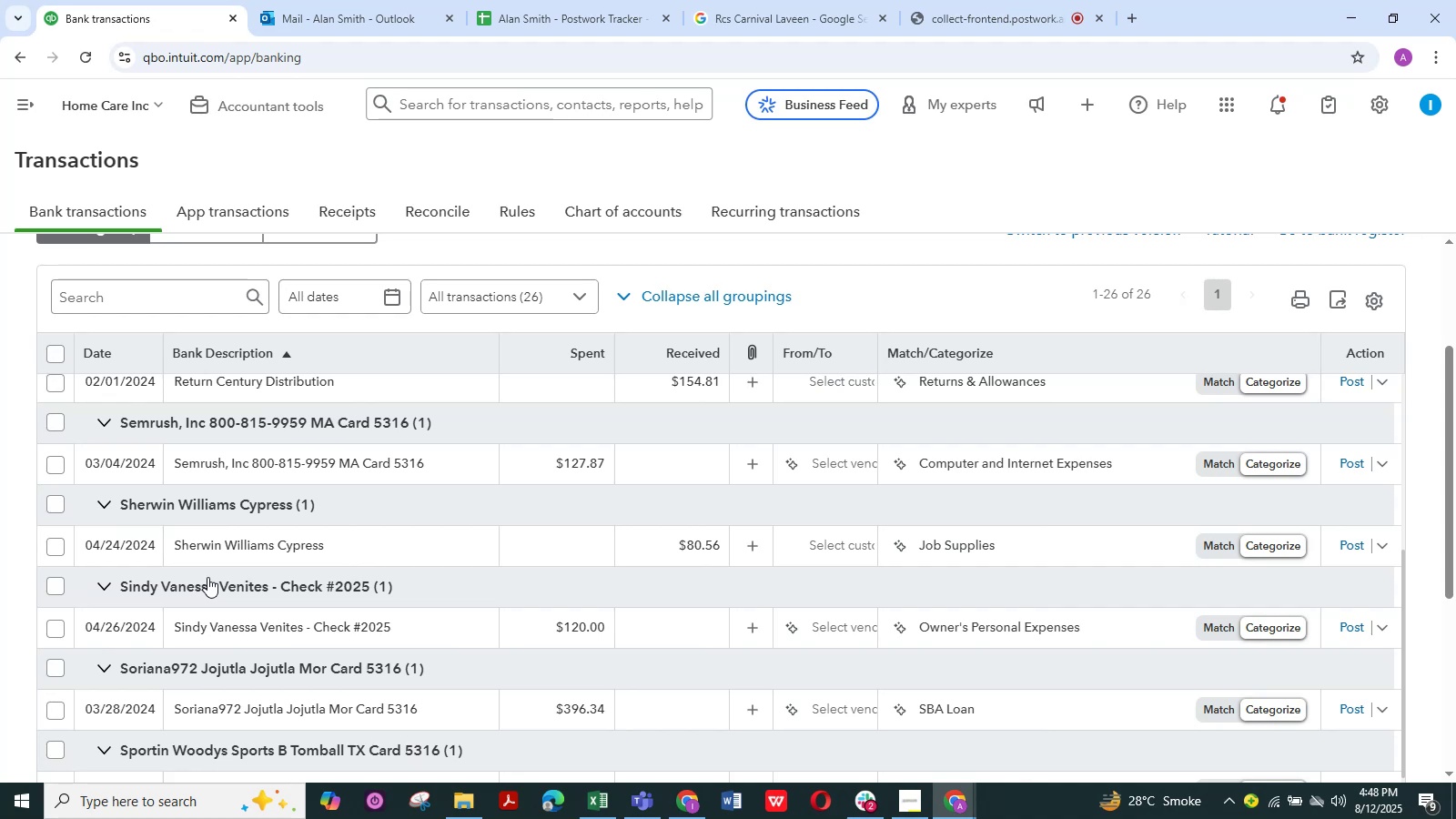 
scroll: coordinate [207, 577], scroll_direction: up, amount: 1.0
 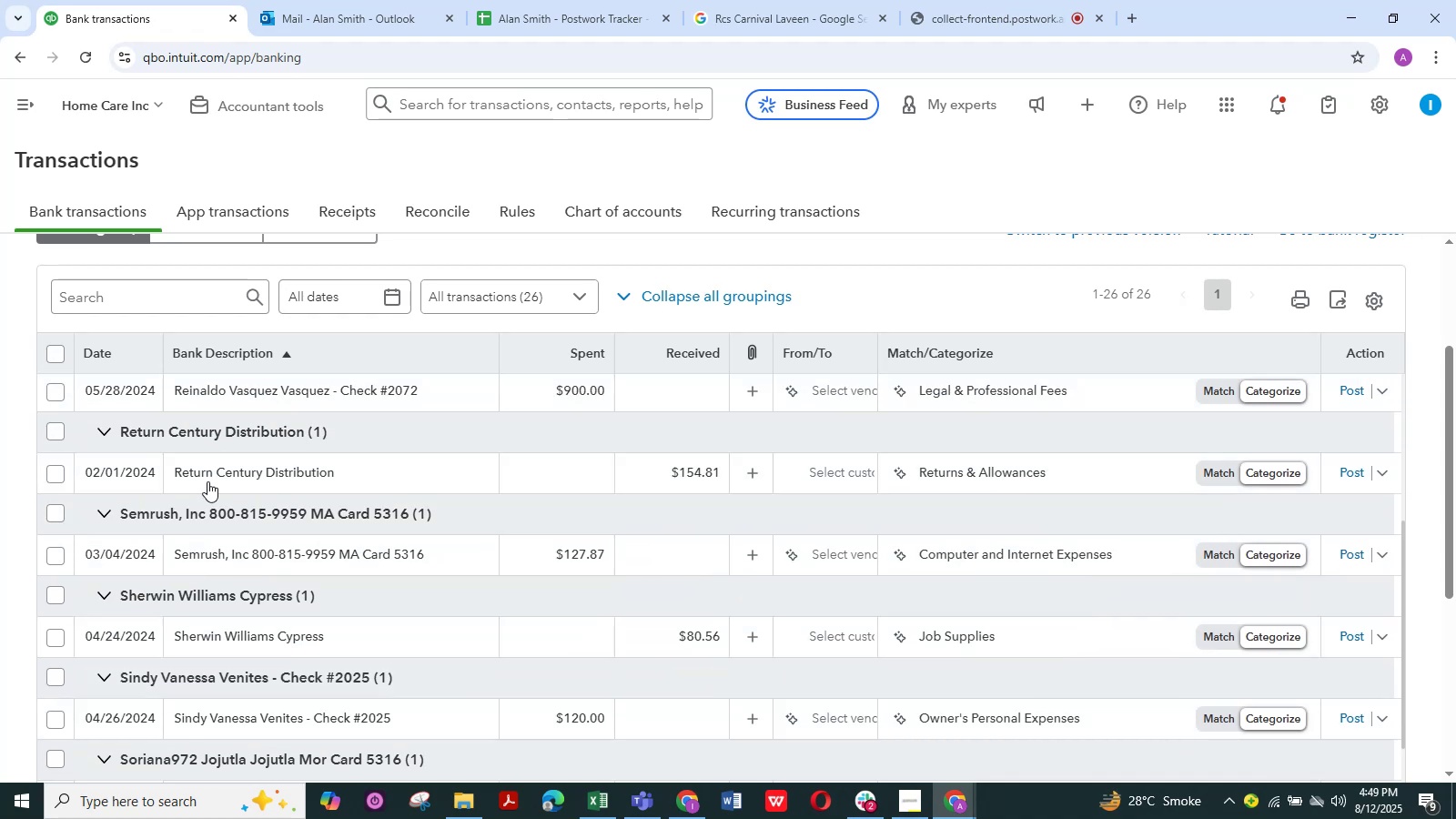 
scroll: coordinate [193, 607], scroll_direction: down, amount: 1.0
 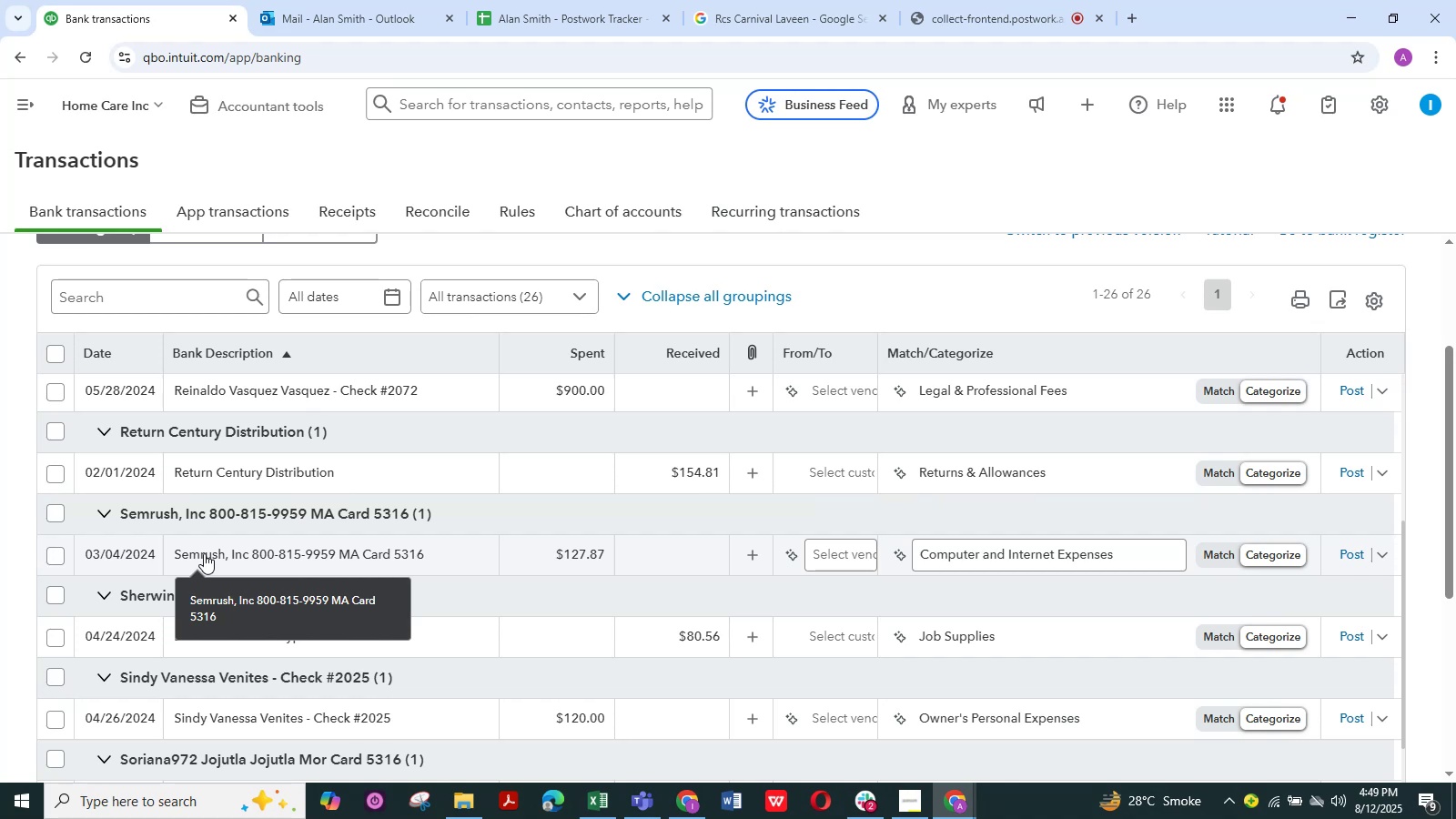 
wait(5.22)
 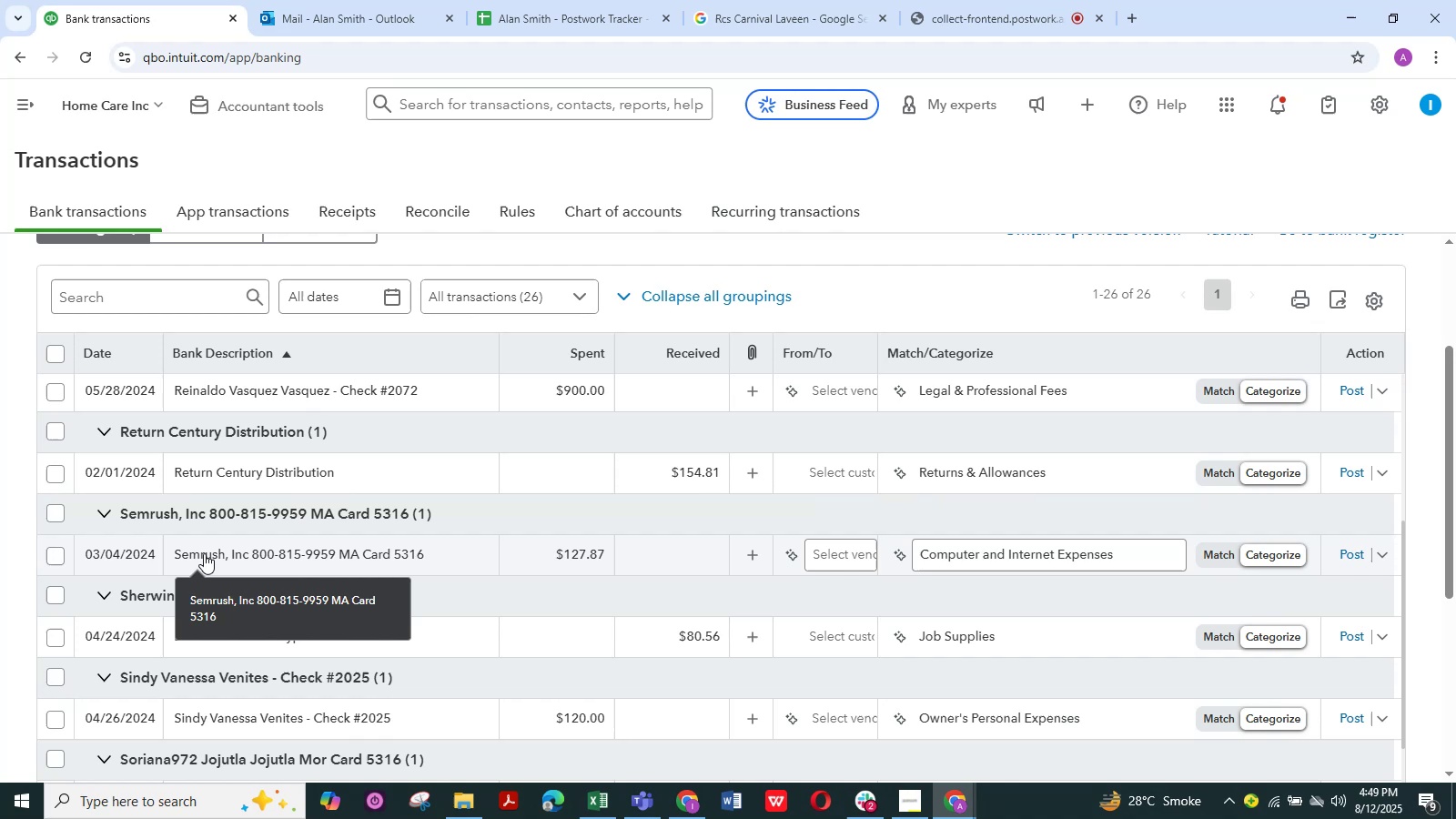 
left_click([240, 472])
 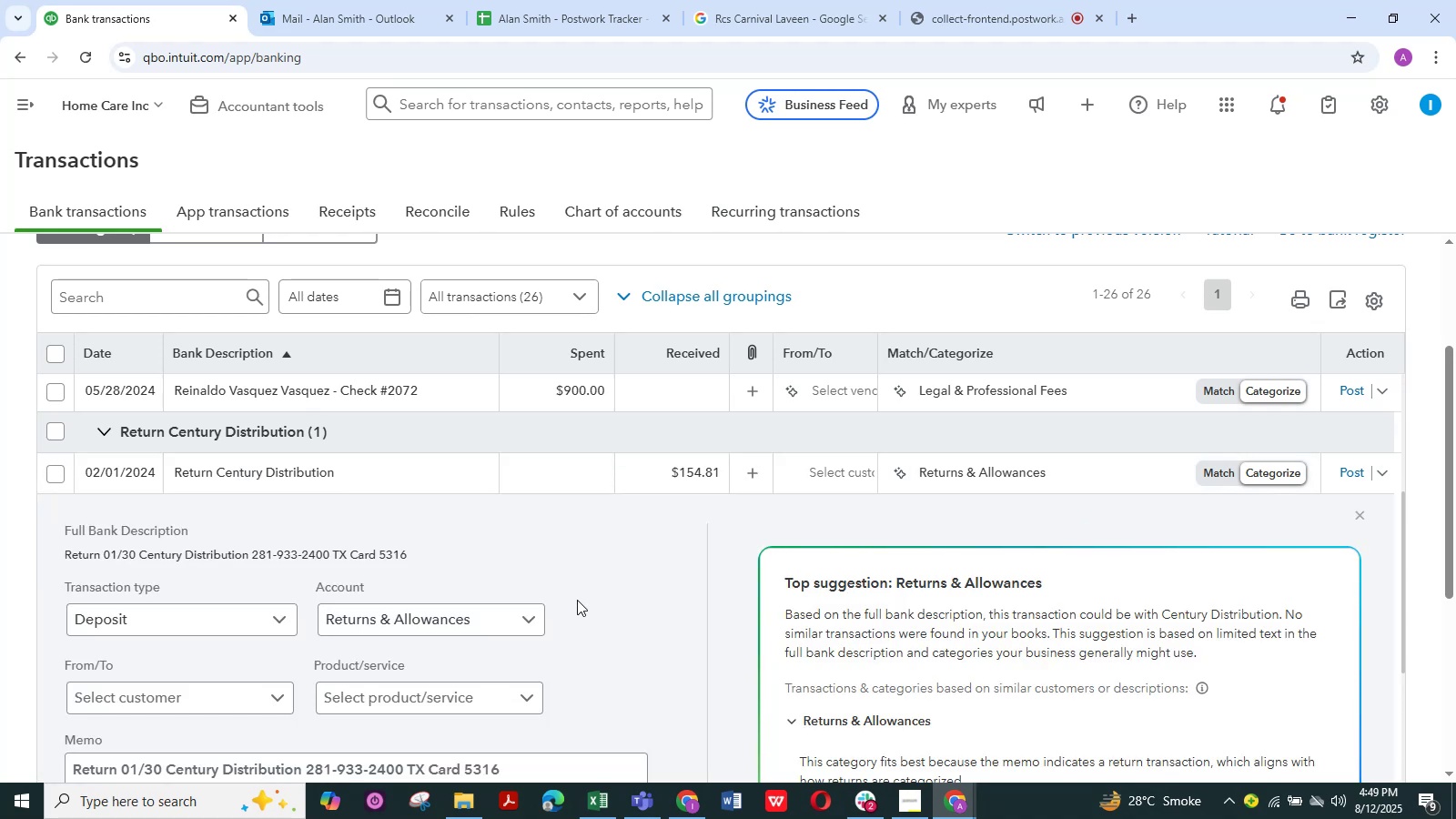 
scroll: coordinate [578, 584], scroll_direction: down, amount: 2.0
 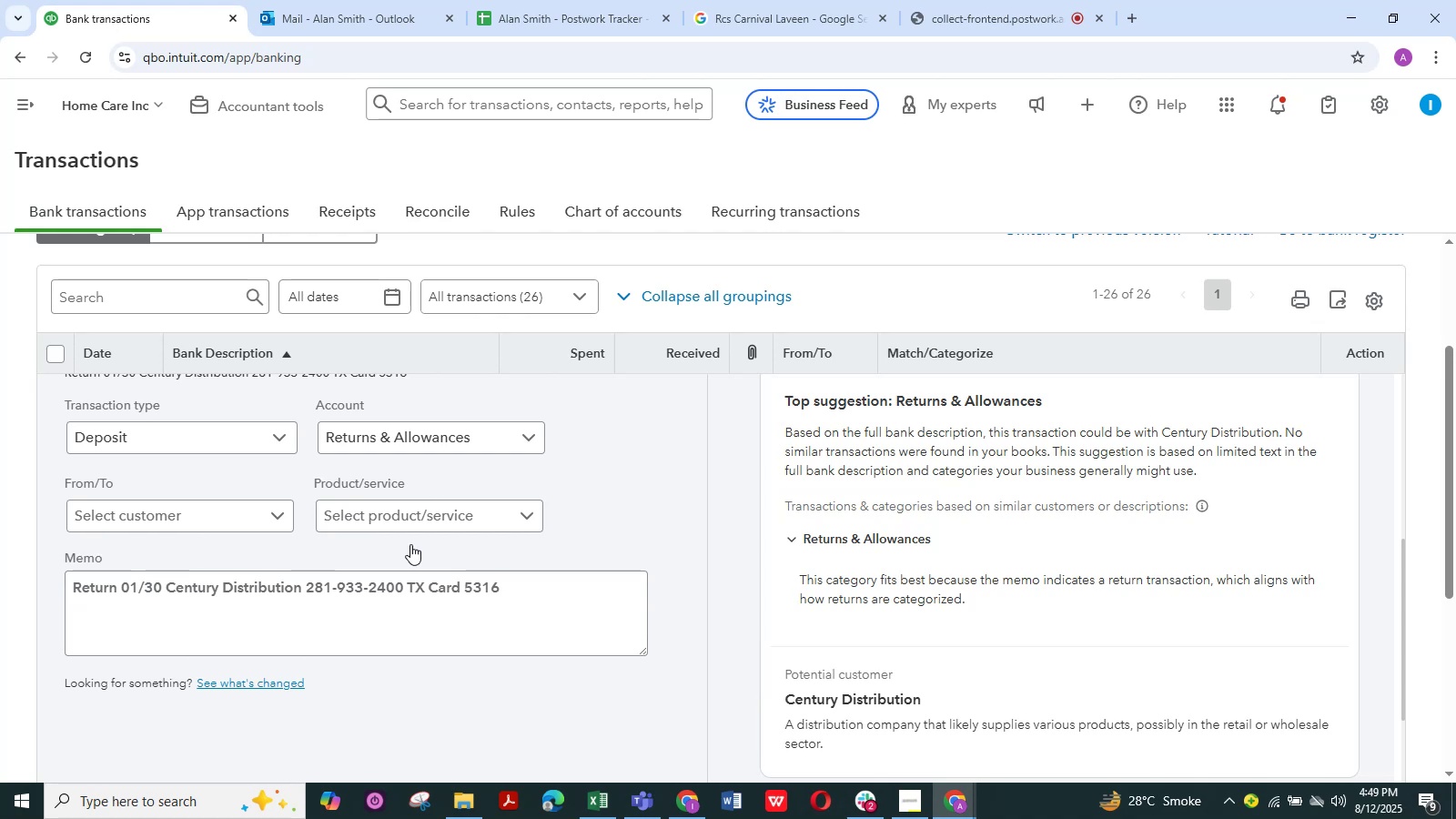 
wait(21.84)
 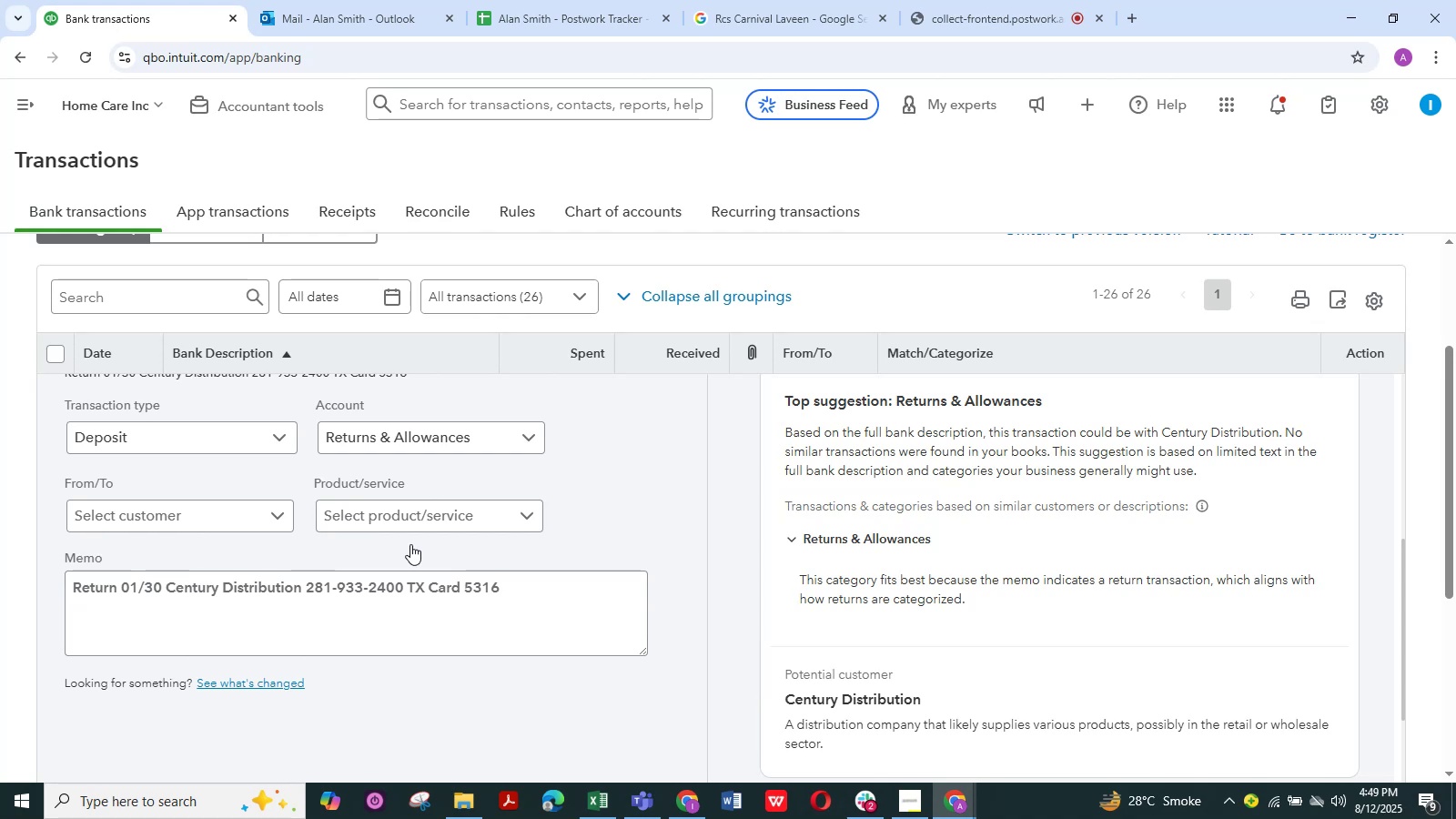 
left_click_drag(start_coordinate=[116, 593], to_coordinate=[41, 592])
 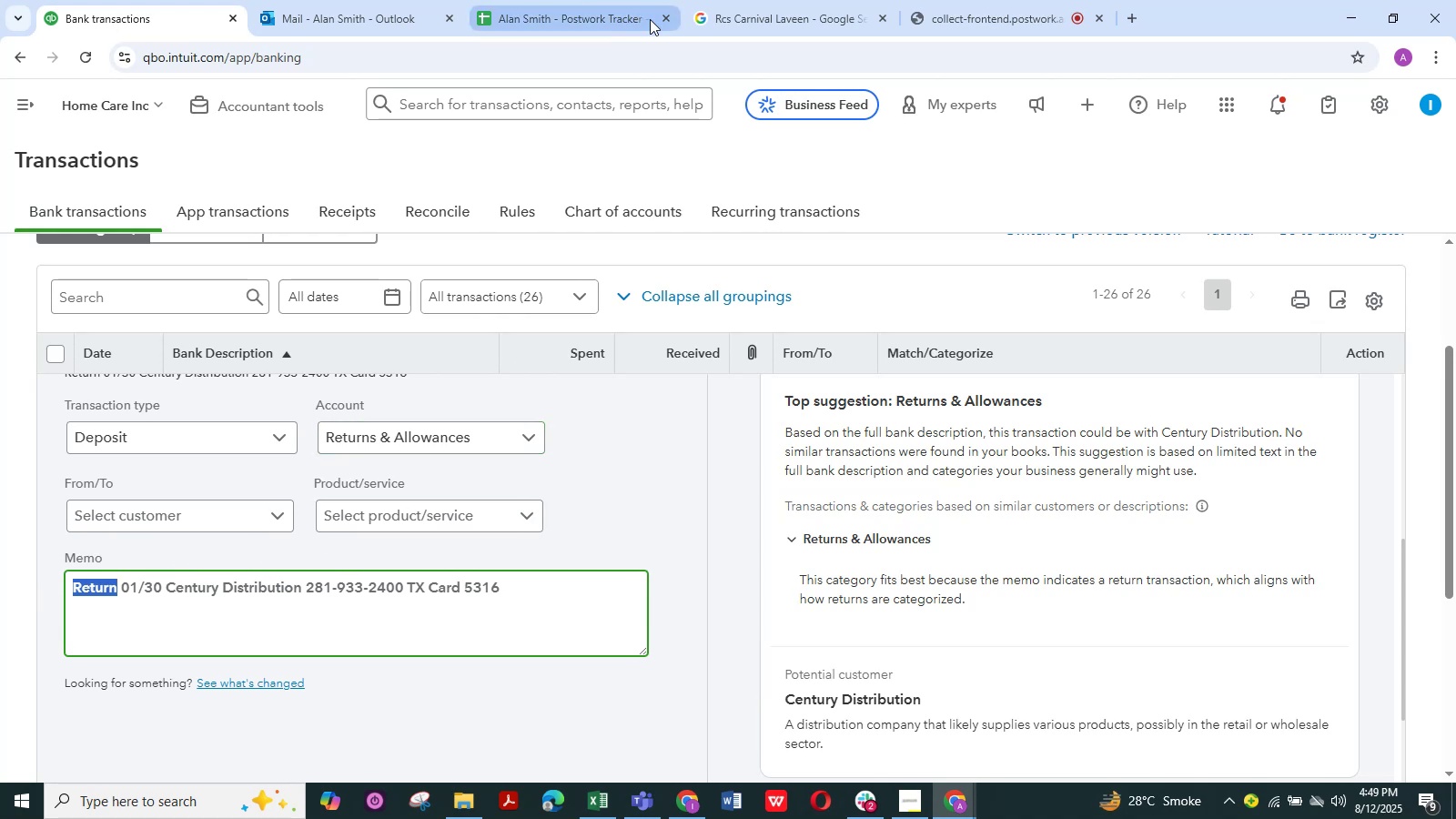 
wait(5.77)
 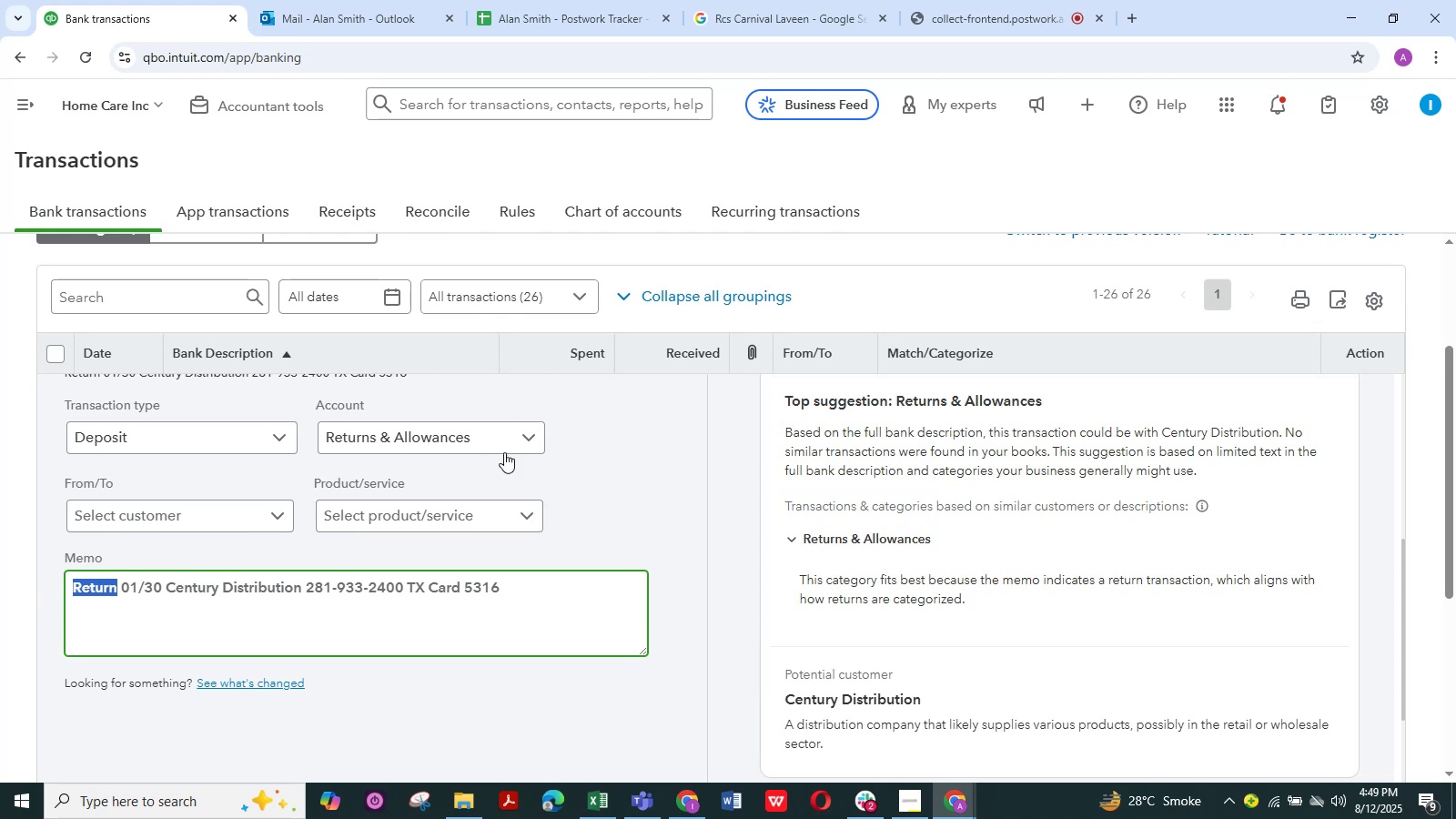 
key(Control+C)
 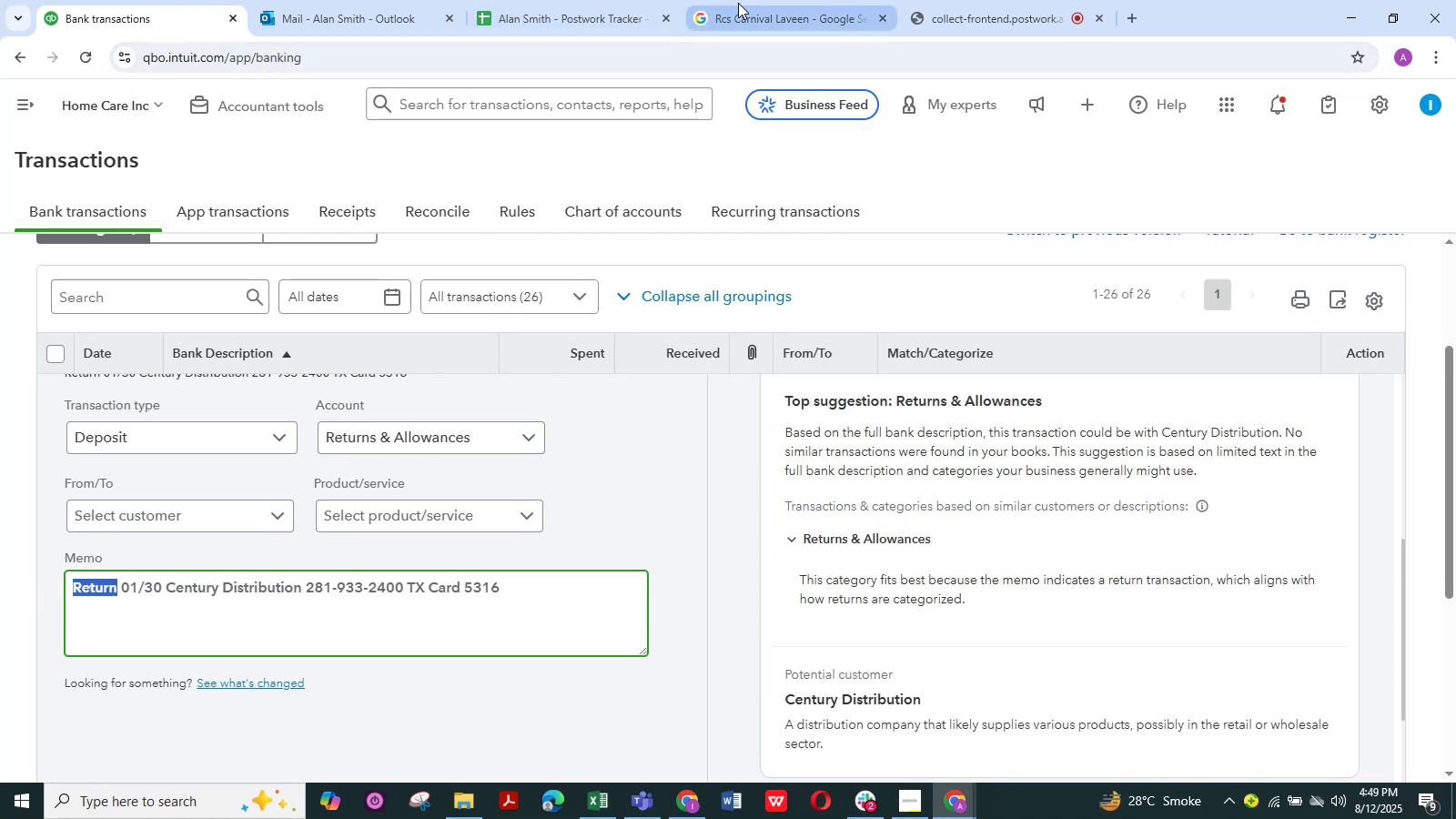 
left_click([777, 3])
 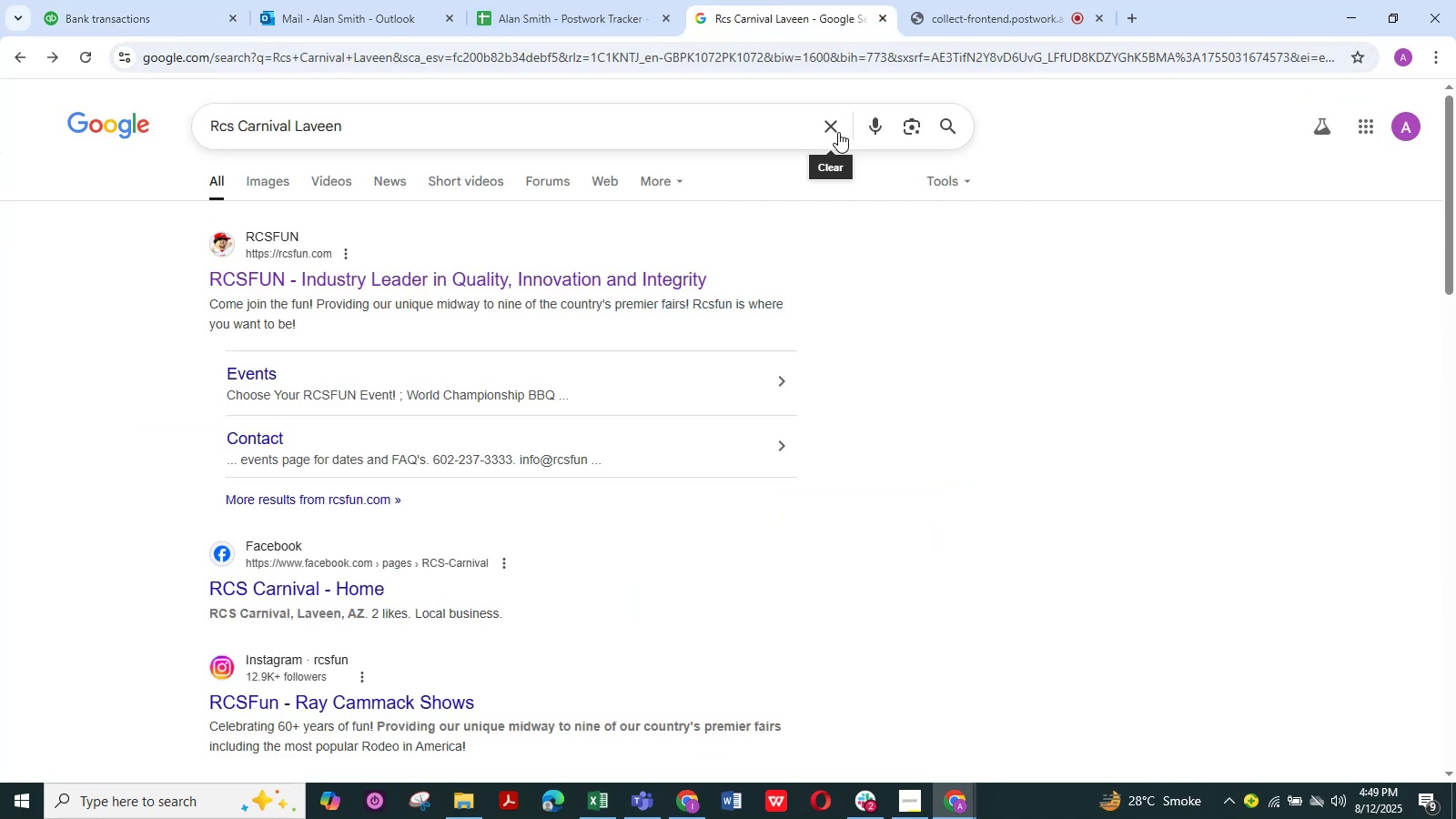 
left_click([837, 126])
 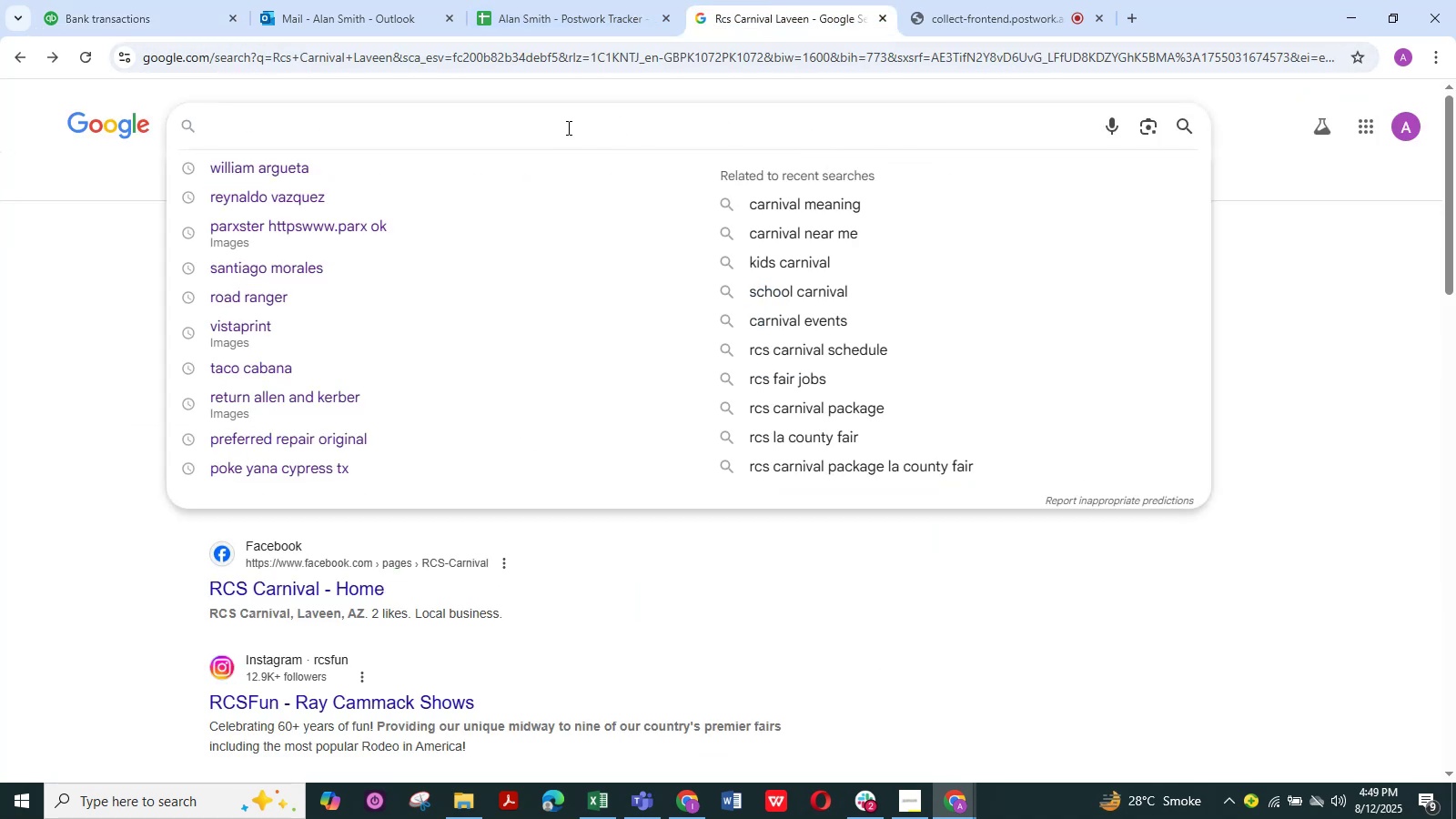 
left_click([567, 127])
 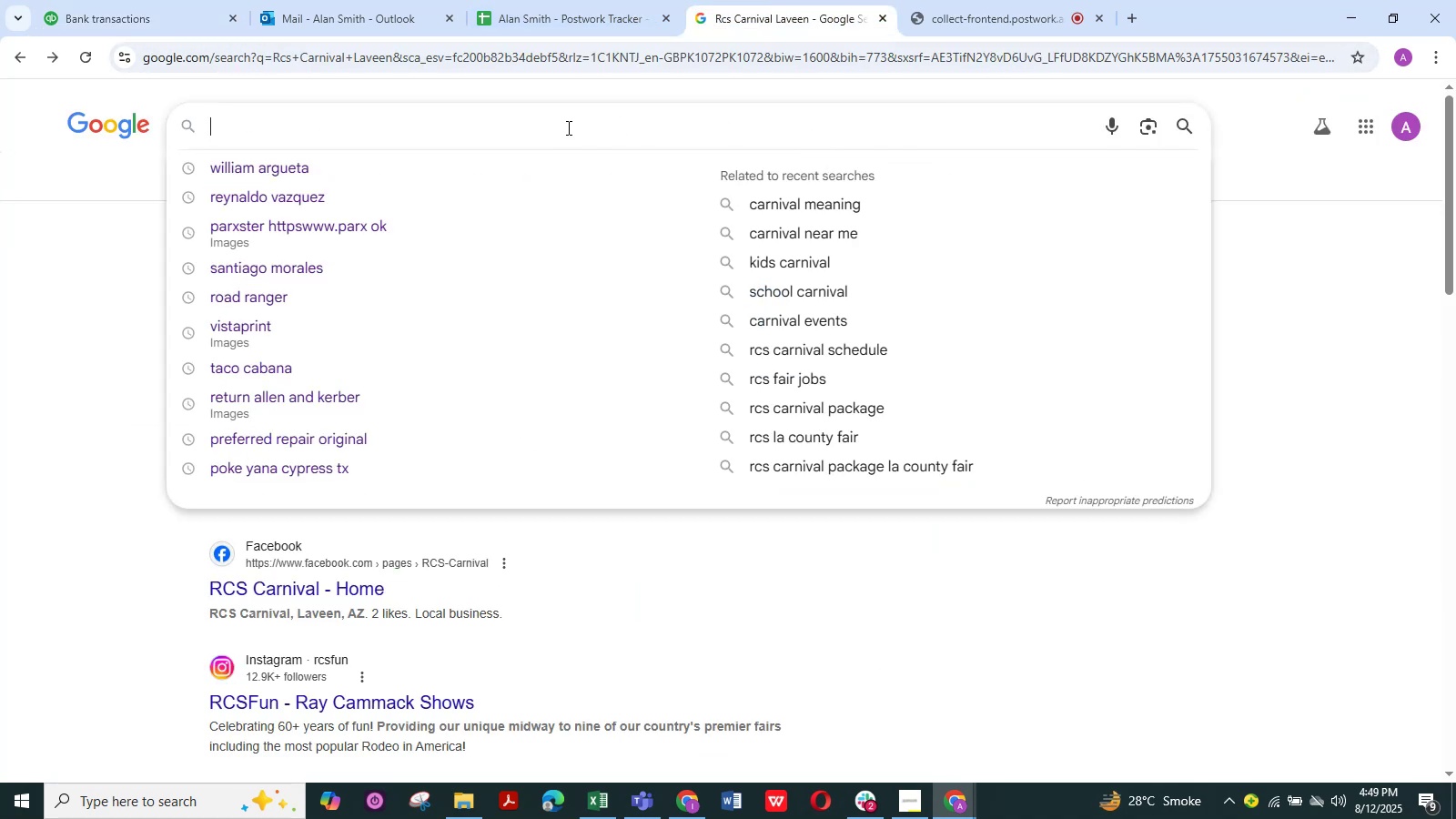 
key(Control+V)
 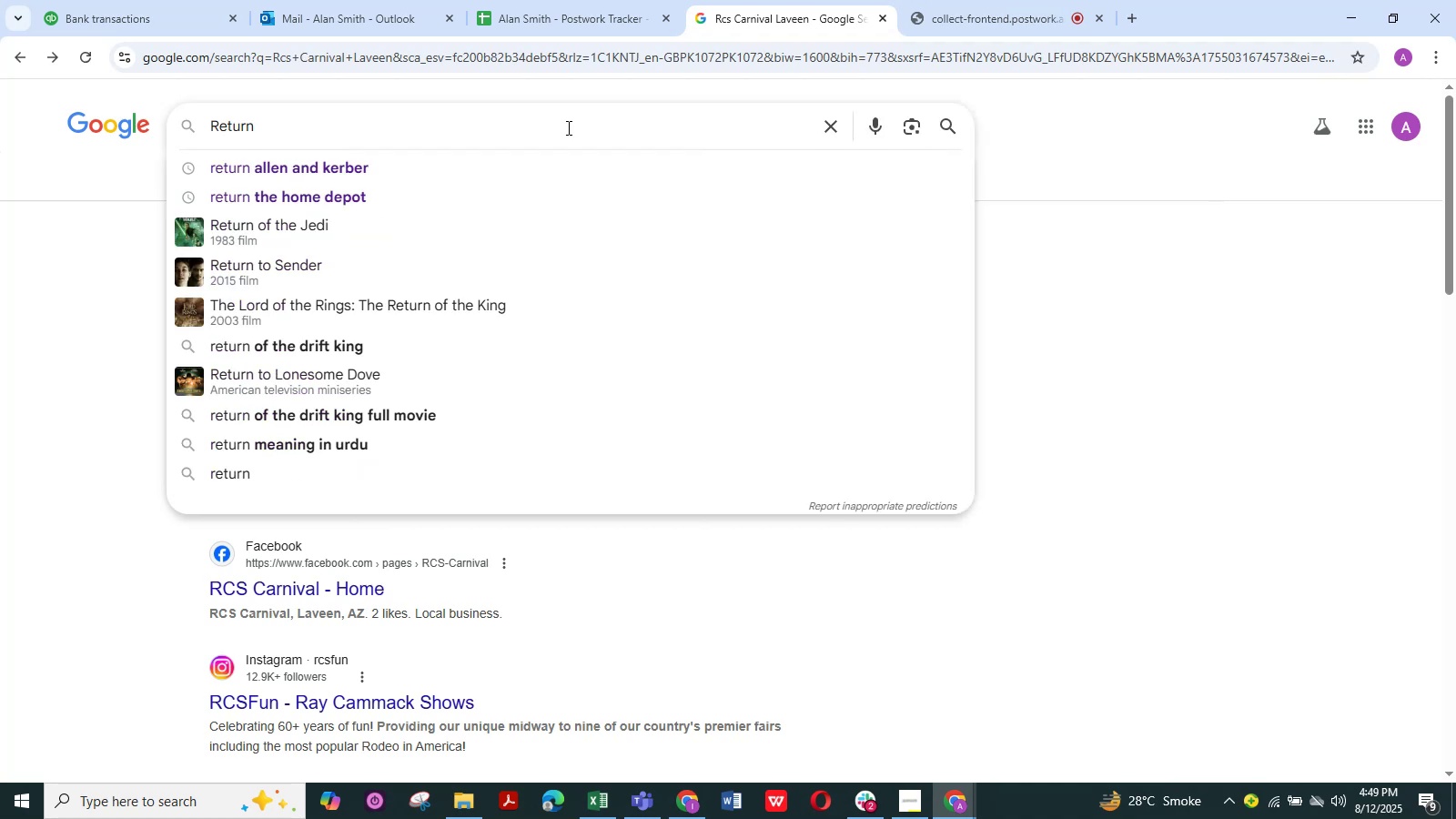 
key(NumpadEnter)
 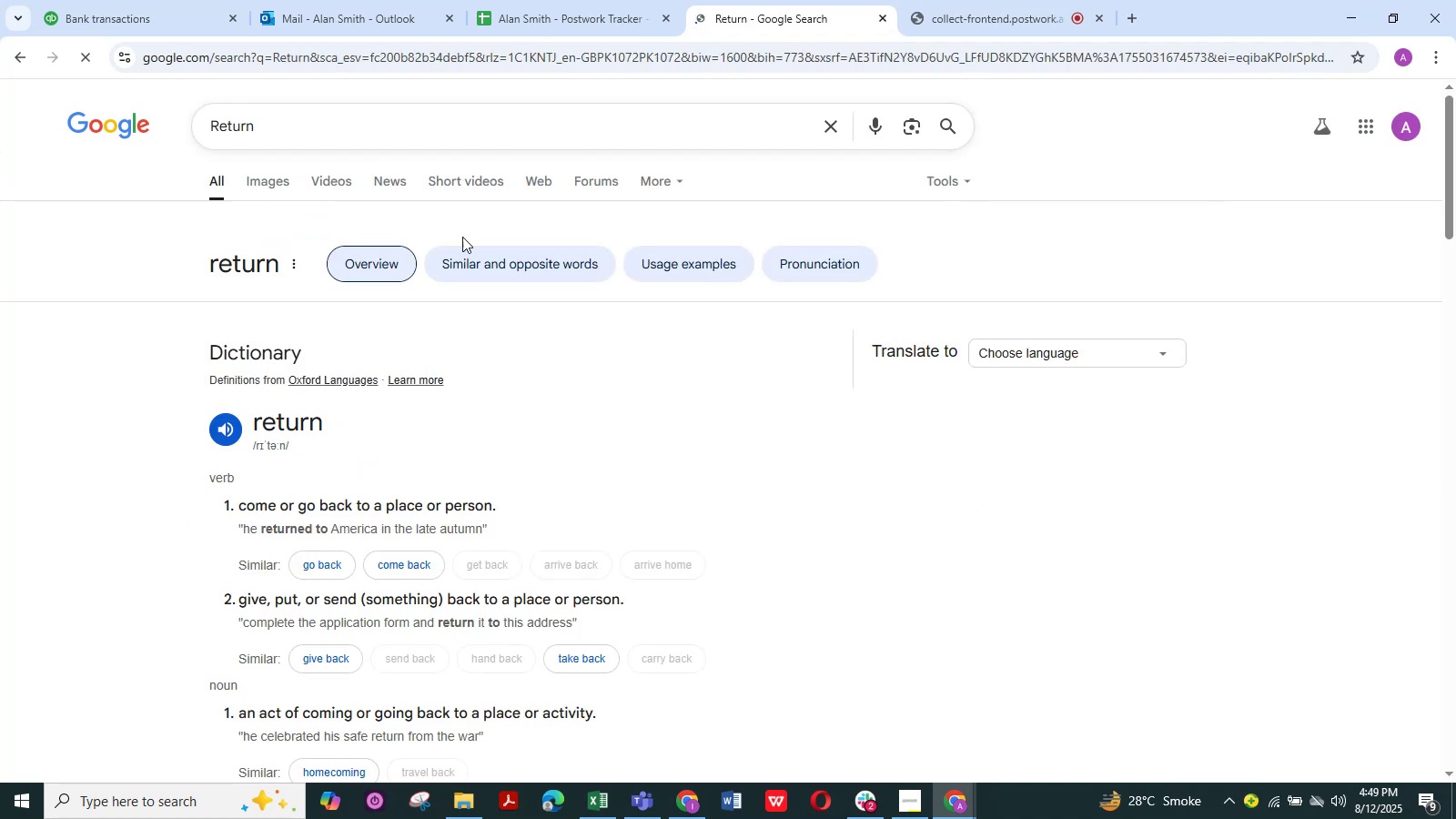 
scroll: coordinate [475, 455], scroll_direction: down, amount: 4.0
 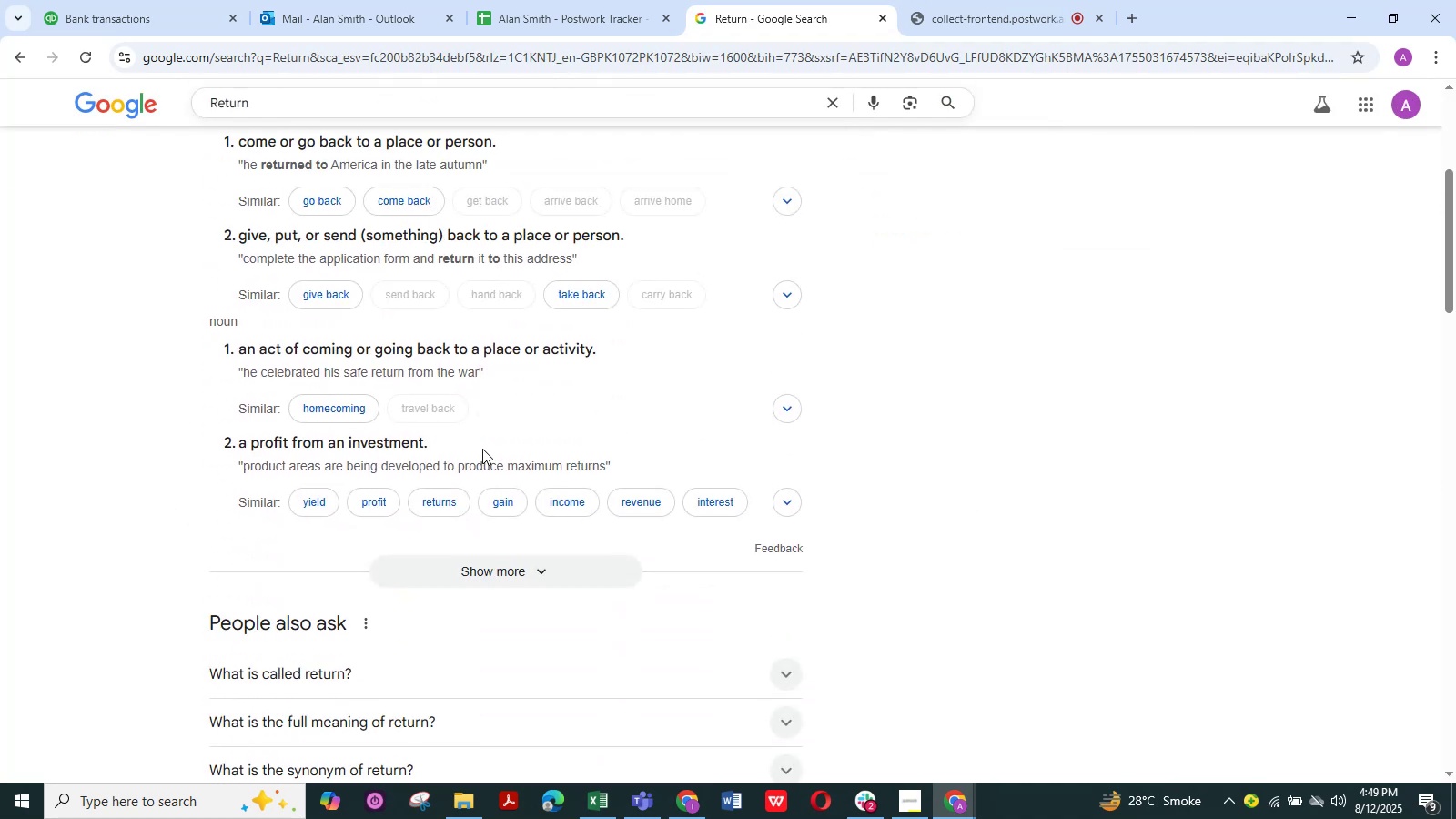 
scroll: coordinate [482, 449], scroll_direction: up, amount: 5.0
 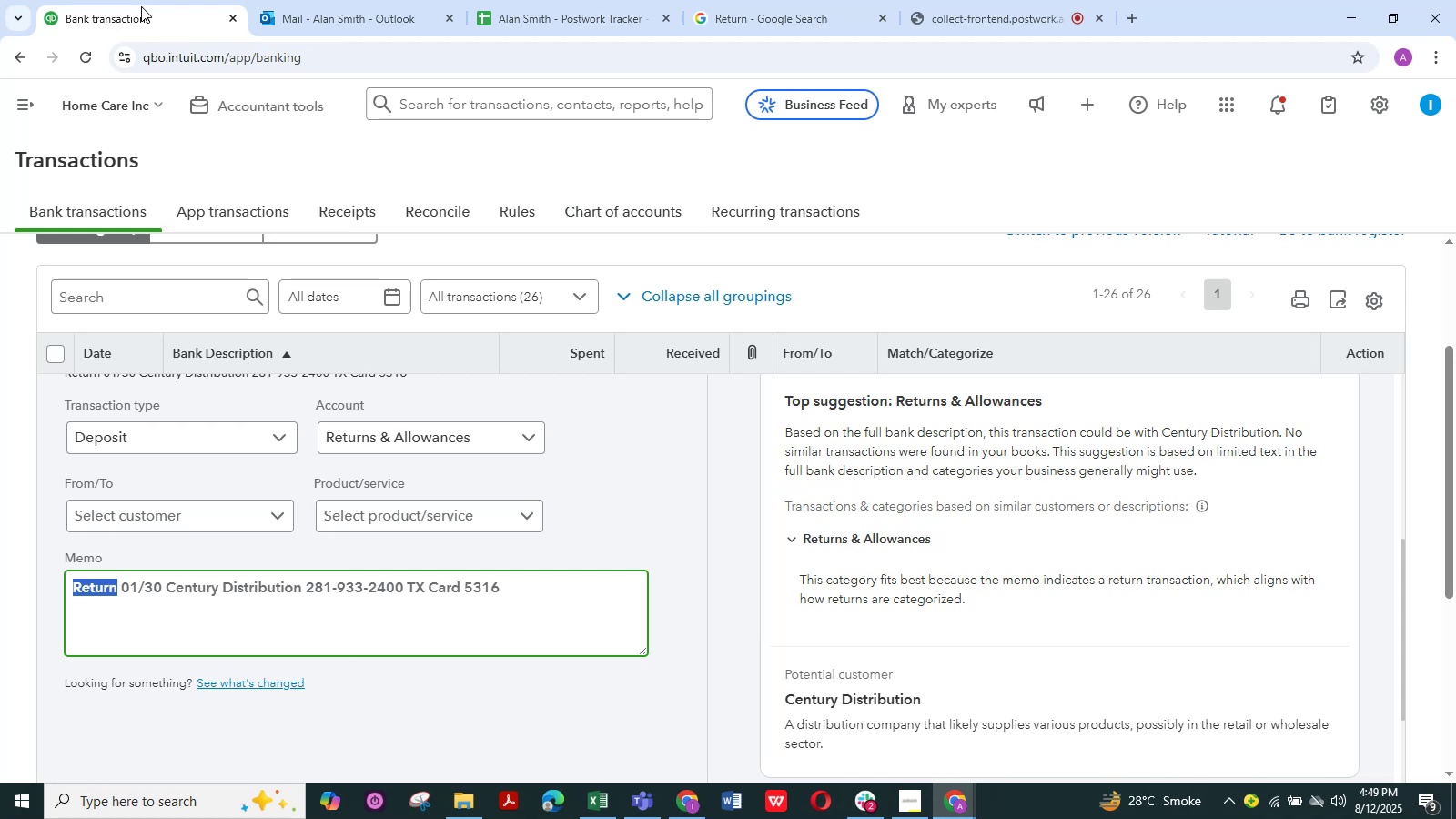 
wait(7.04)
 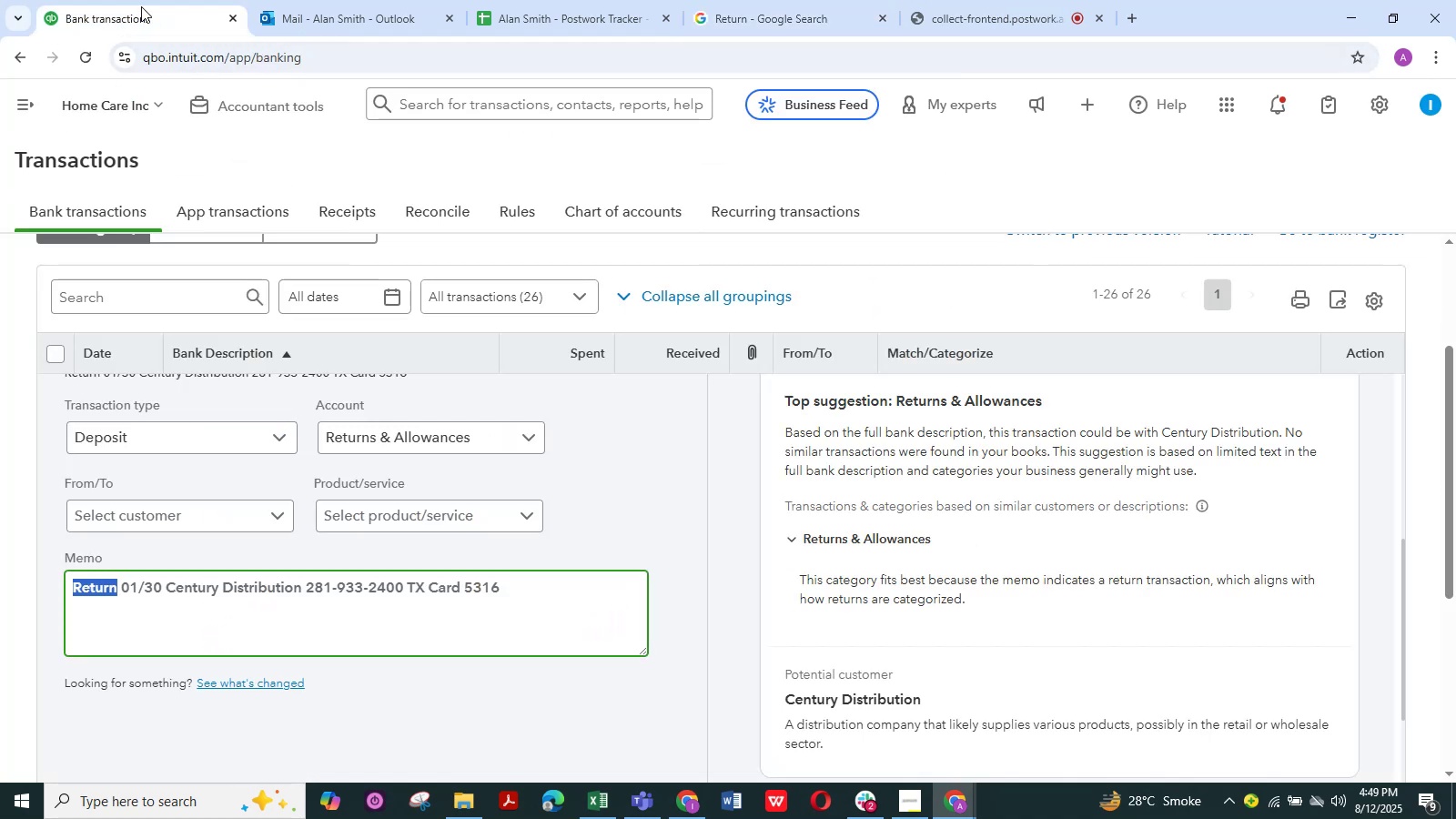 
scroll: coordinate [437, 409], scroll_direction: none, amount: 0.0
 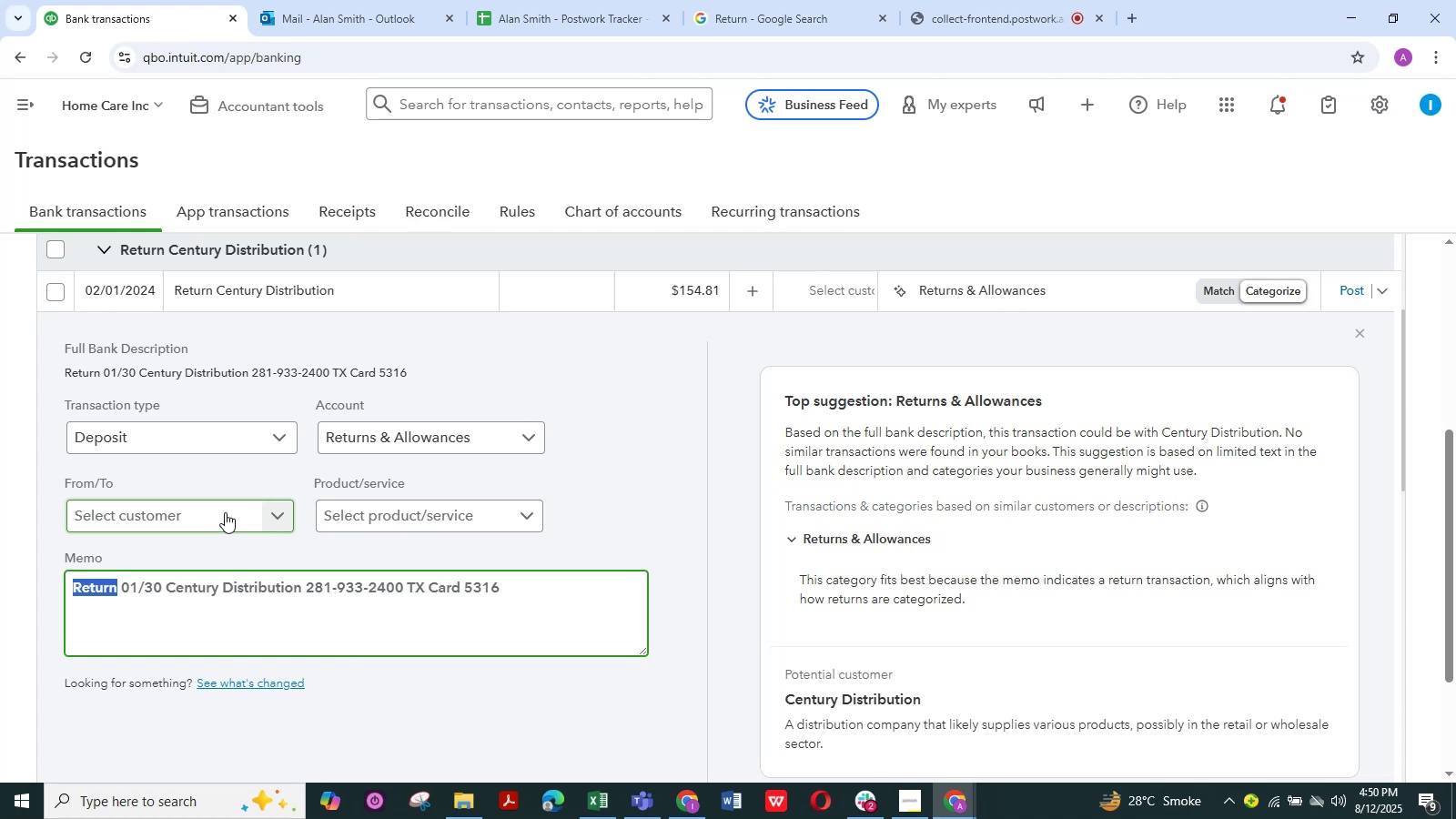 
wait(15.65)
 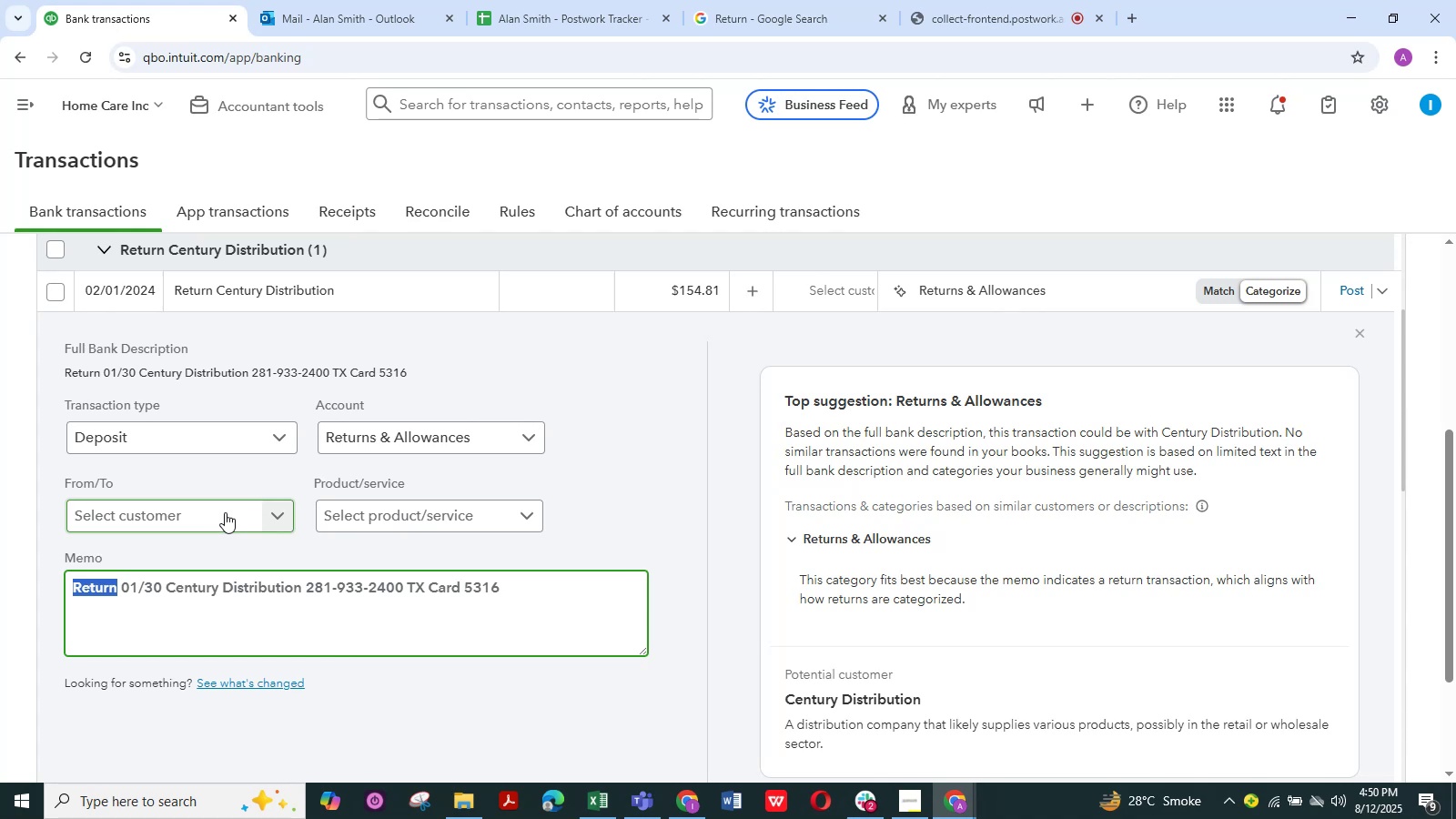 
left_click([532, 438])
 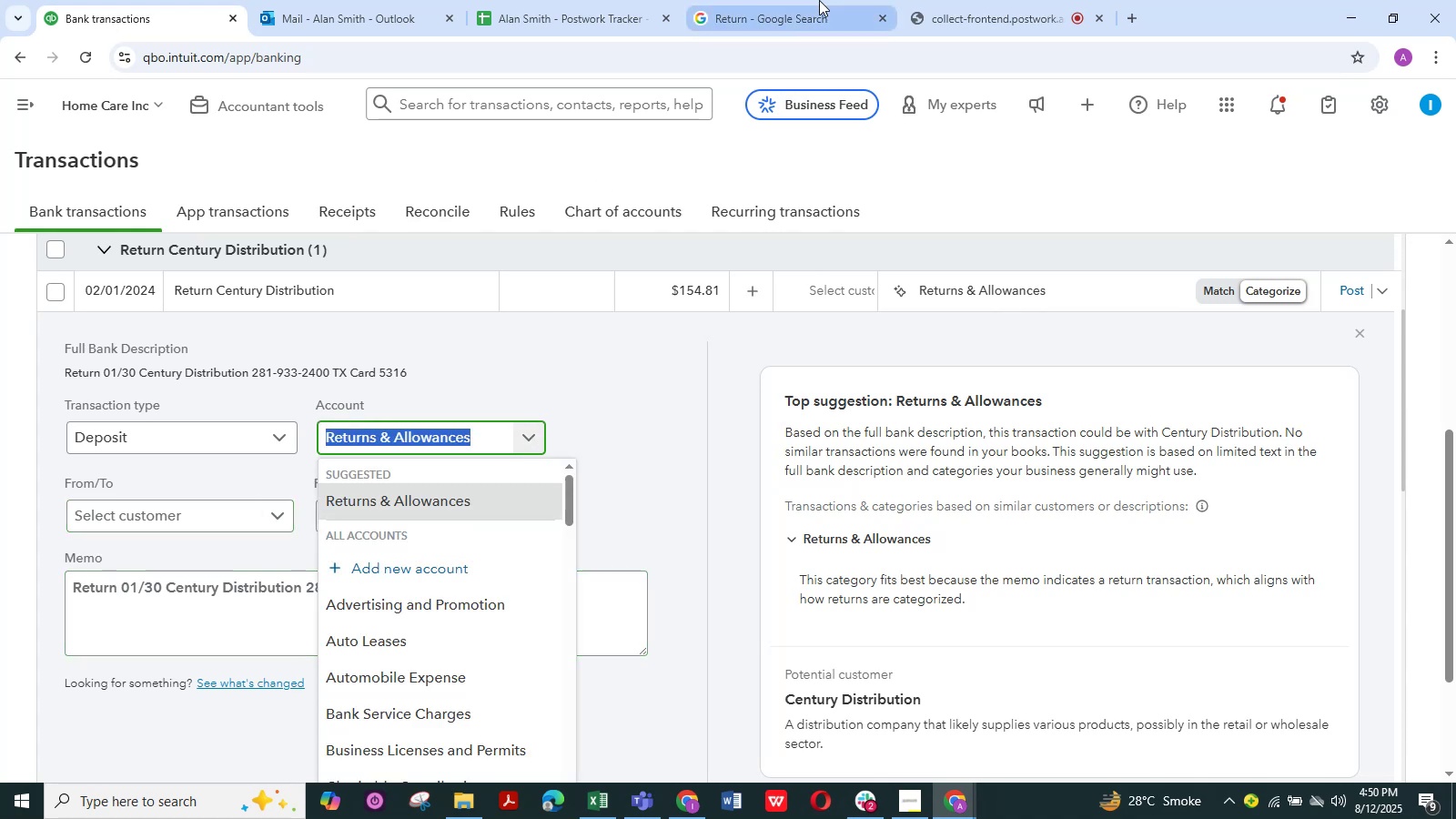 
left_click([820, 6])
 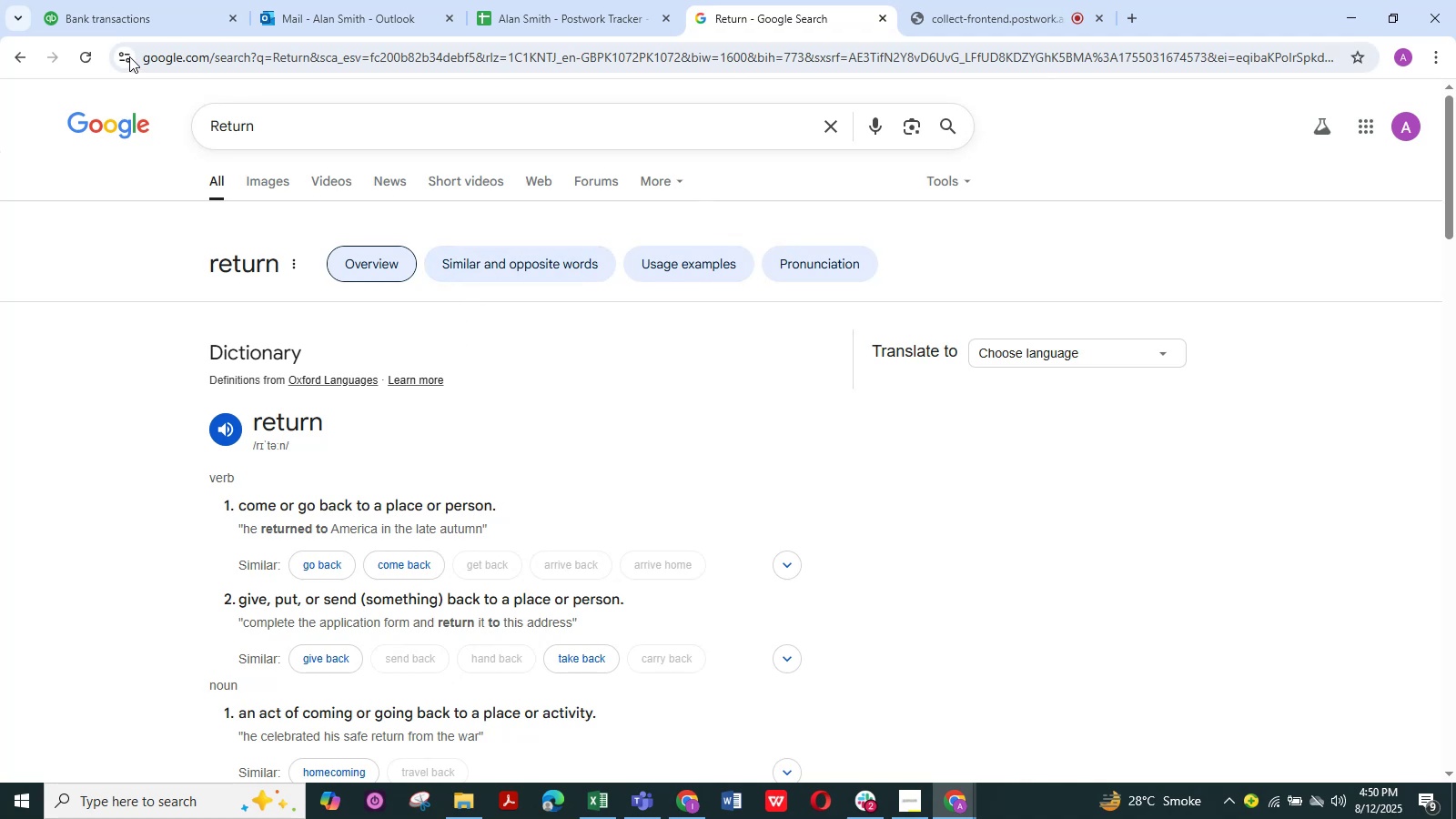 
left_click([87, 14])
 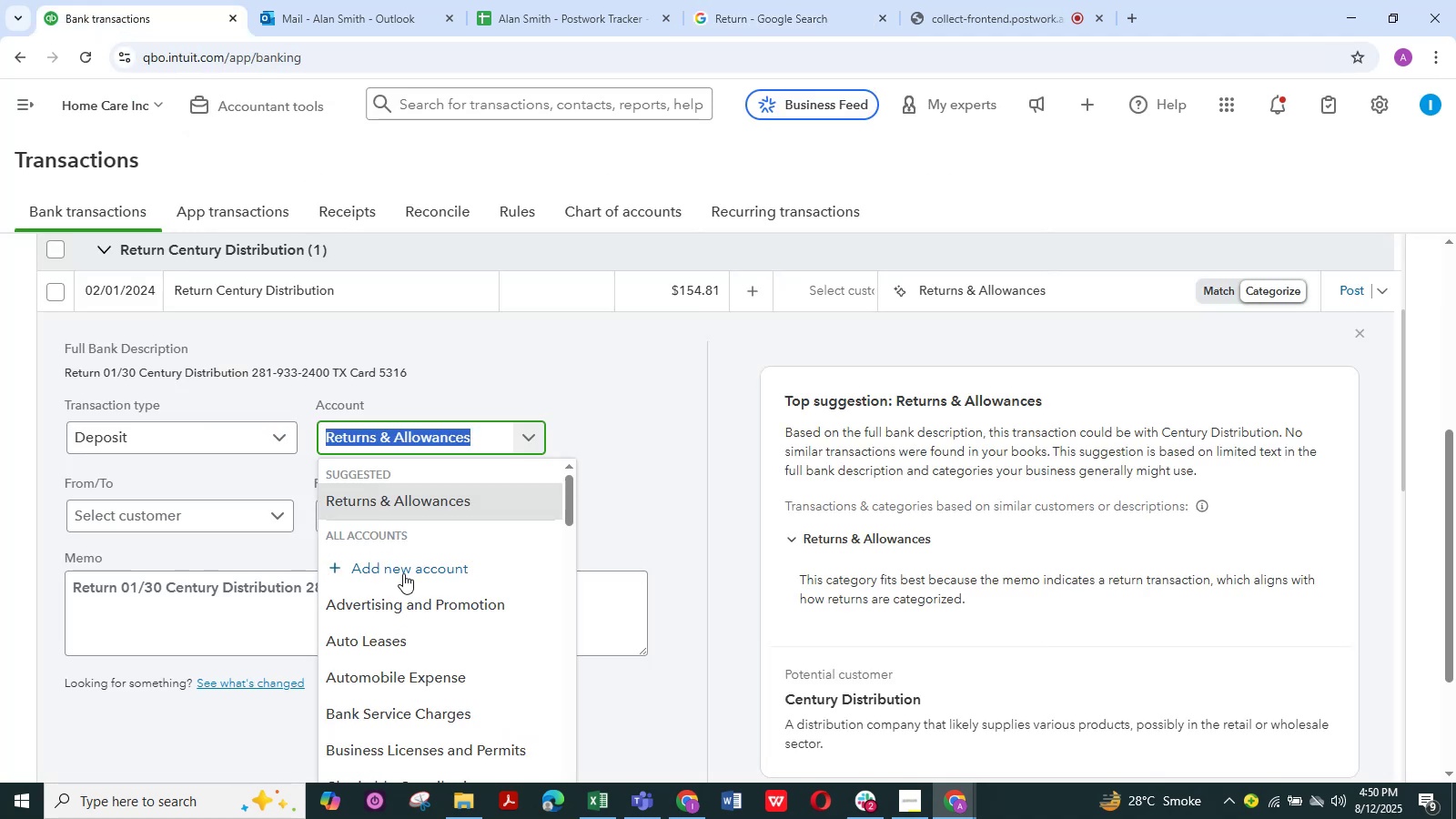 
scroll: coordinate [434, 616], scroll_direction: down, amount: 16.0
 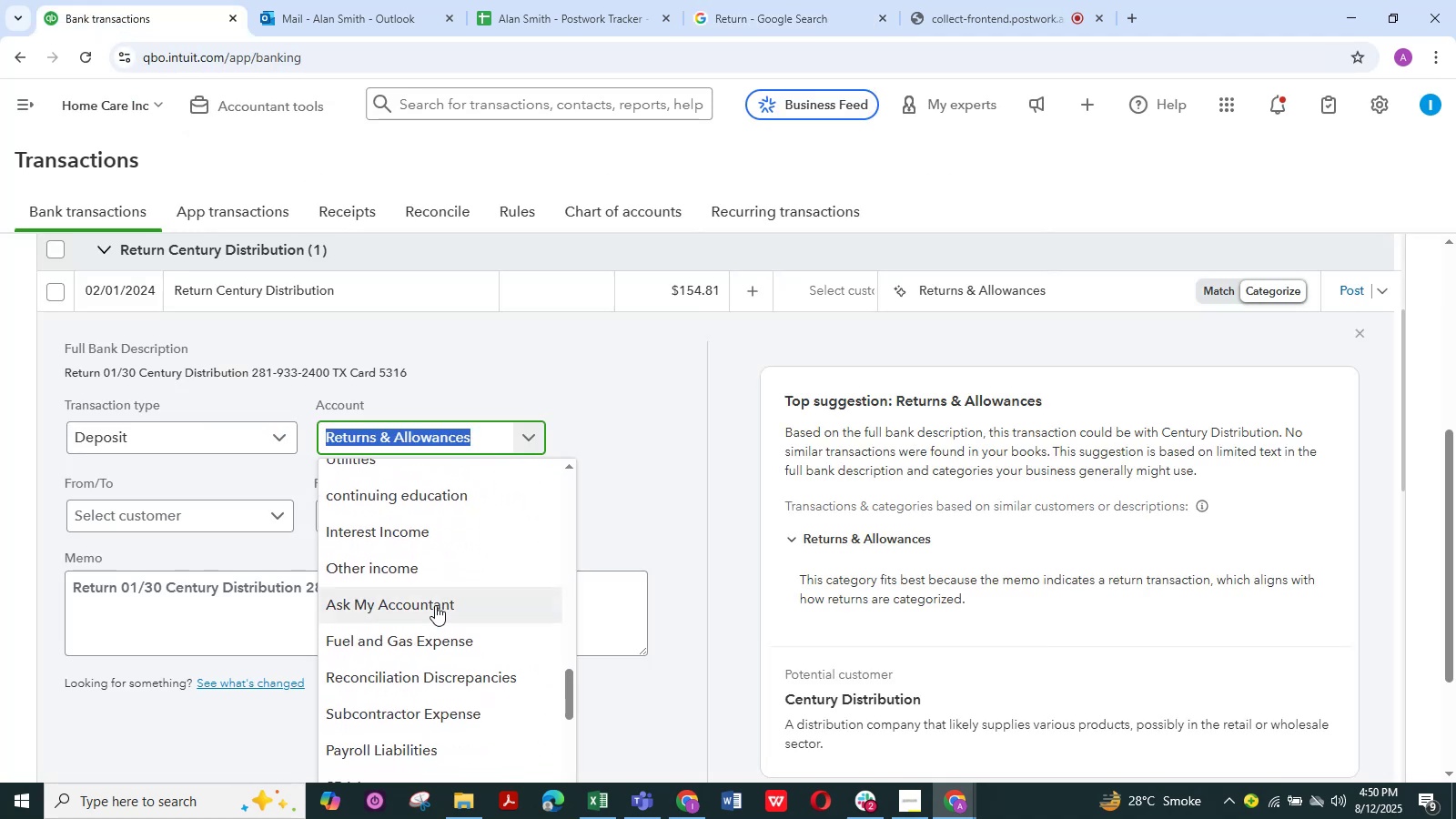 
left_click([435, 605])
 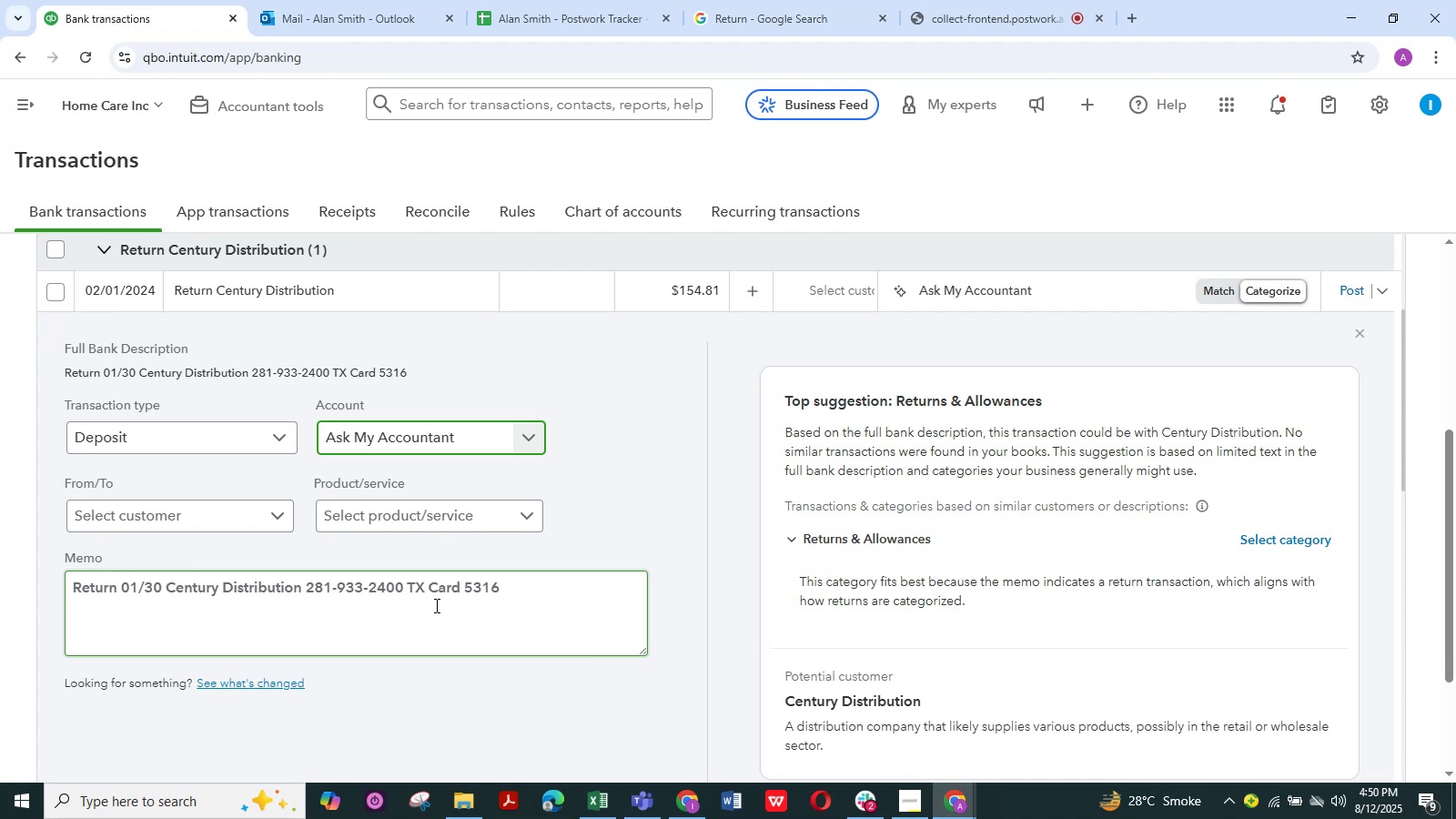 
wait(10.42)
 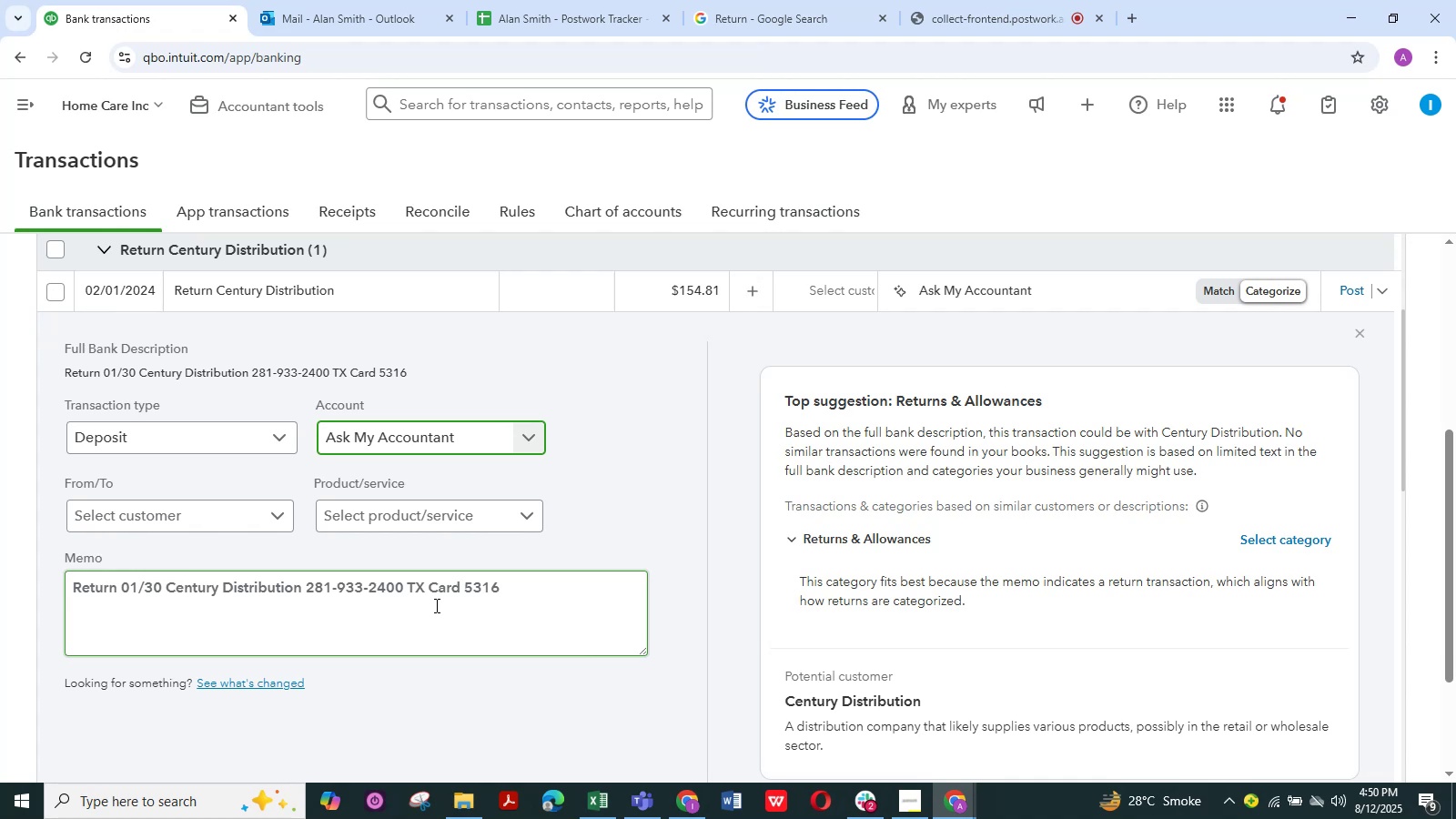 
left_click([285, 513])
 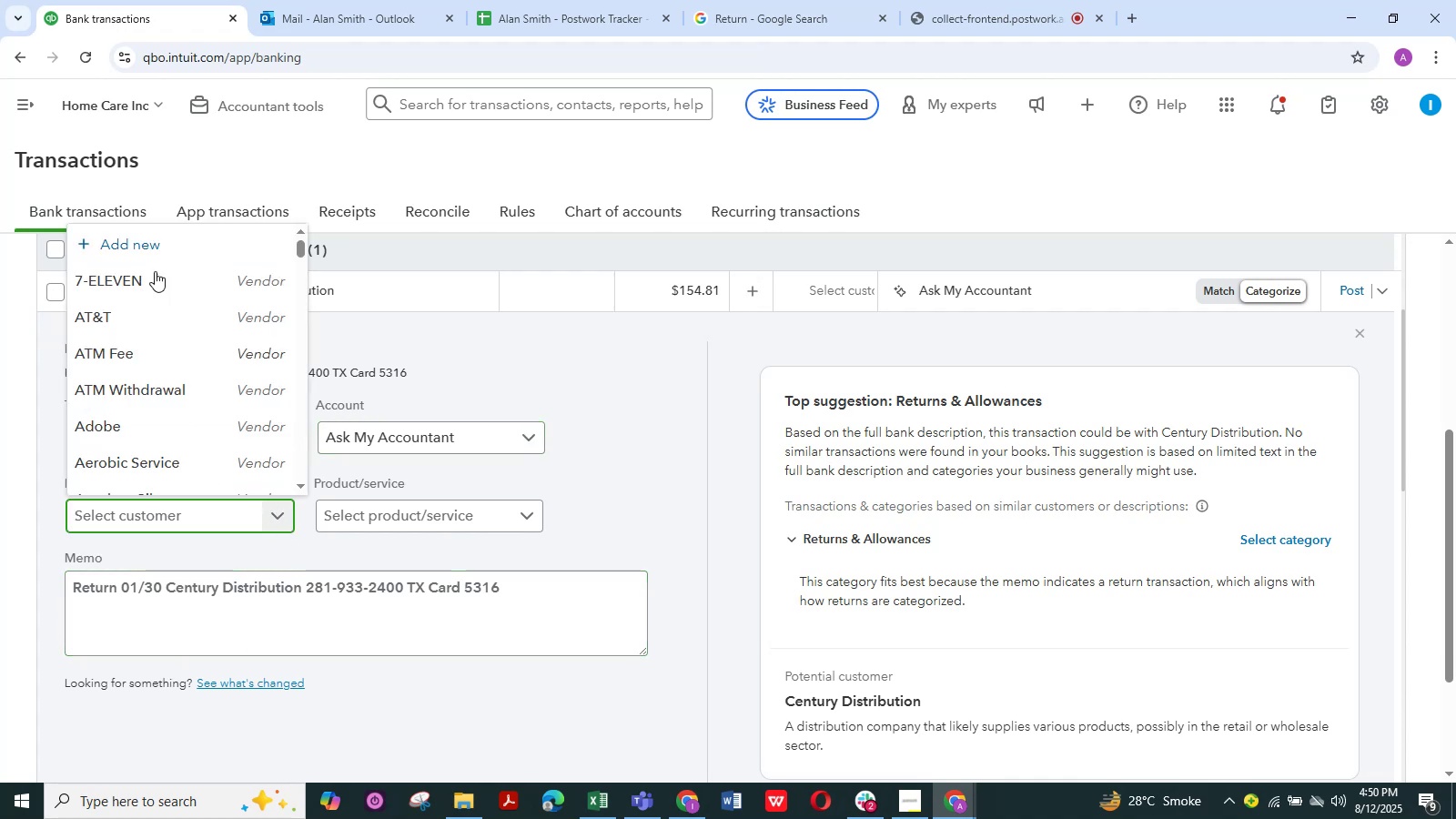 
left_click([160, 243])
 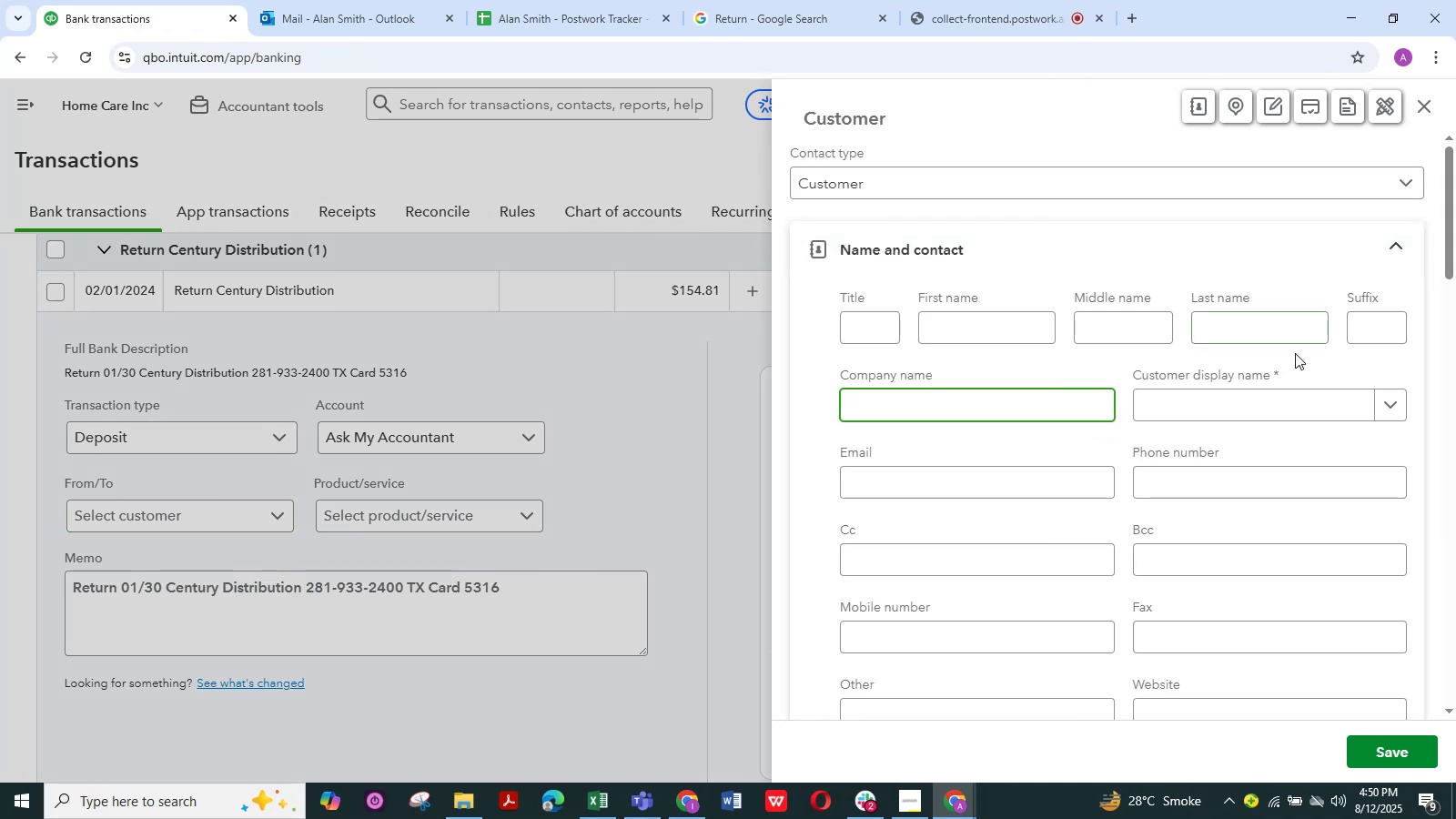 
left_click([1293, 393])
 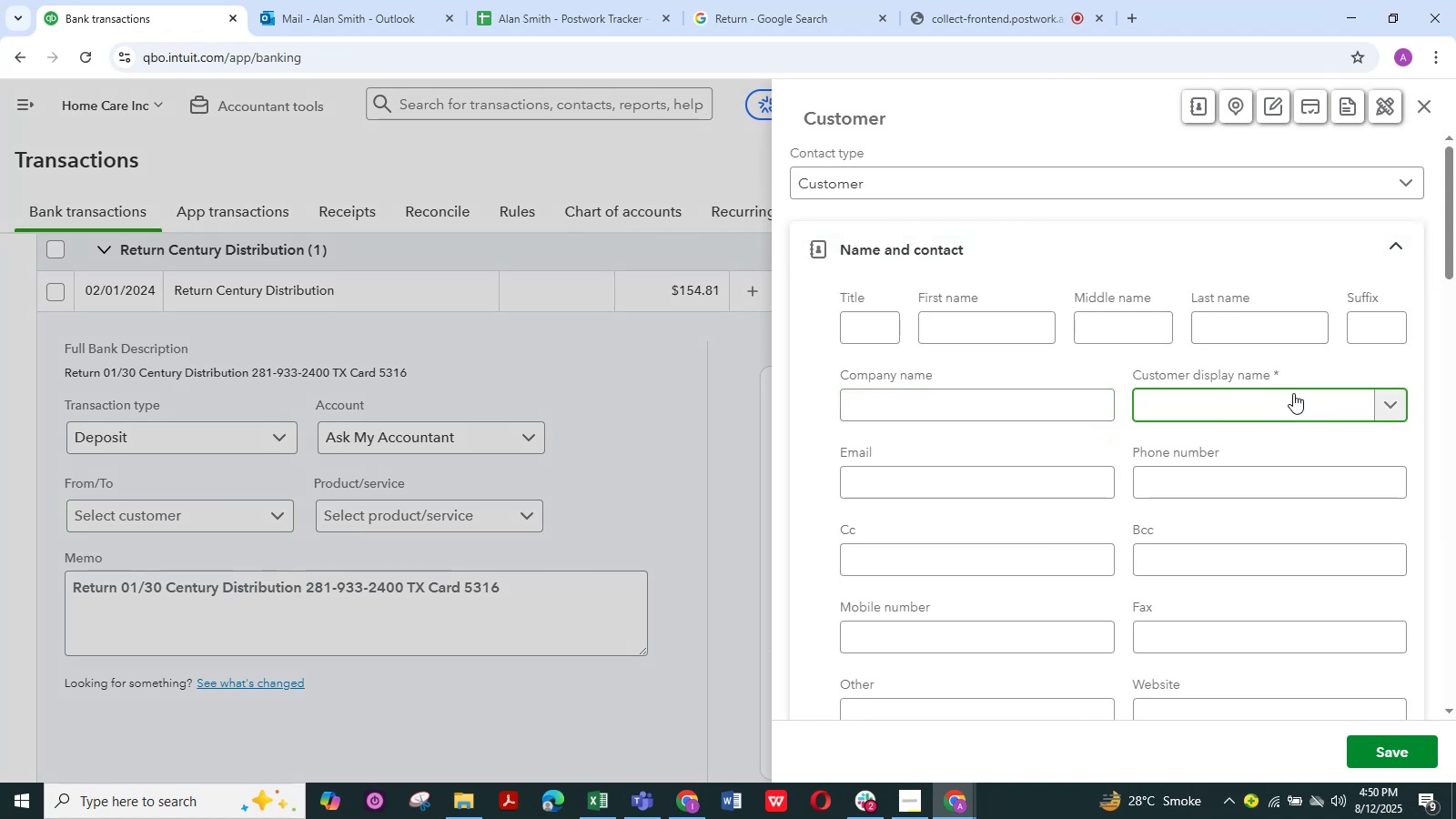 
key(Control+V)
 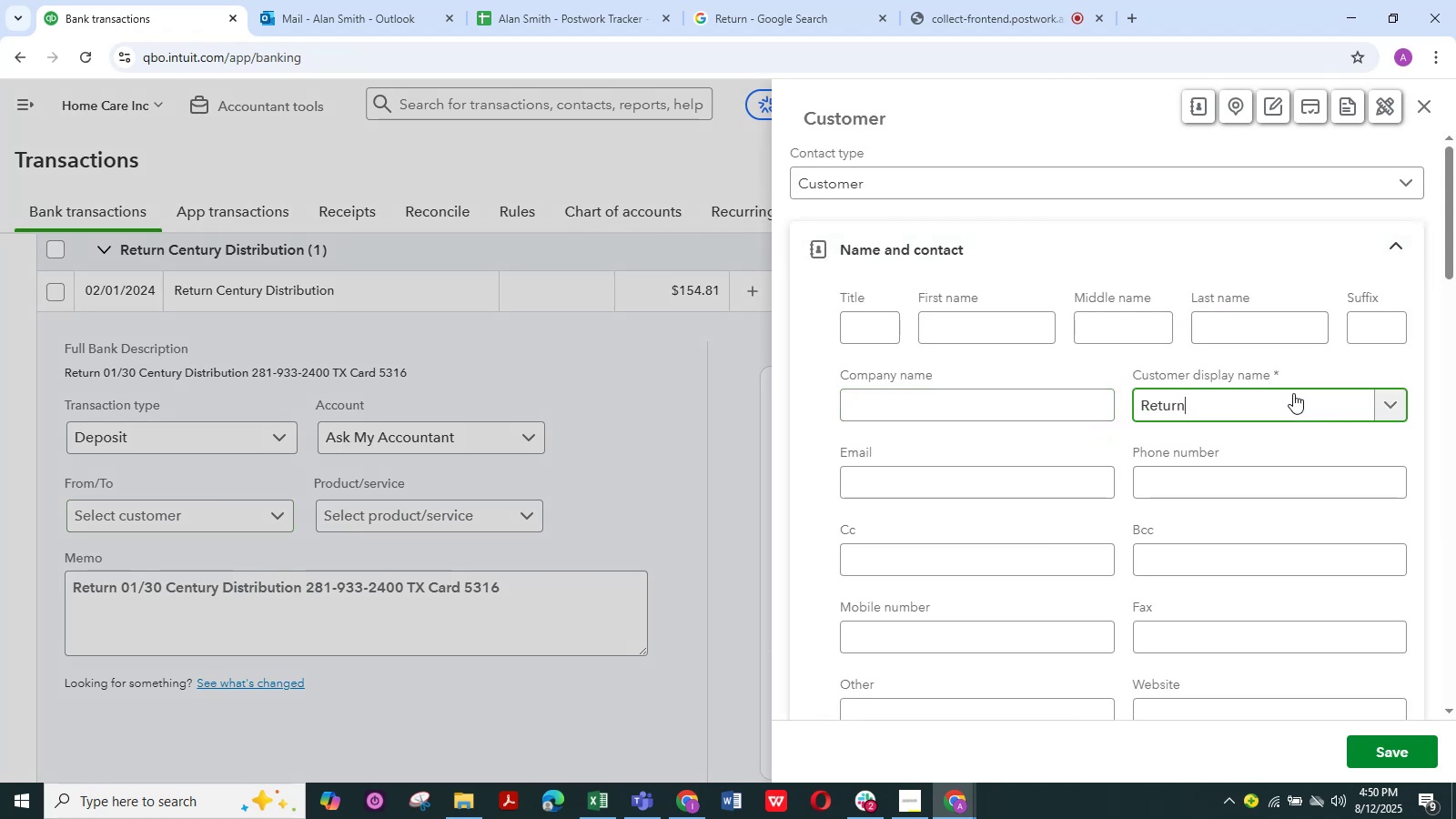 
key(NumpadEnter)
 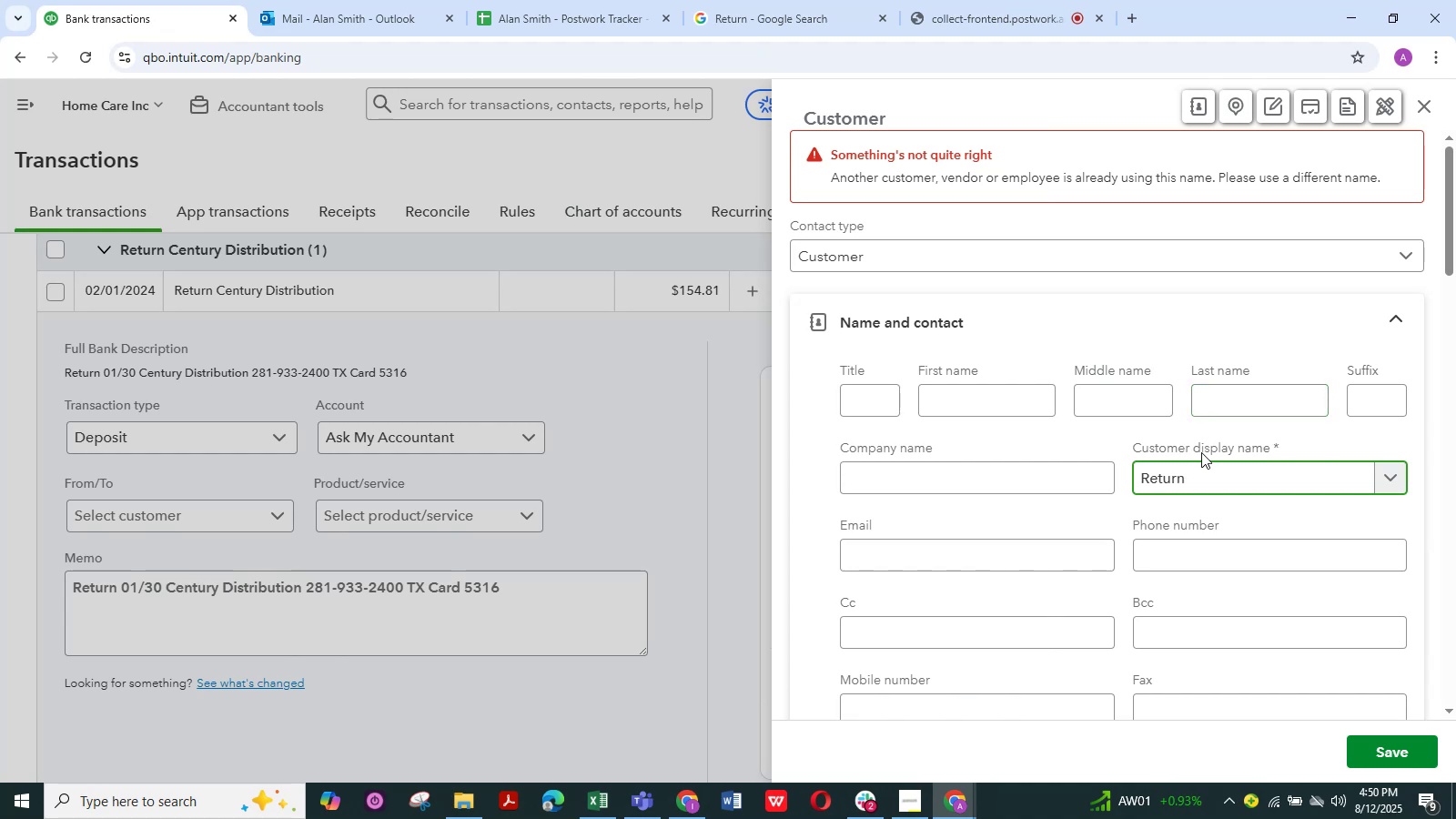 
wait(7.24)
 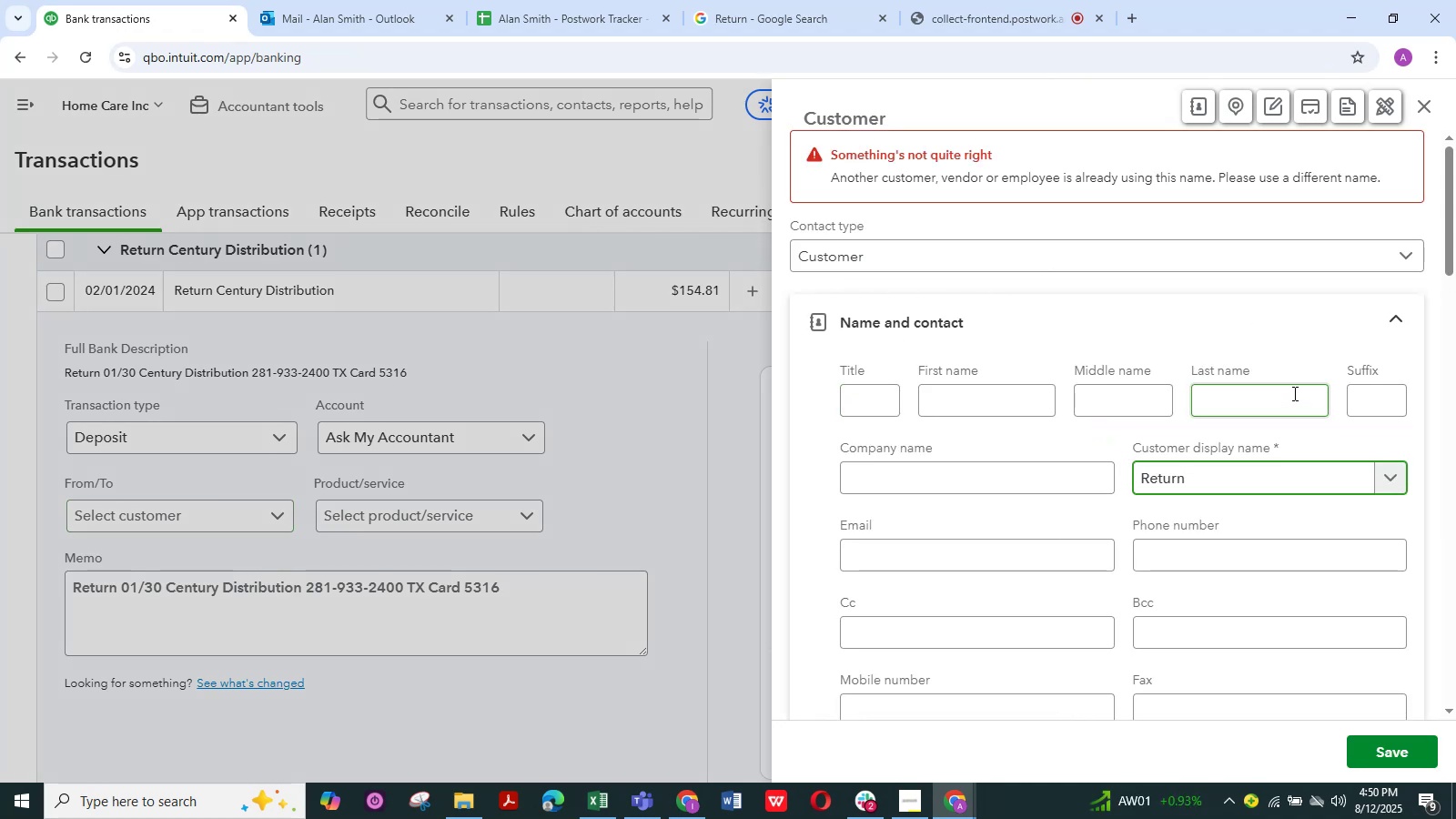 
left_click([1421, 106])
 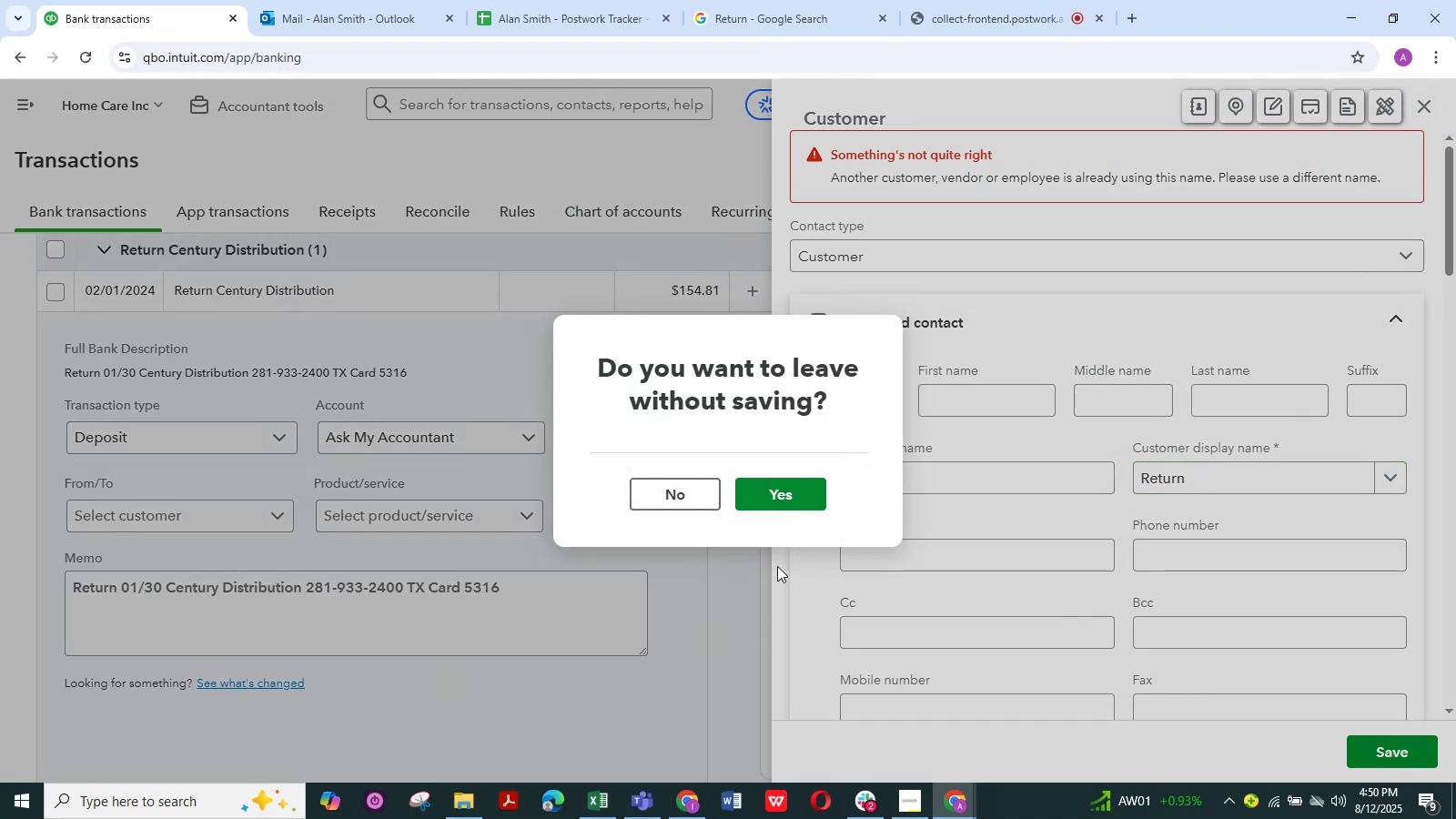 
left_click([807, 487])
 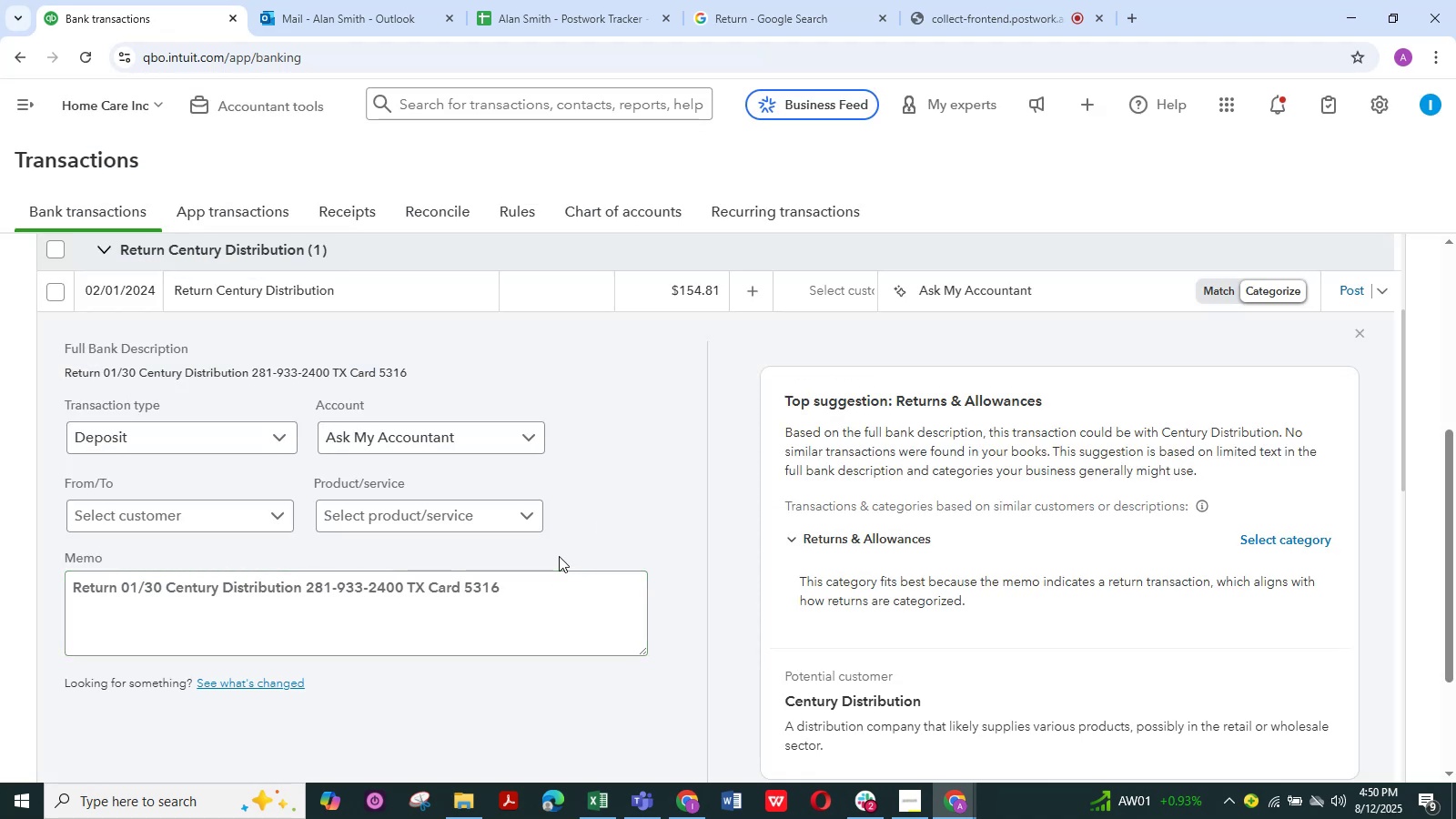 
wait(6.08)
 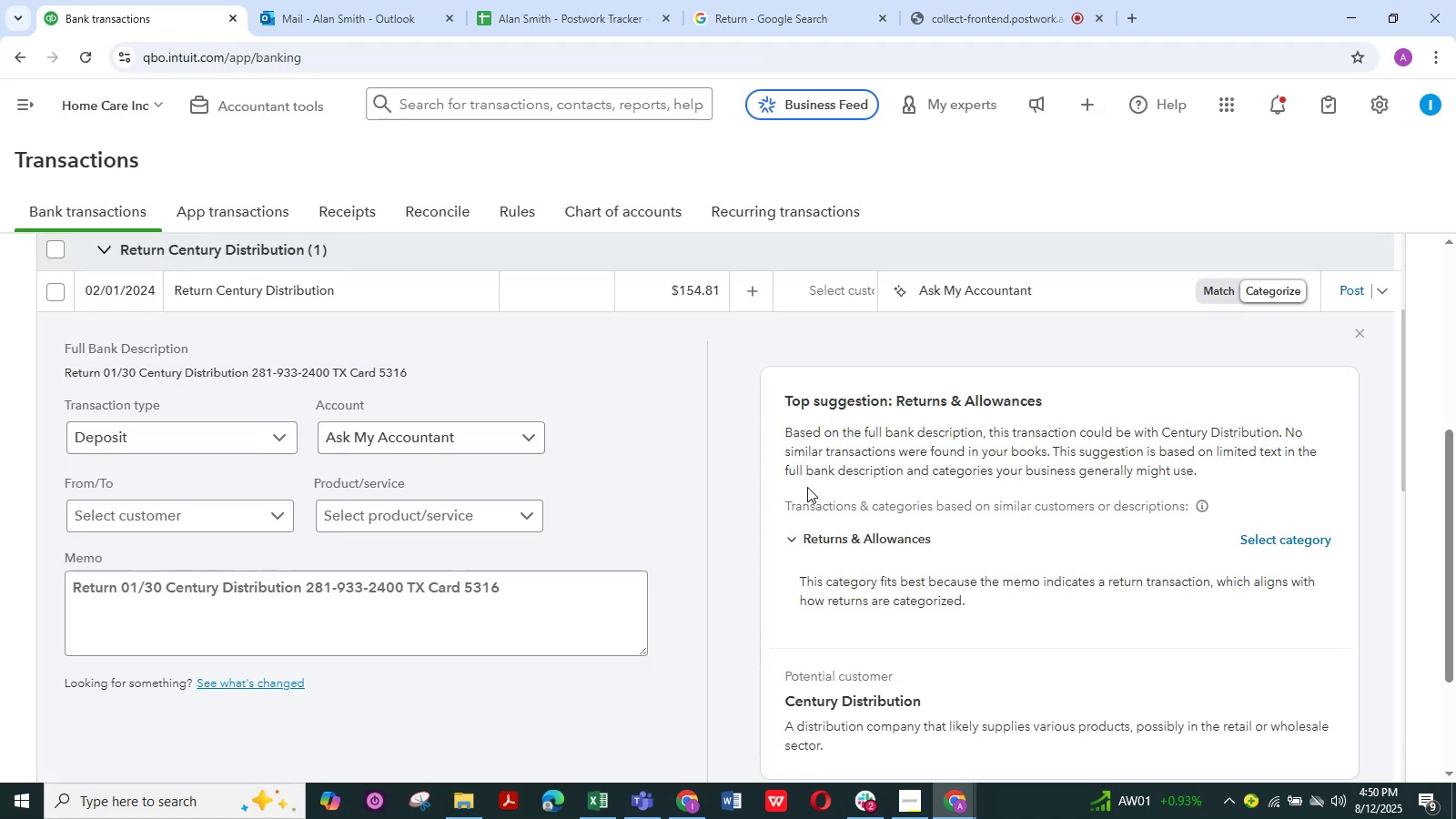 
left_click([279, 512])
 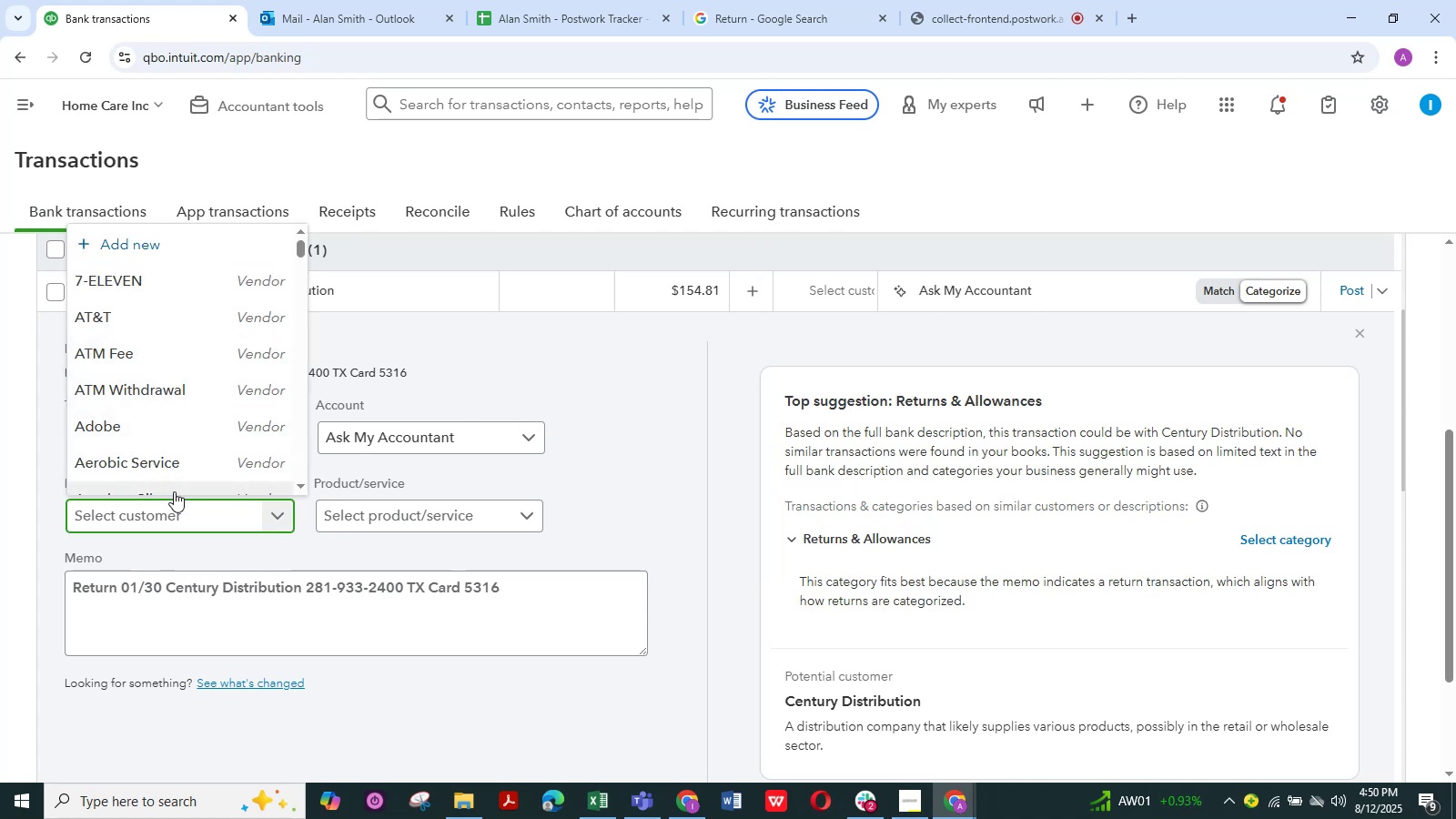 
type(RE)
 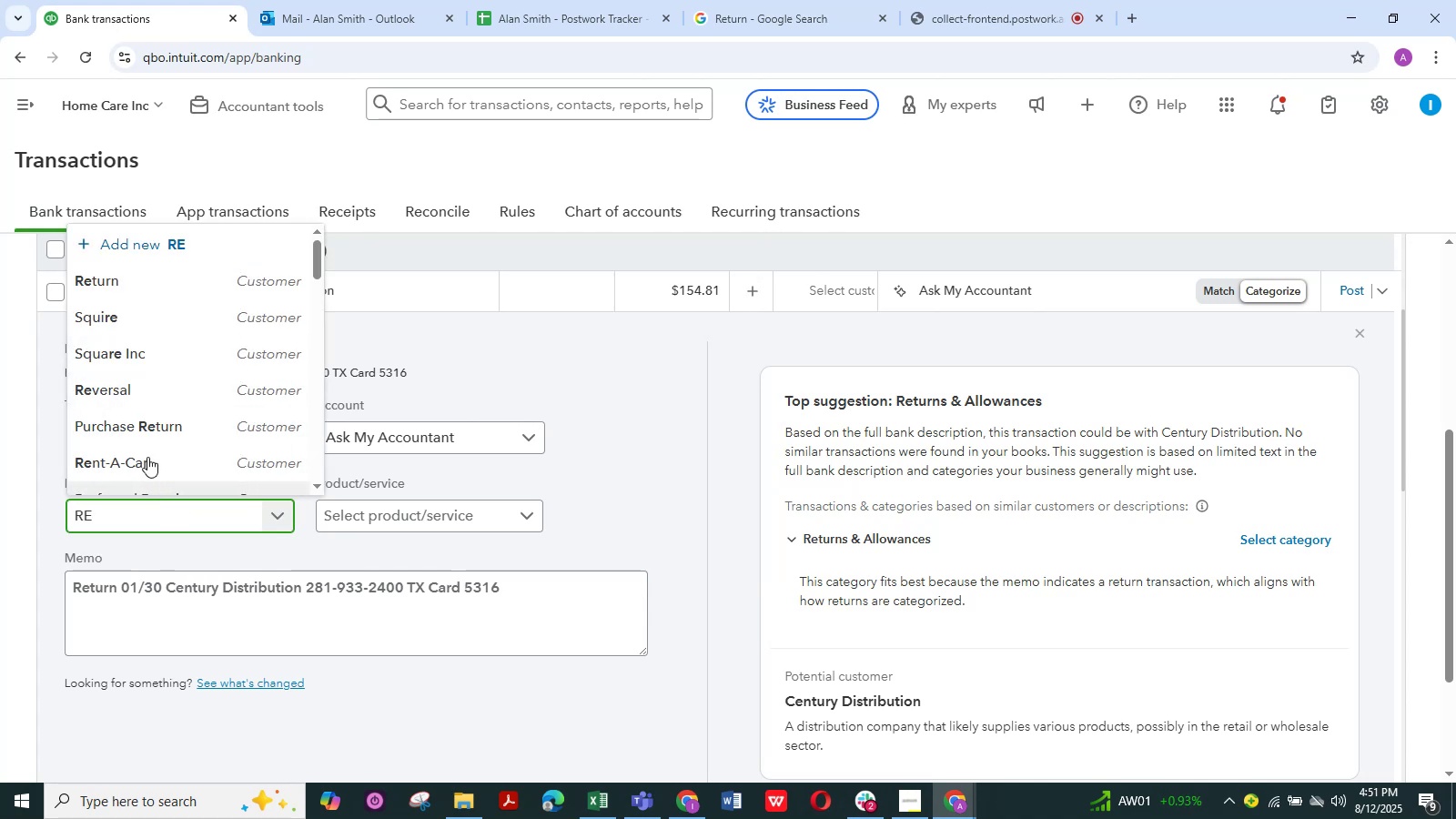 
left_click([125, 271])
 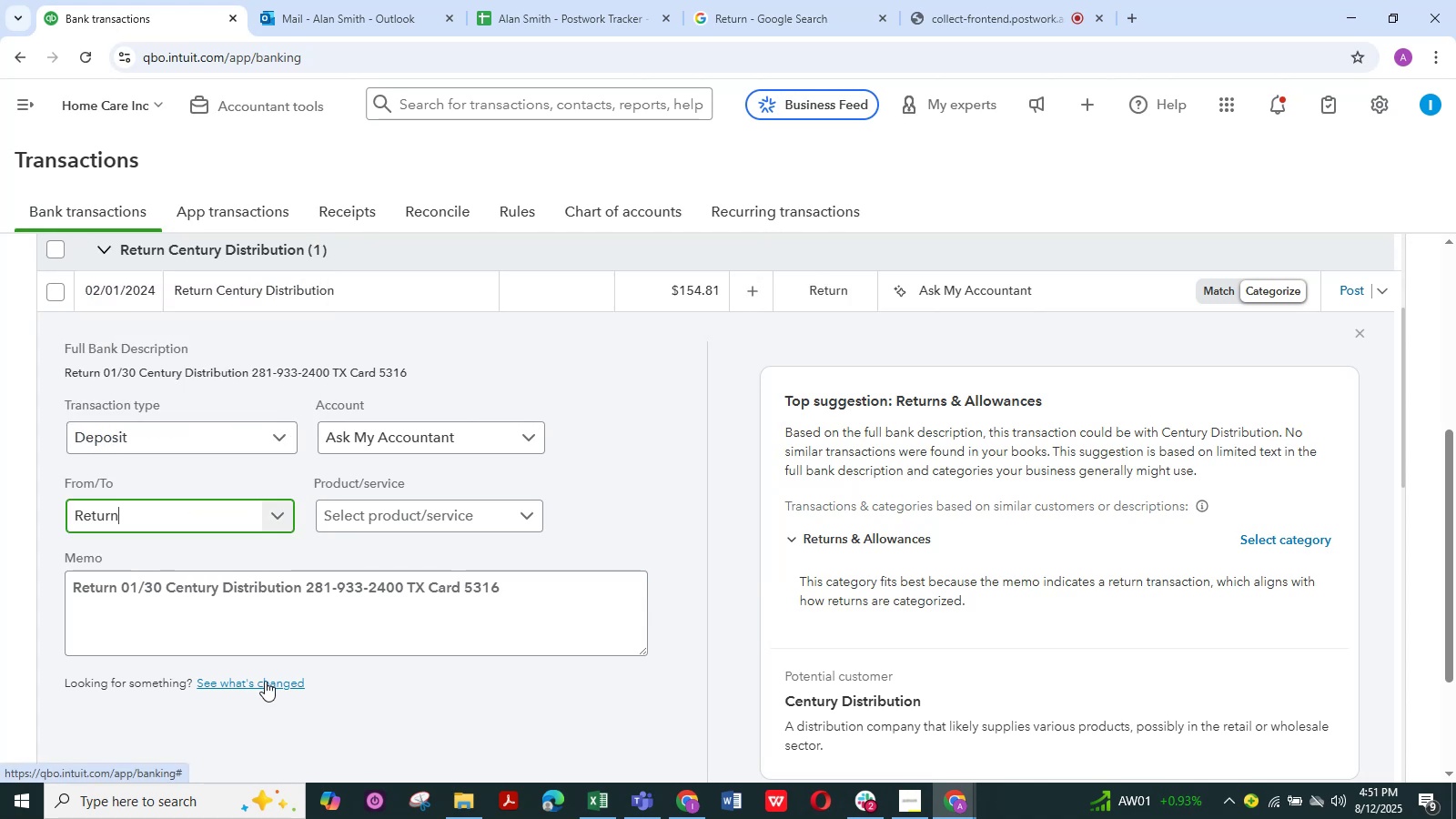 
scroll: coordinate [325, 685], scroll_direction: down, amount: 4.0
 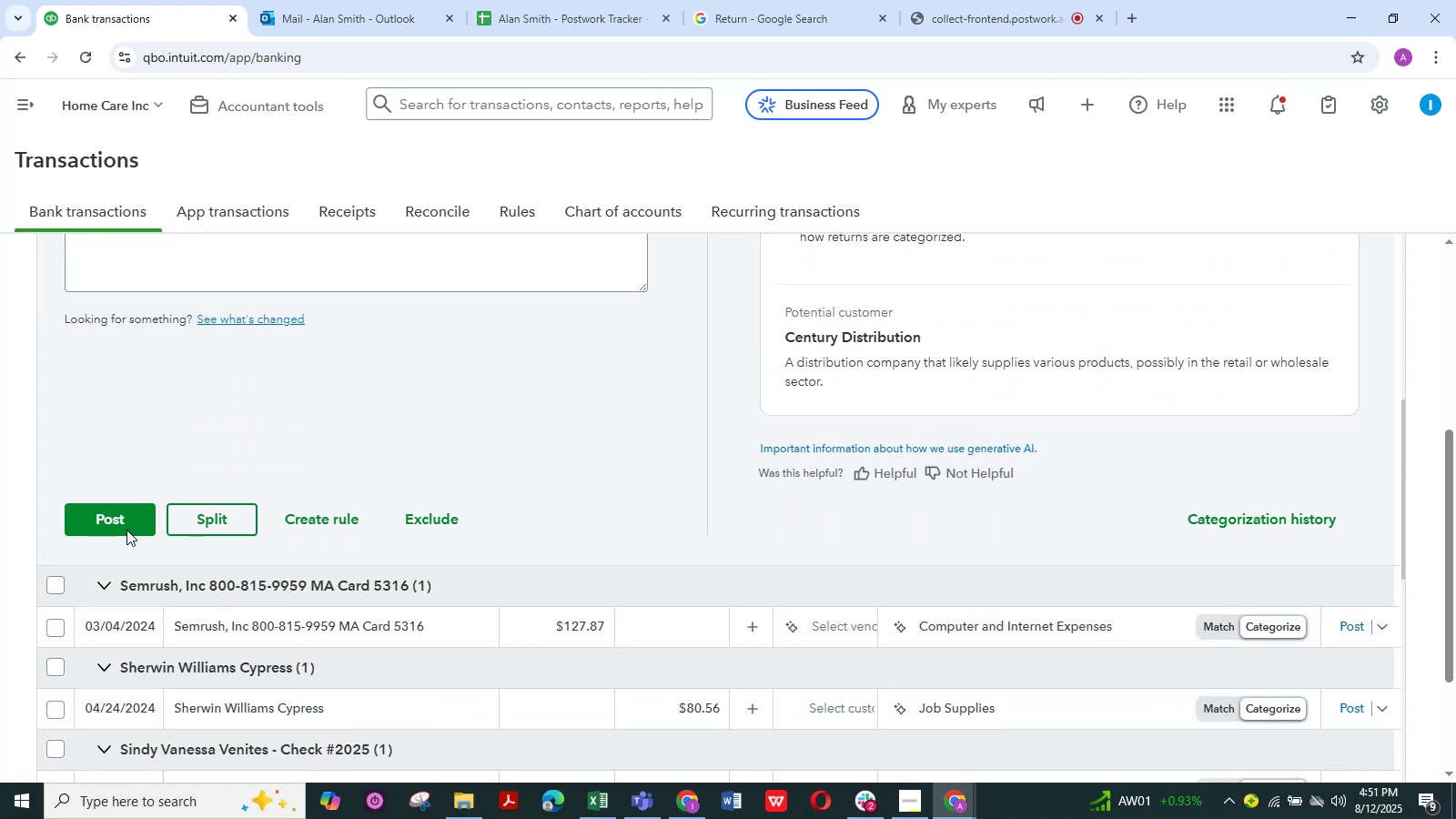 
left_click([126, 525])
 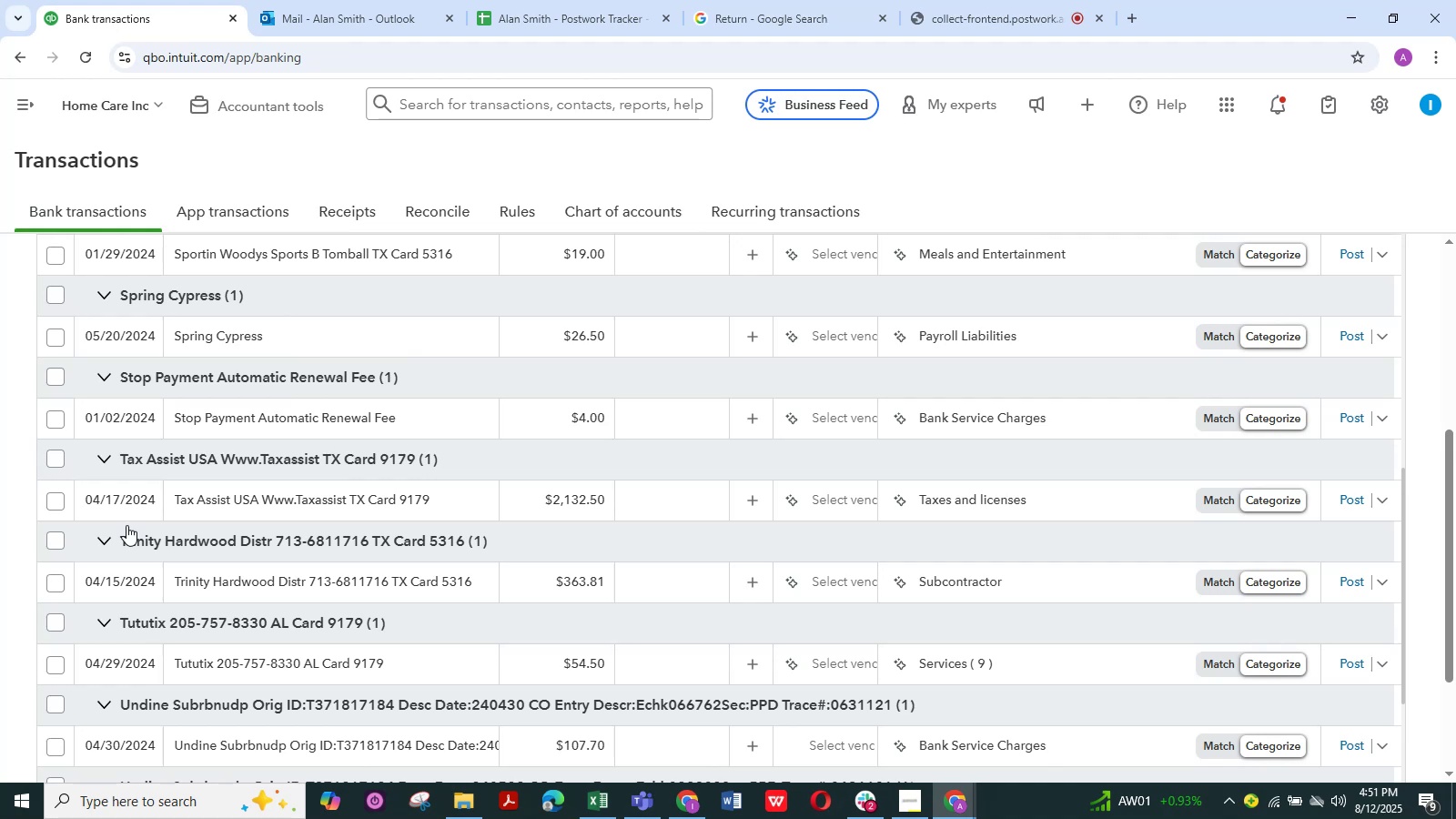 
wait(18.07)
 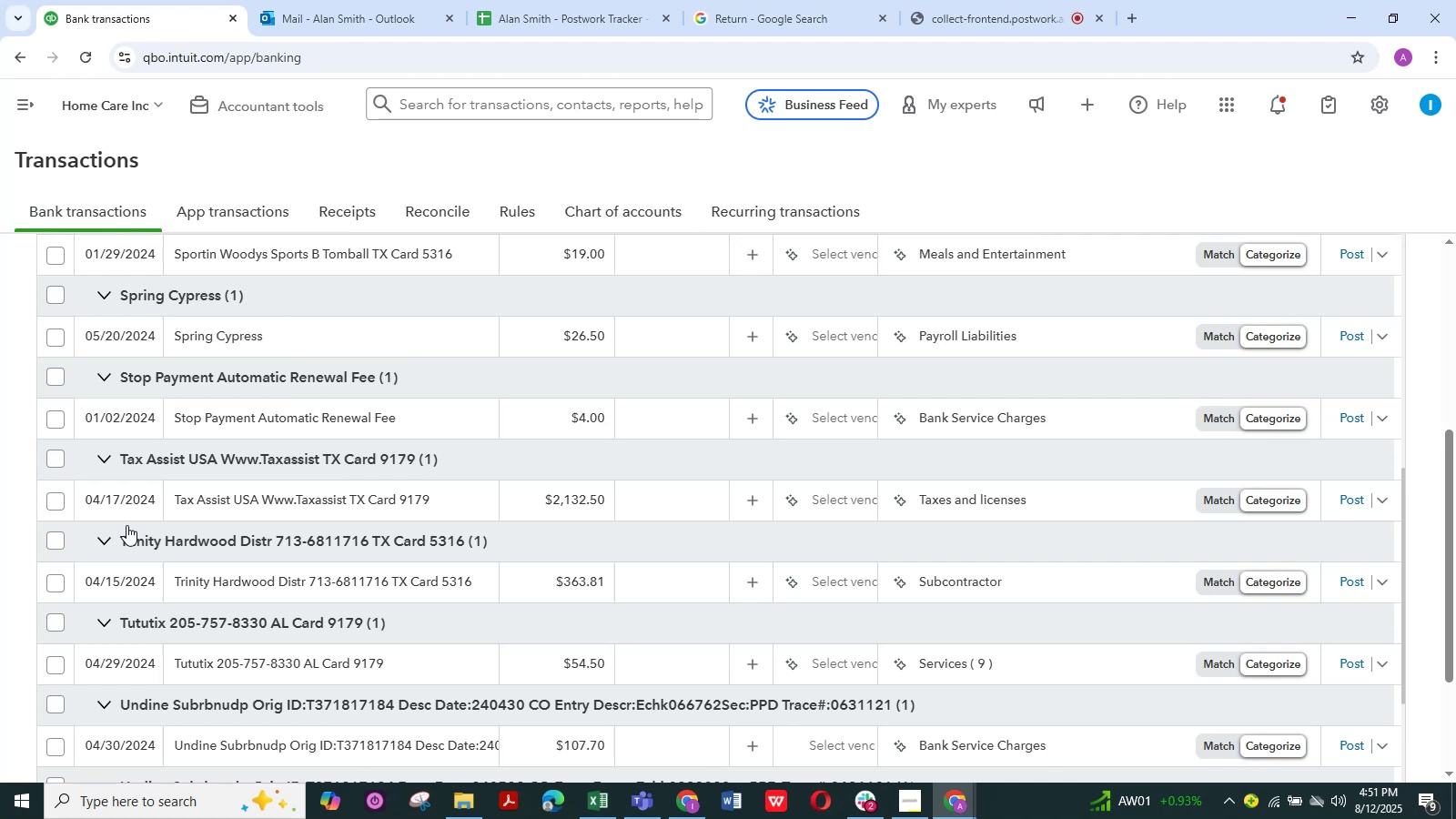 
left_click([194, 662])
 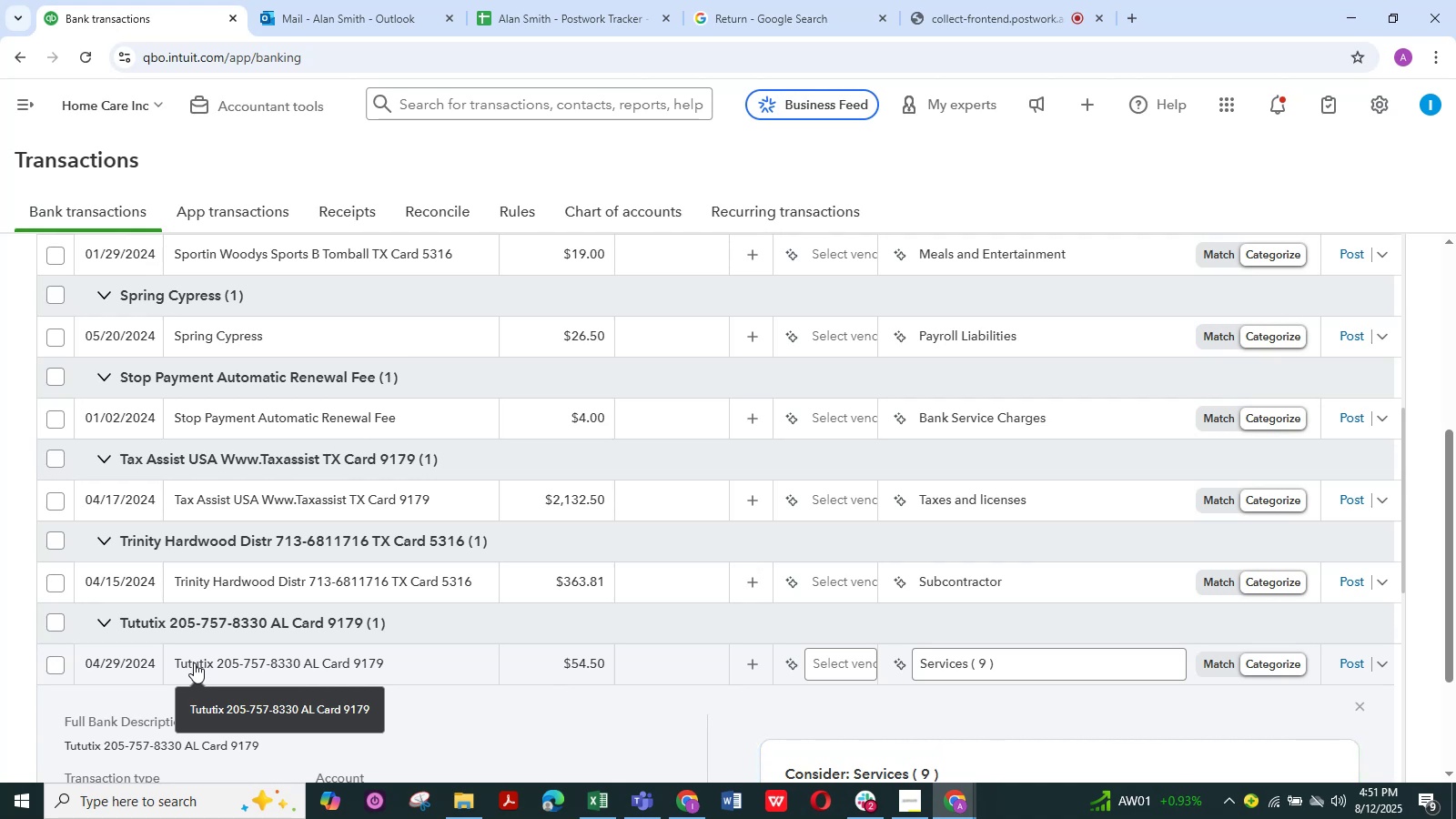 
wait(7.08)
 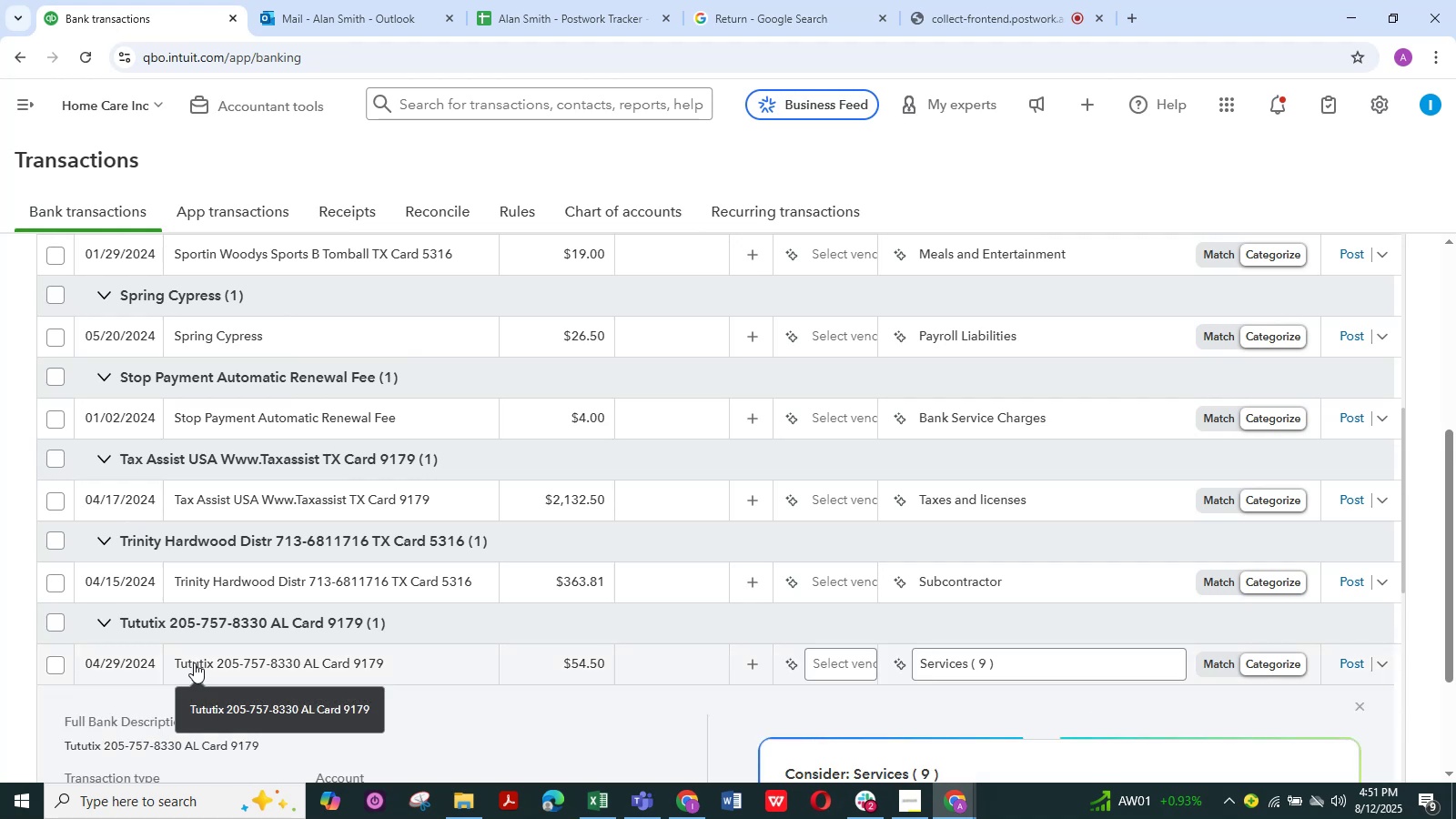 
scroll: coordinate [163, 630], scroll_direction: down, amount: 1.0
 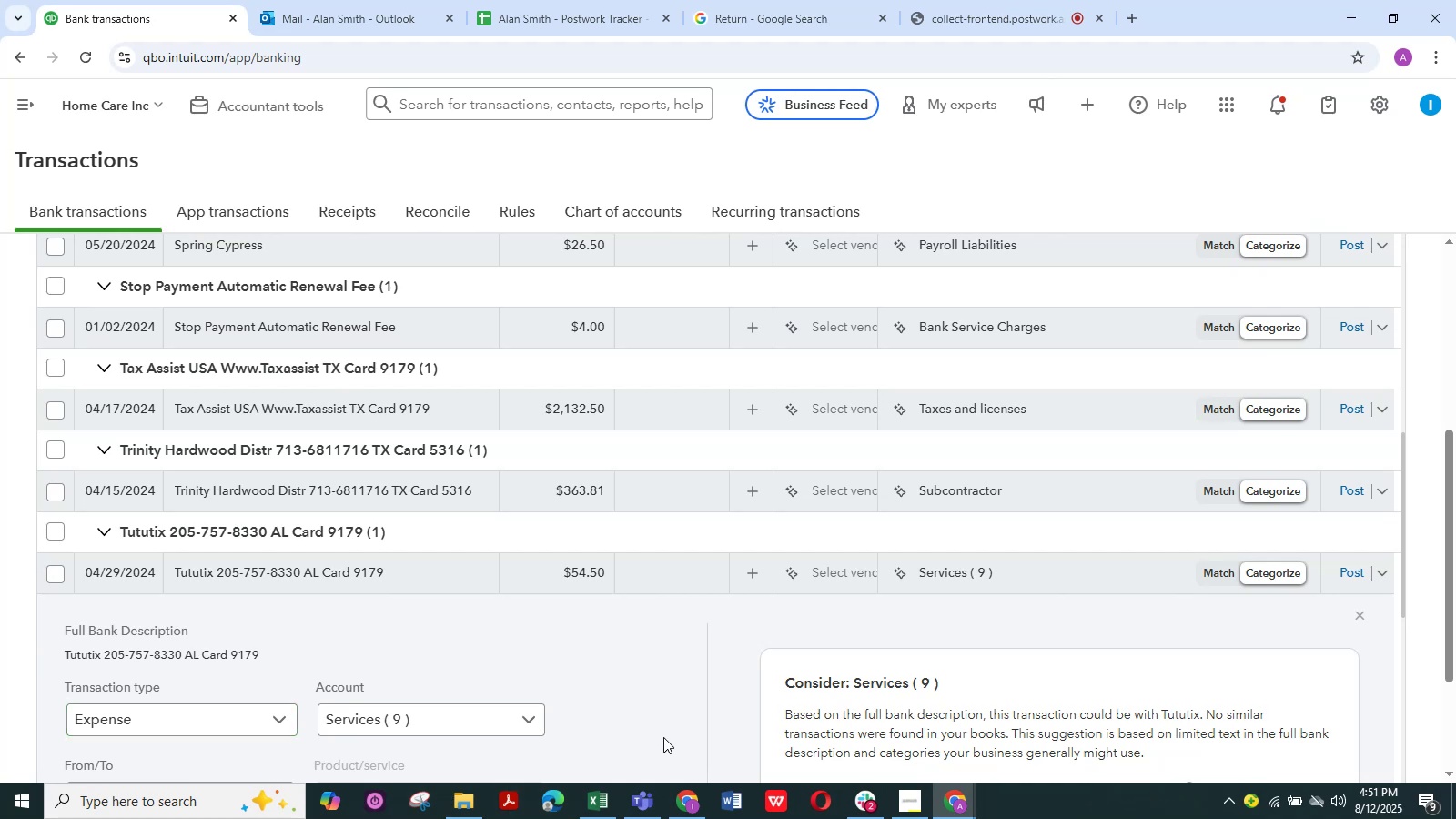 
wait(16.34)
 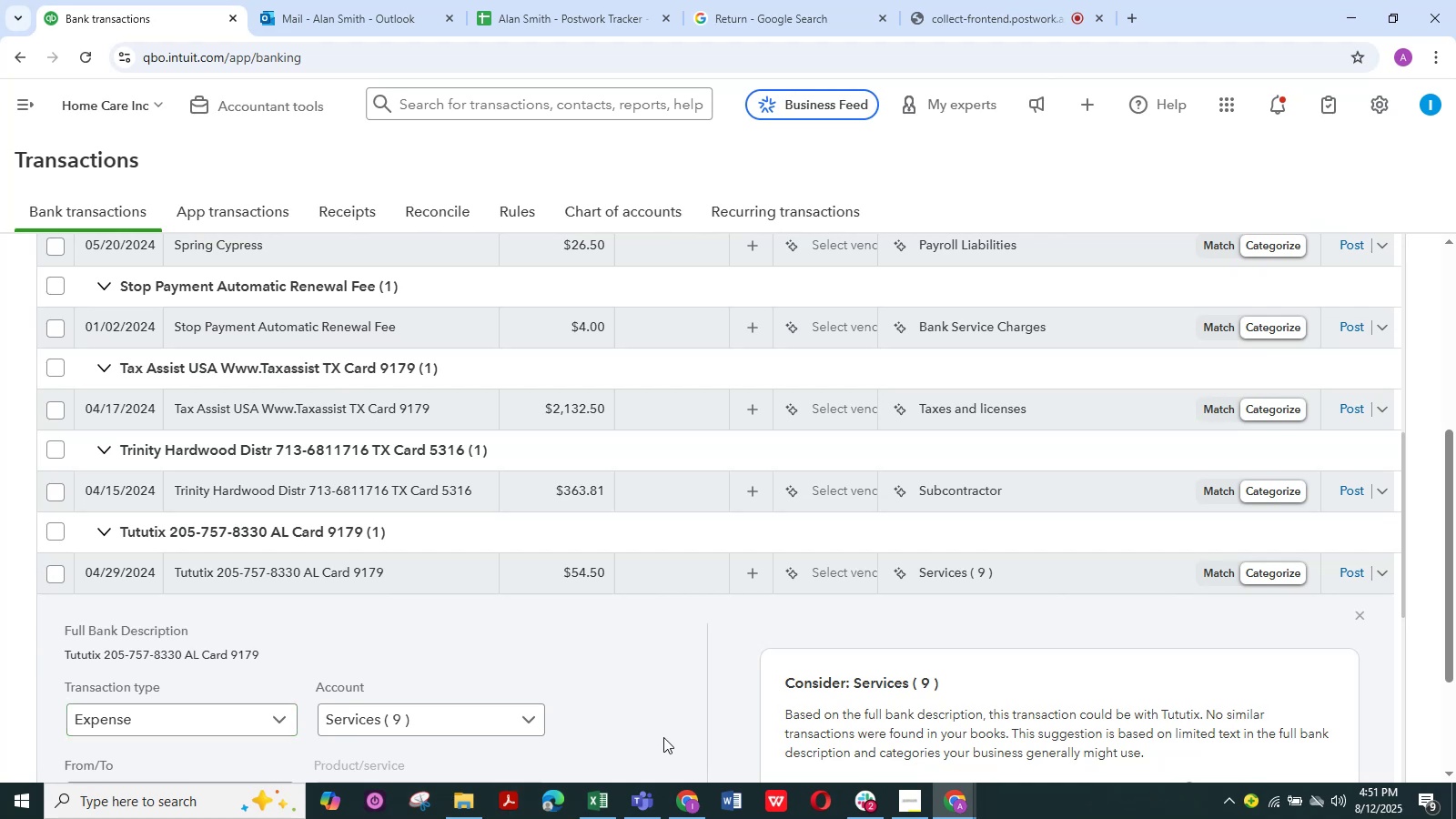 
scroll: coordinate [637, 726], scroll_direction: down, amount: 2.0
 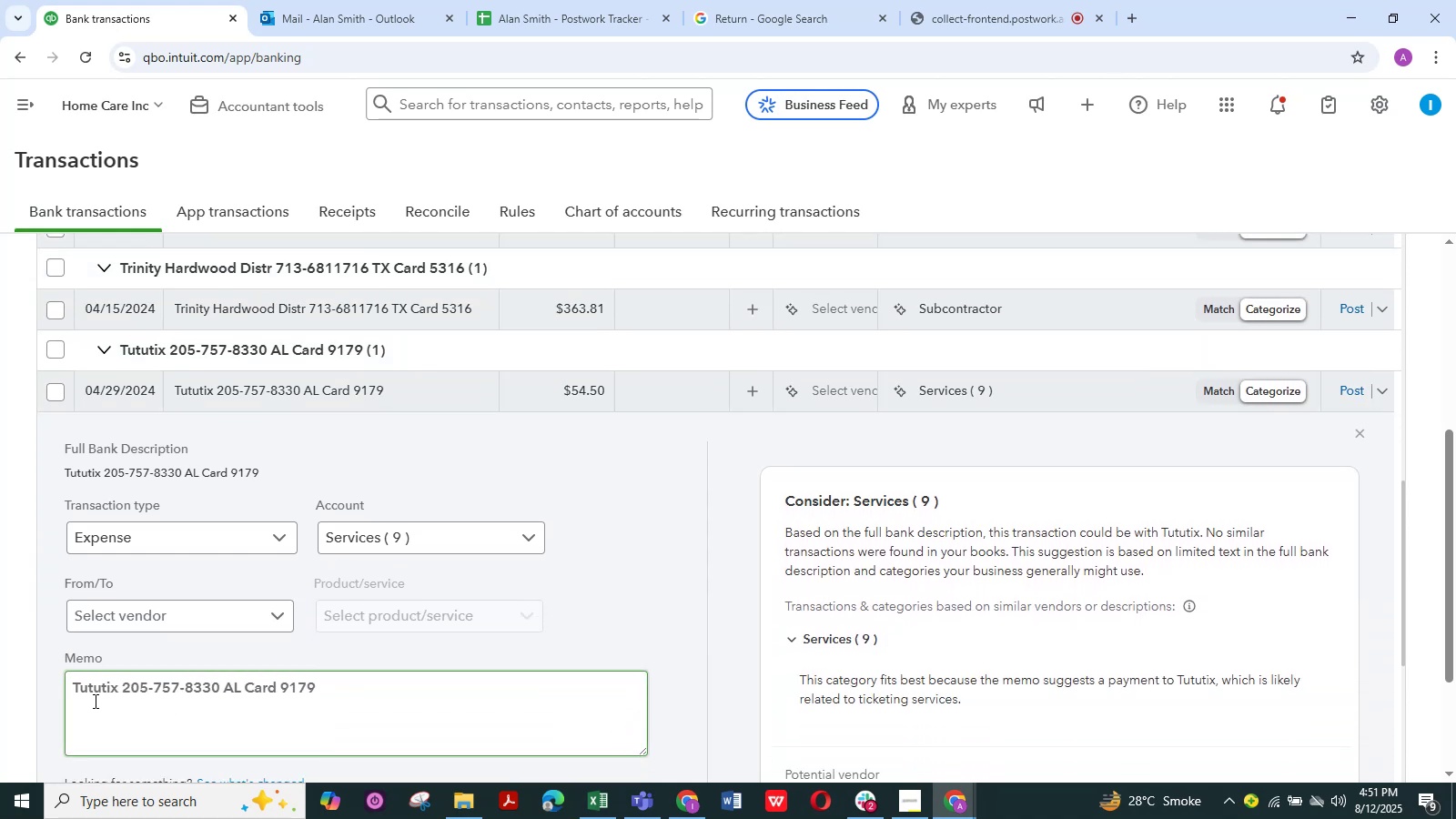 
left_click_drag(start_coordinate=[117, 691], to_coordinate=[50, 693])
 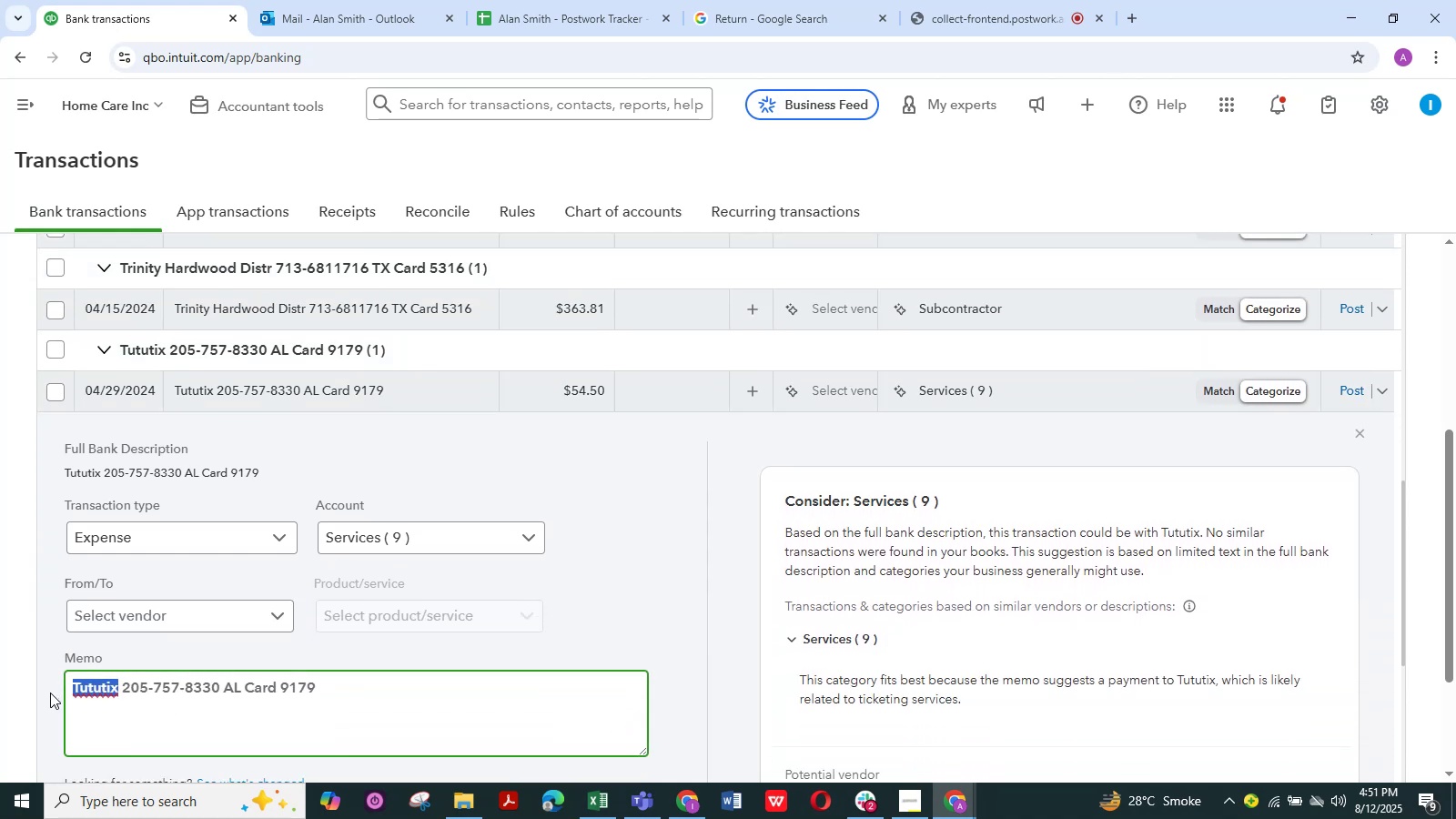 
key(Control+C)
 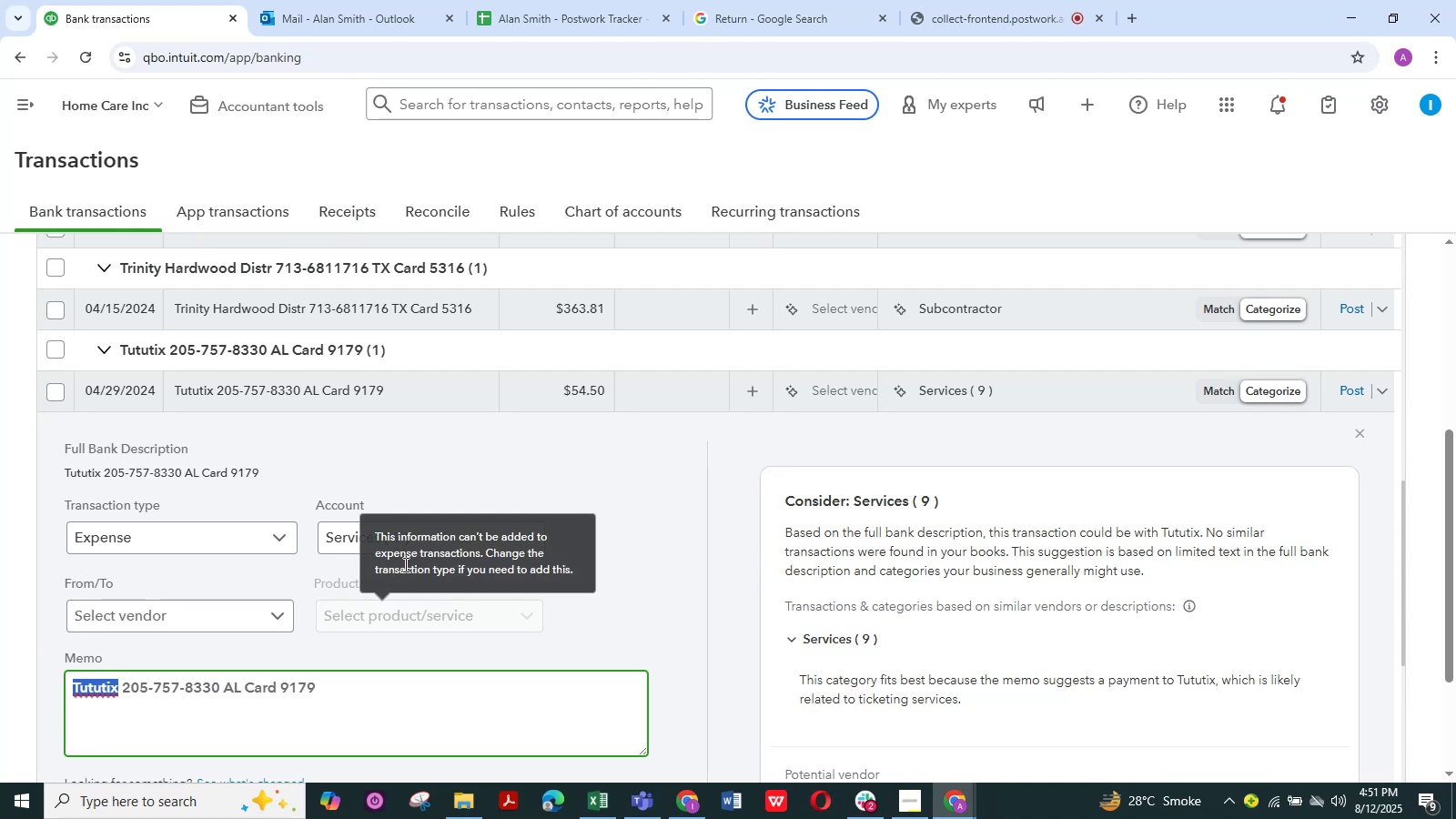 
wait(9.04)
 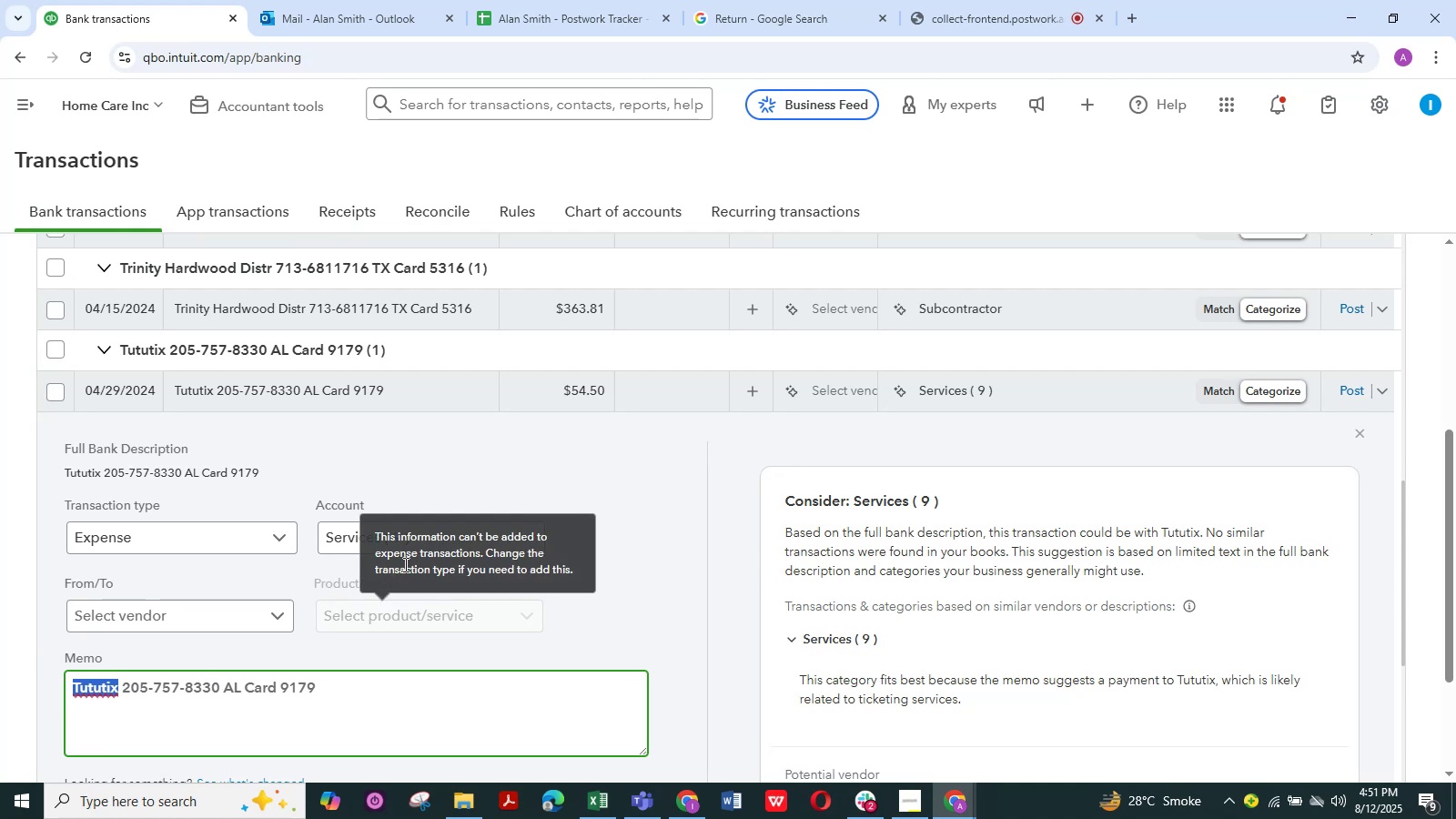 
left_click([772, 20])
 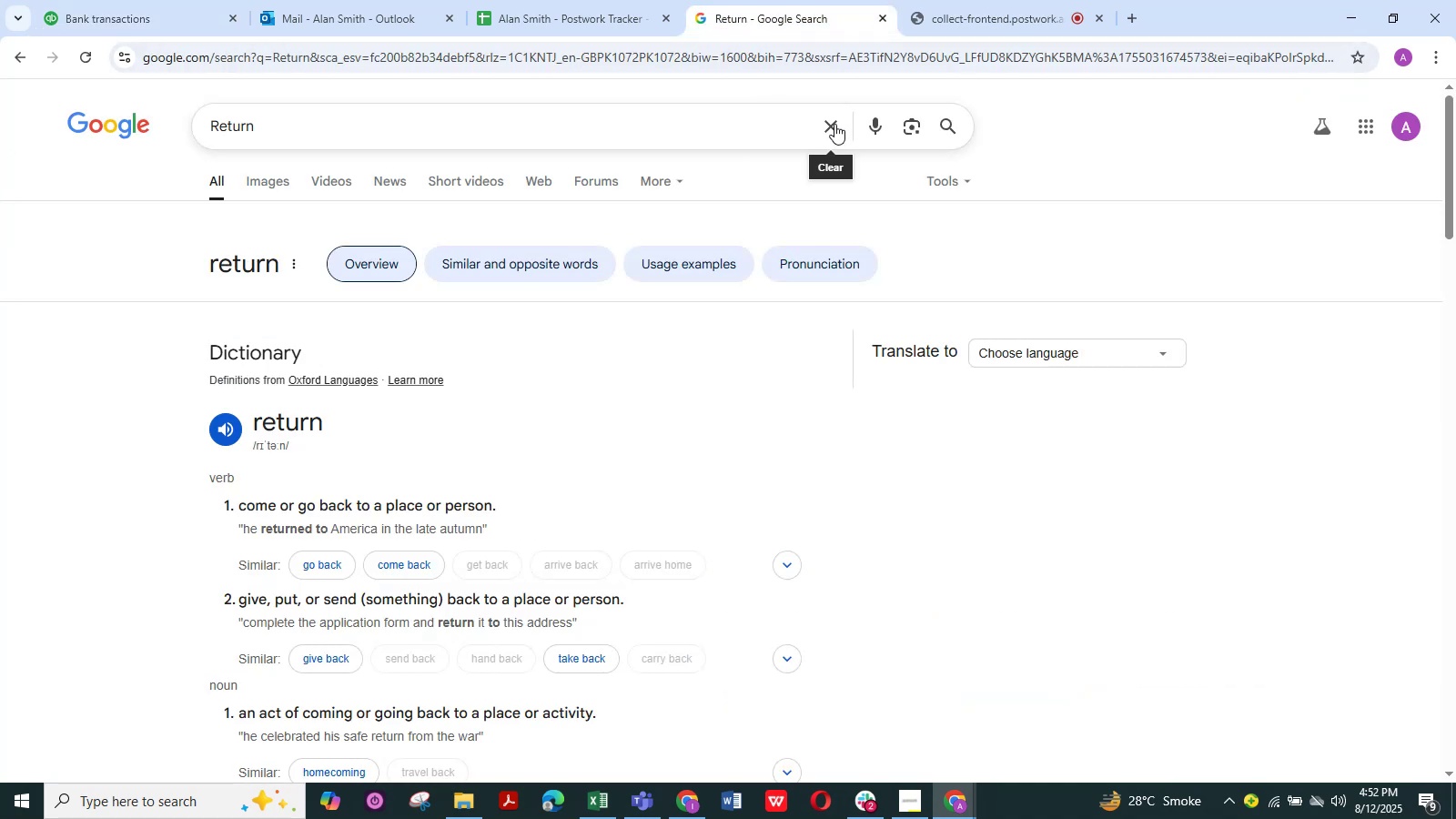 
double_click([733, 126])
 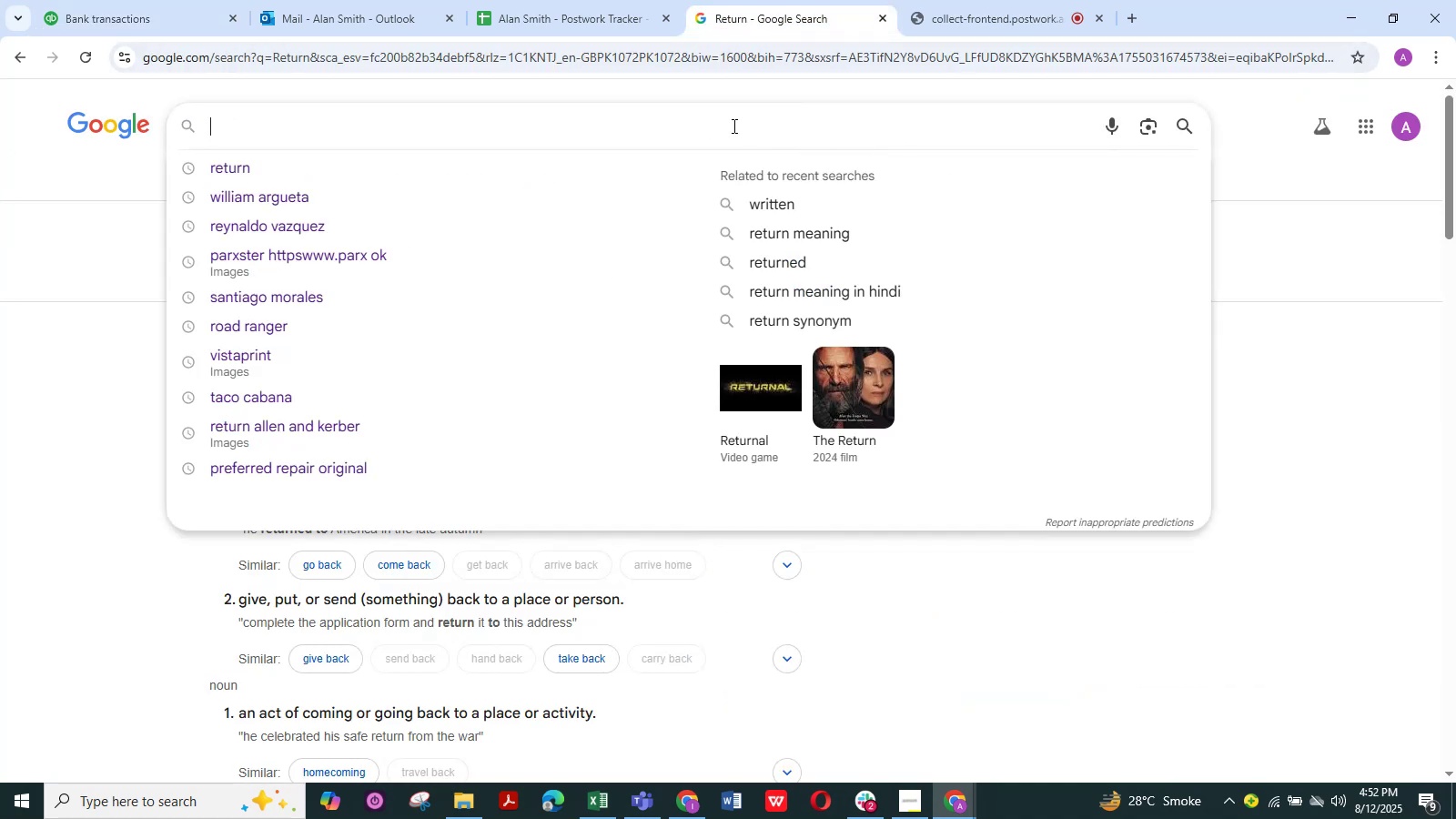 
hold_key(key=V, duration=0.34)
 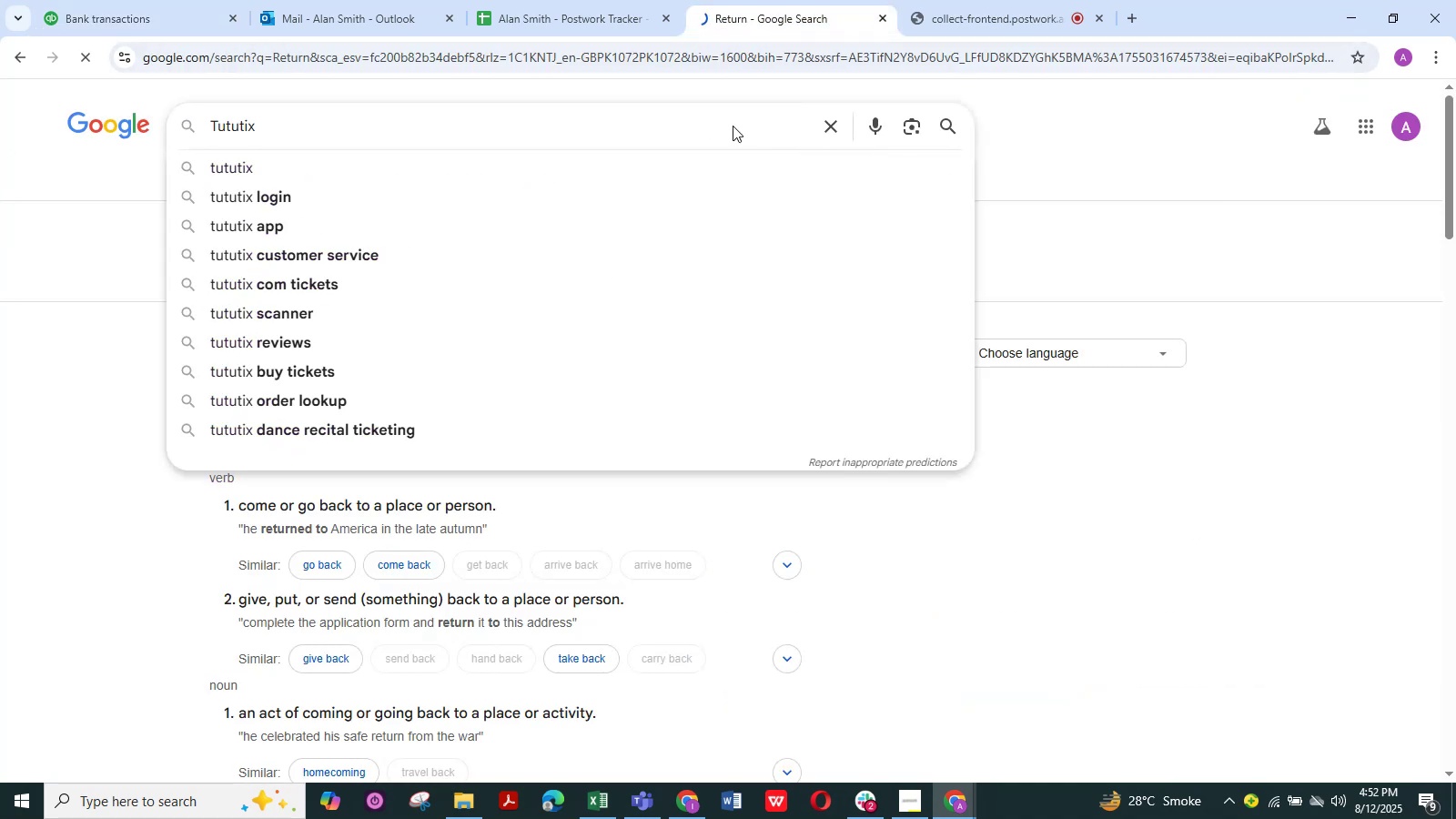 
key(Control+Space)
 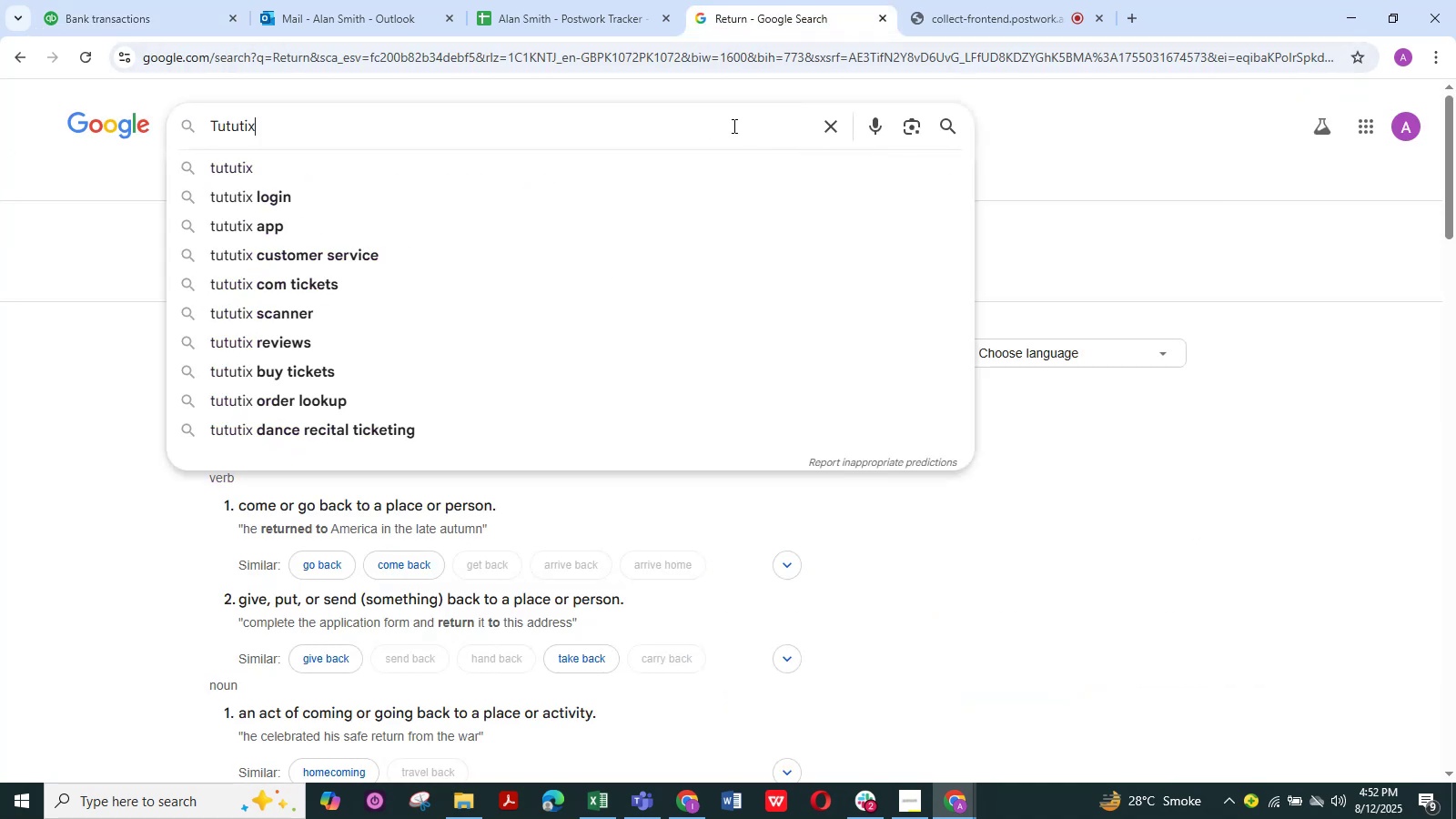 
key(NumpadEnter)
 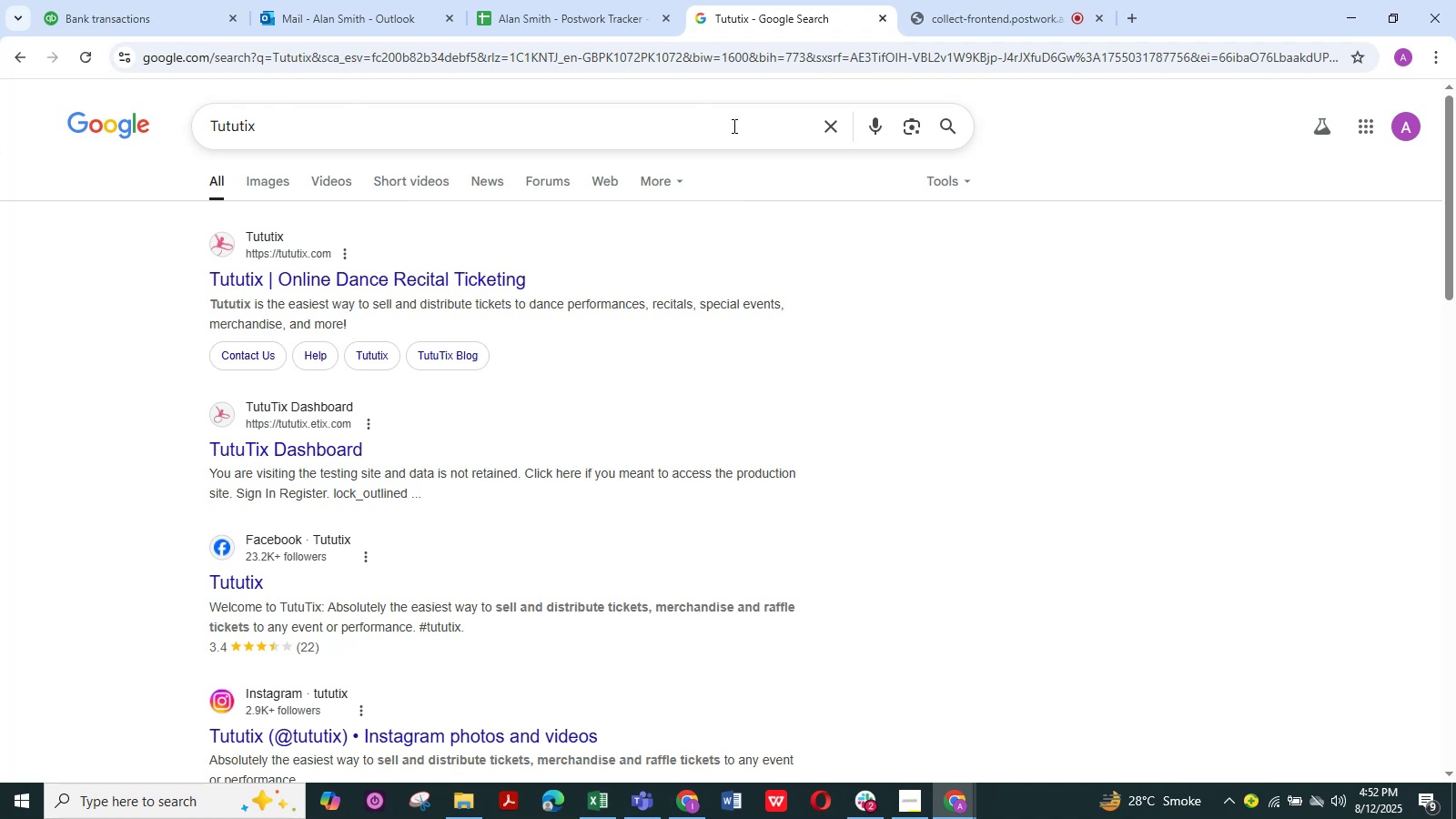 
wait(15.84)
 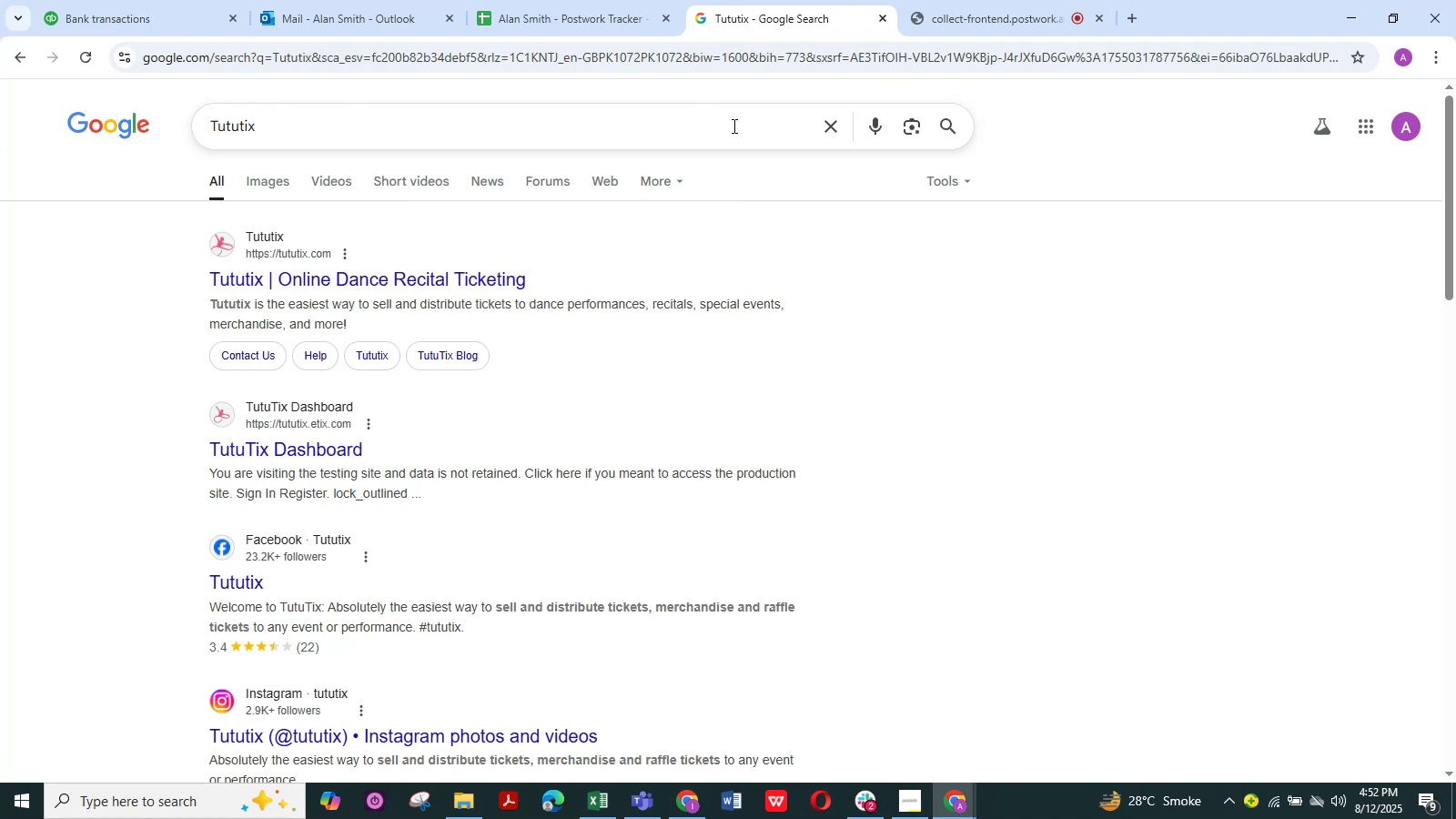 
left_click([944, 122])
 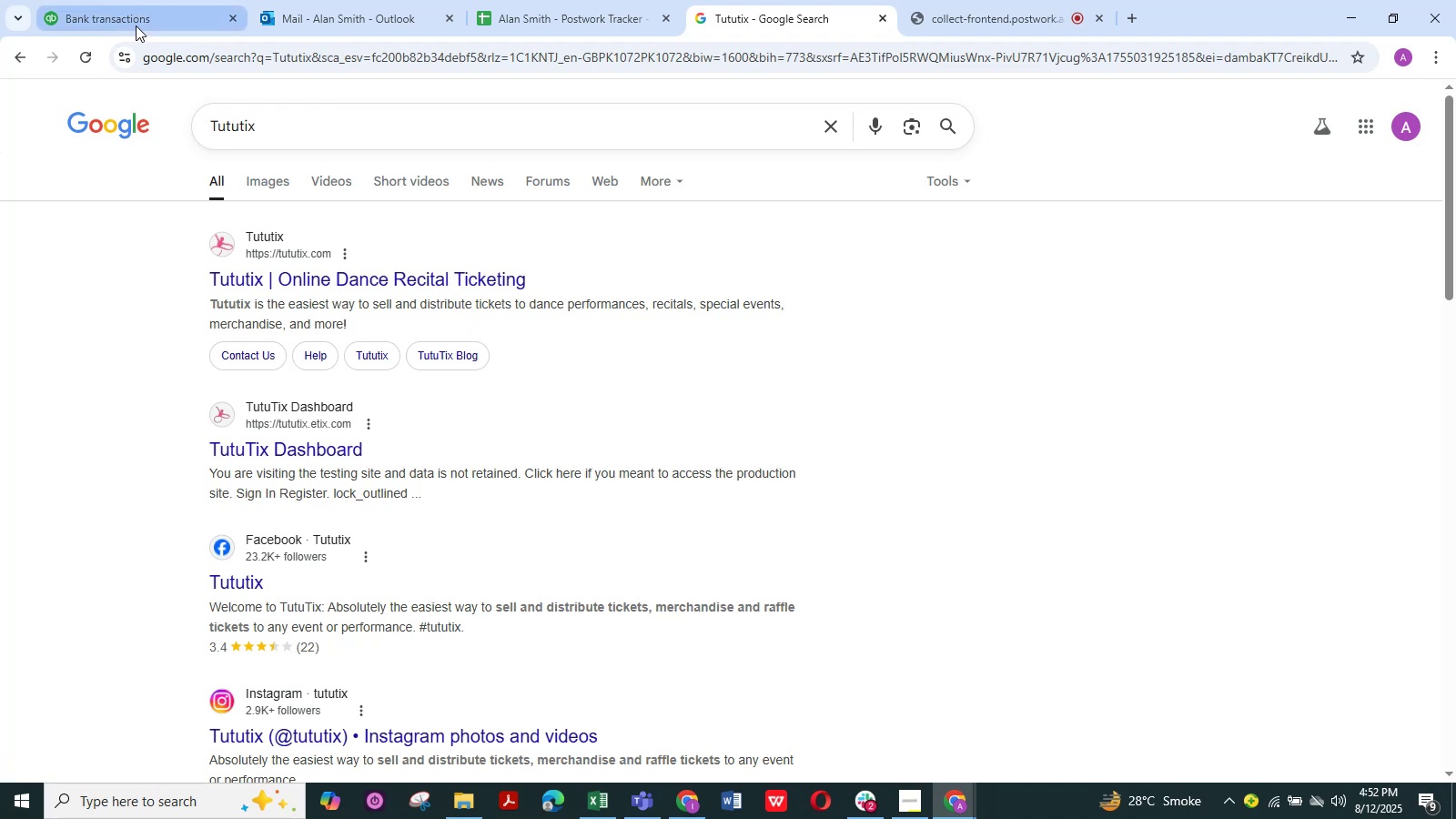 
wait(17.72)
 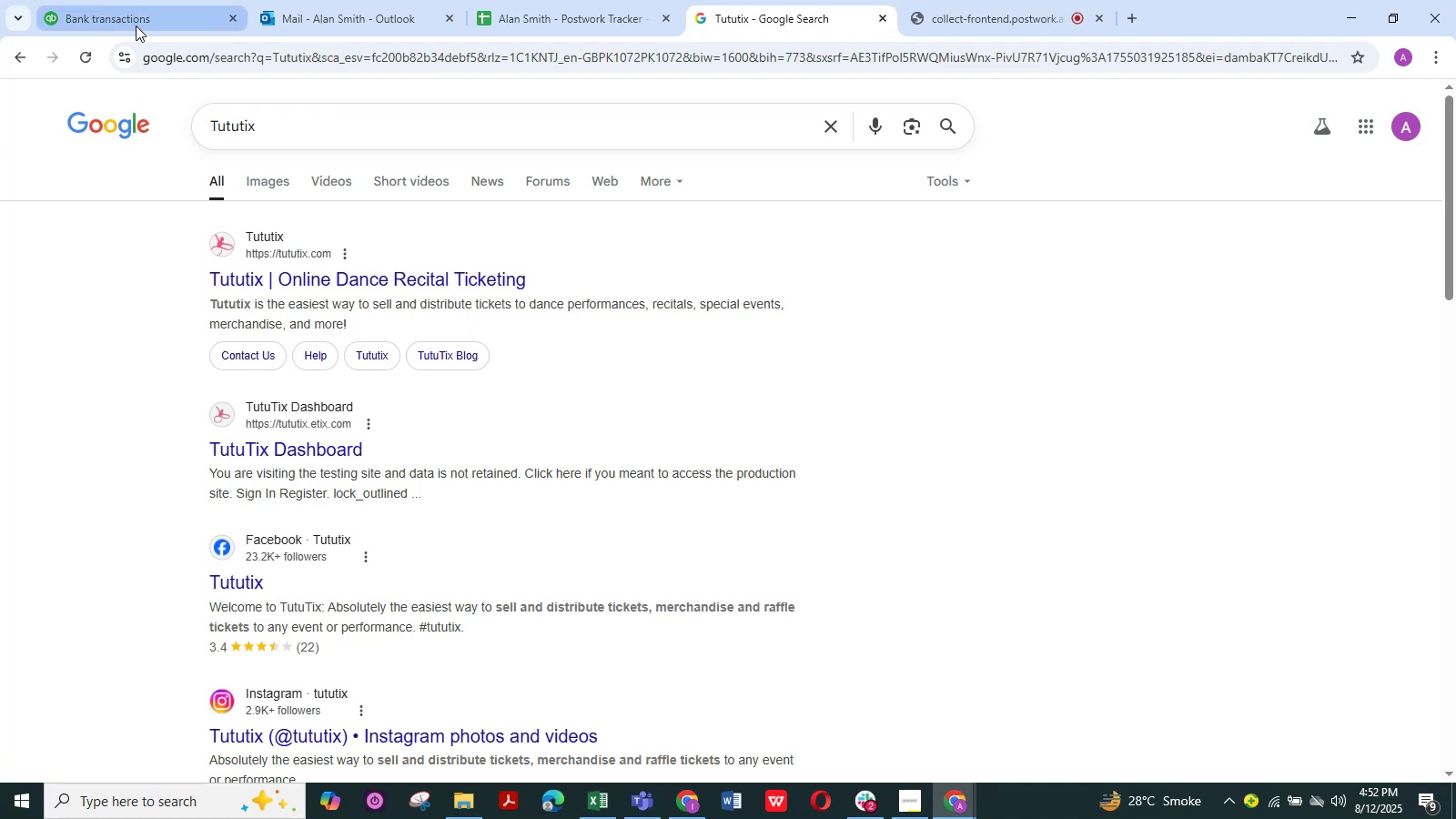 
left_click([140, 6])
 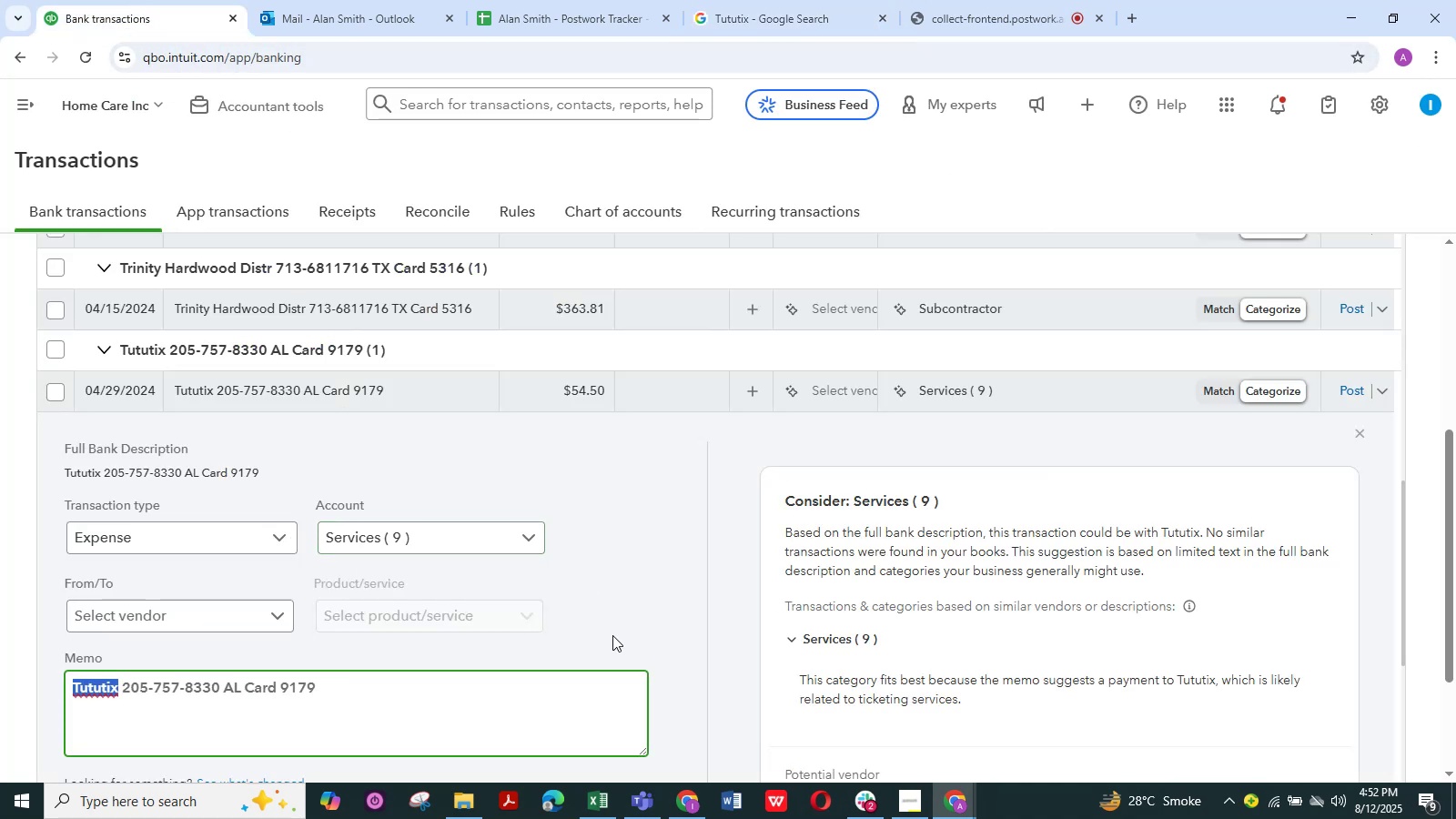 
wait(5.03)
 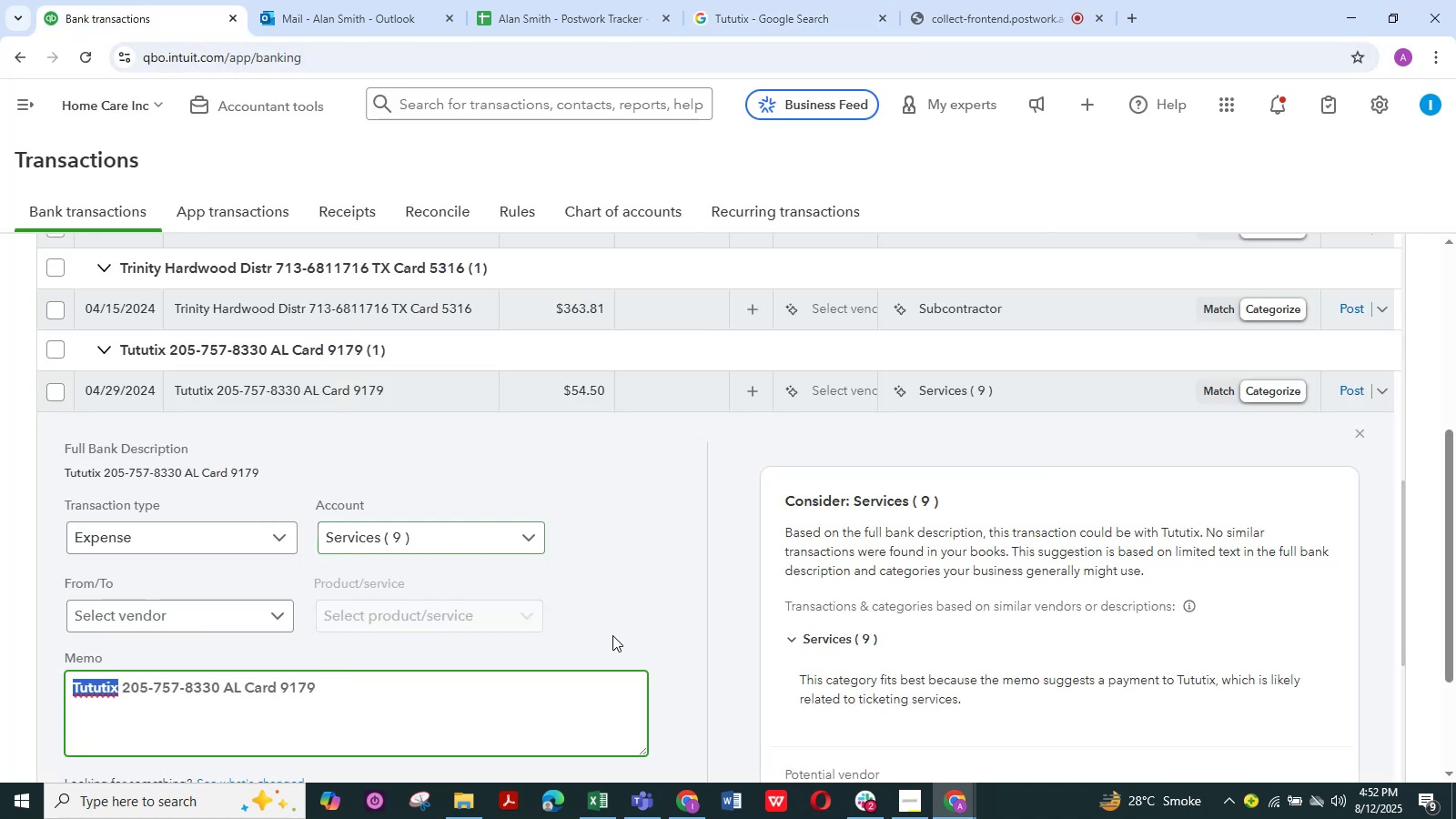 
left_click([747, 14])
 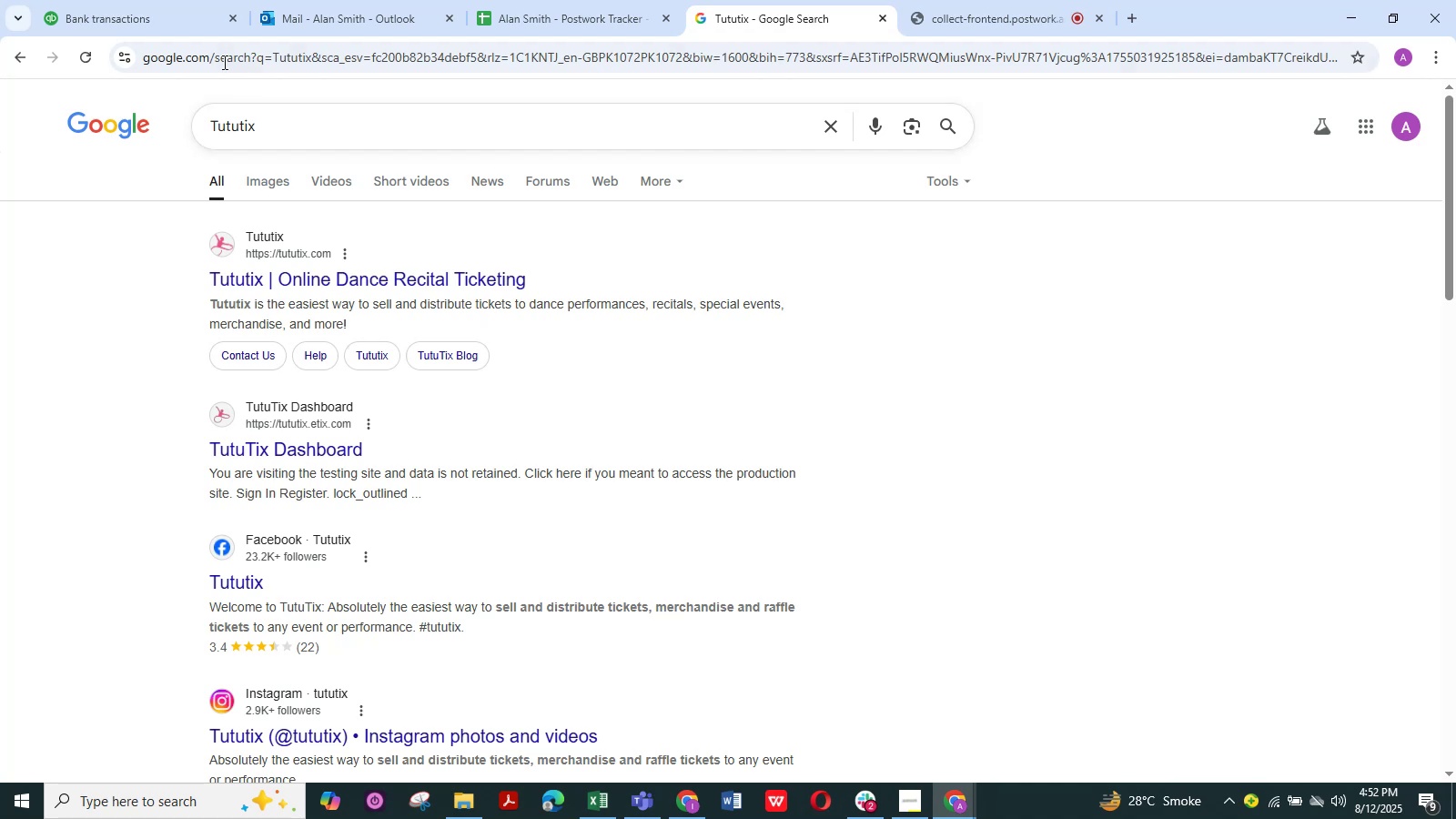 
left_click([158, 16])
 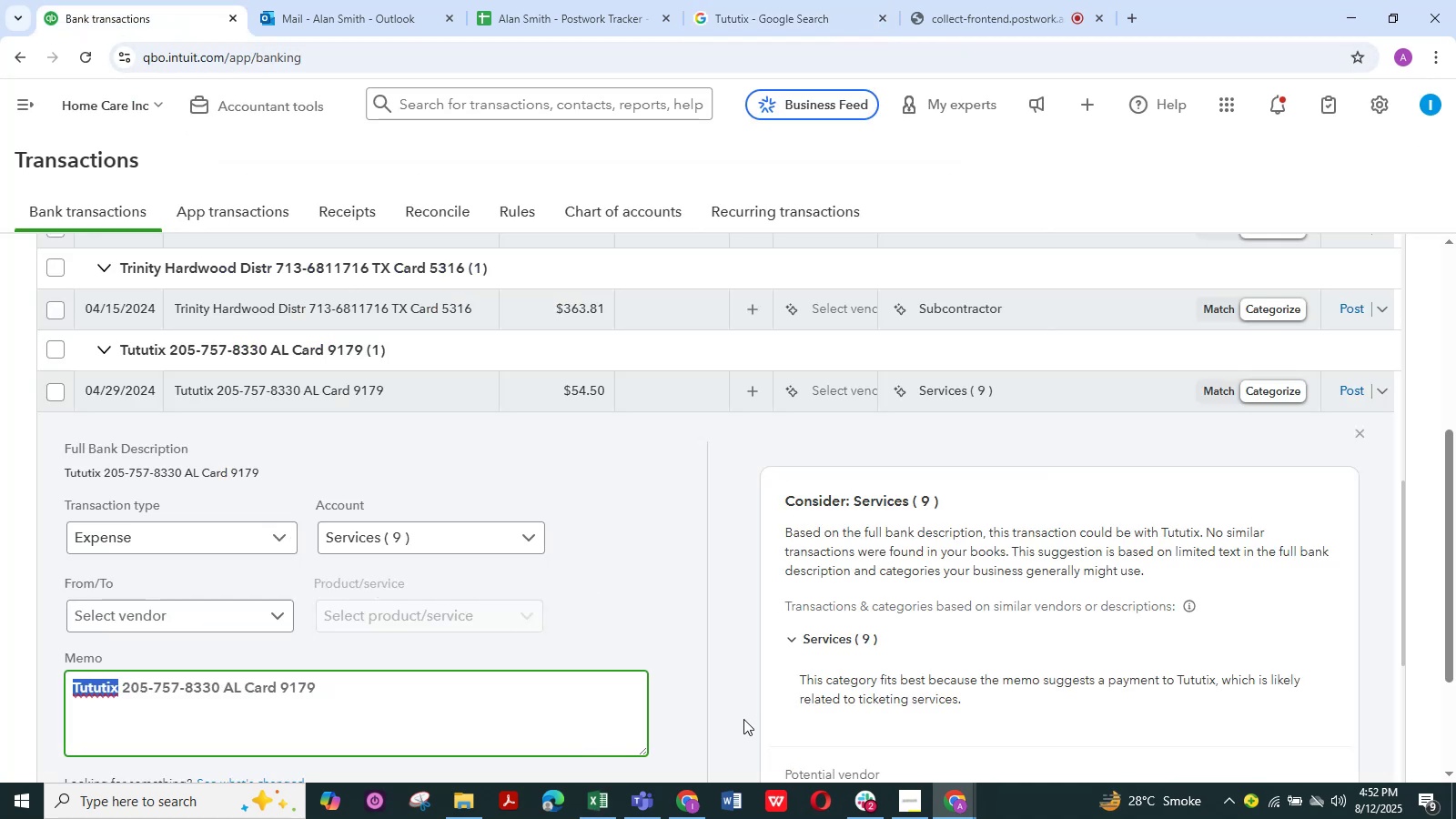 
scroll: coordinate [722, 672], scroll_direction: up, amount: 1.0
 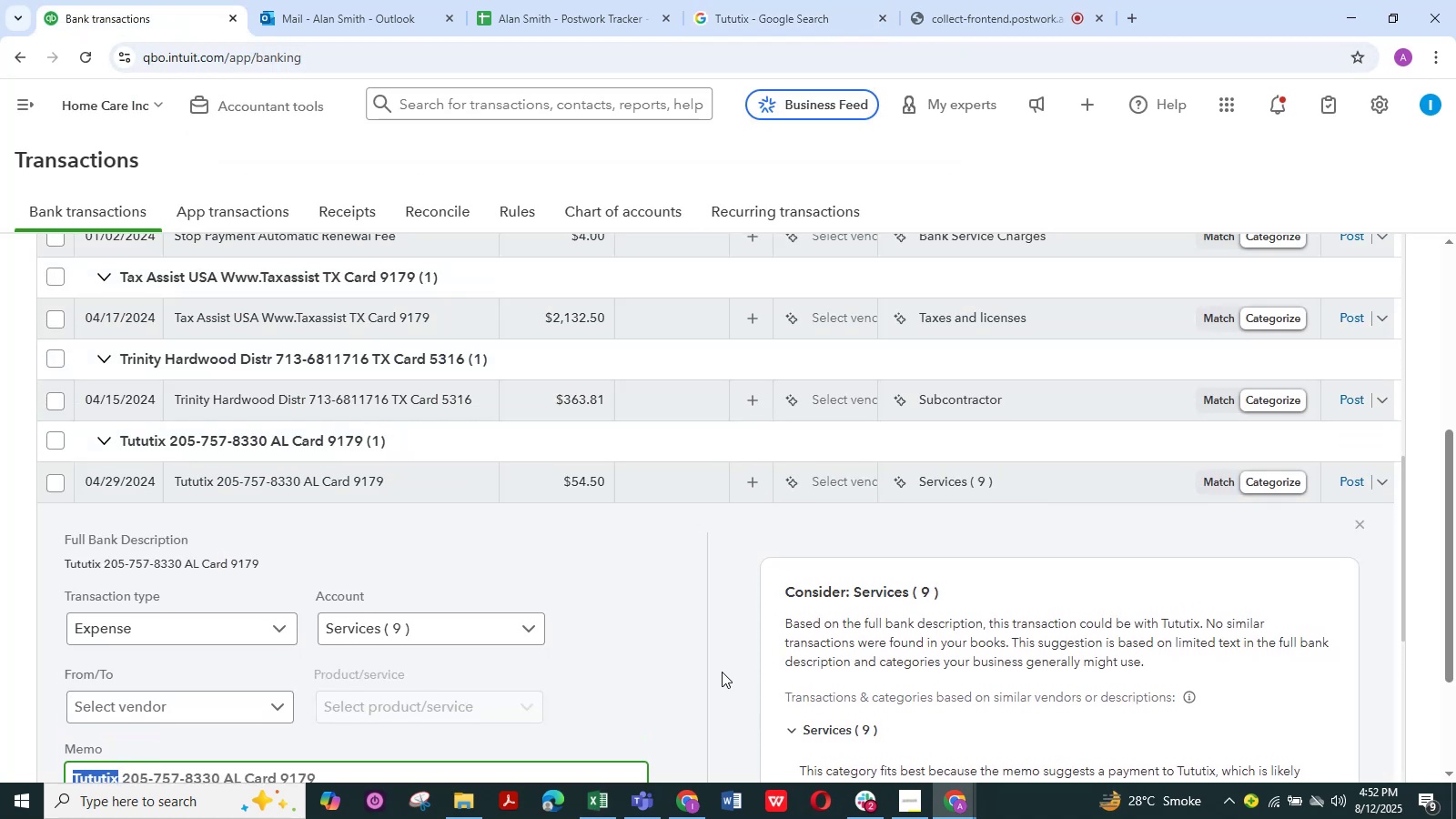 
scroll: coordinate [722, 672], scroll_direction: down, amount: 4.0
 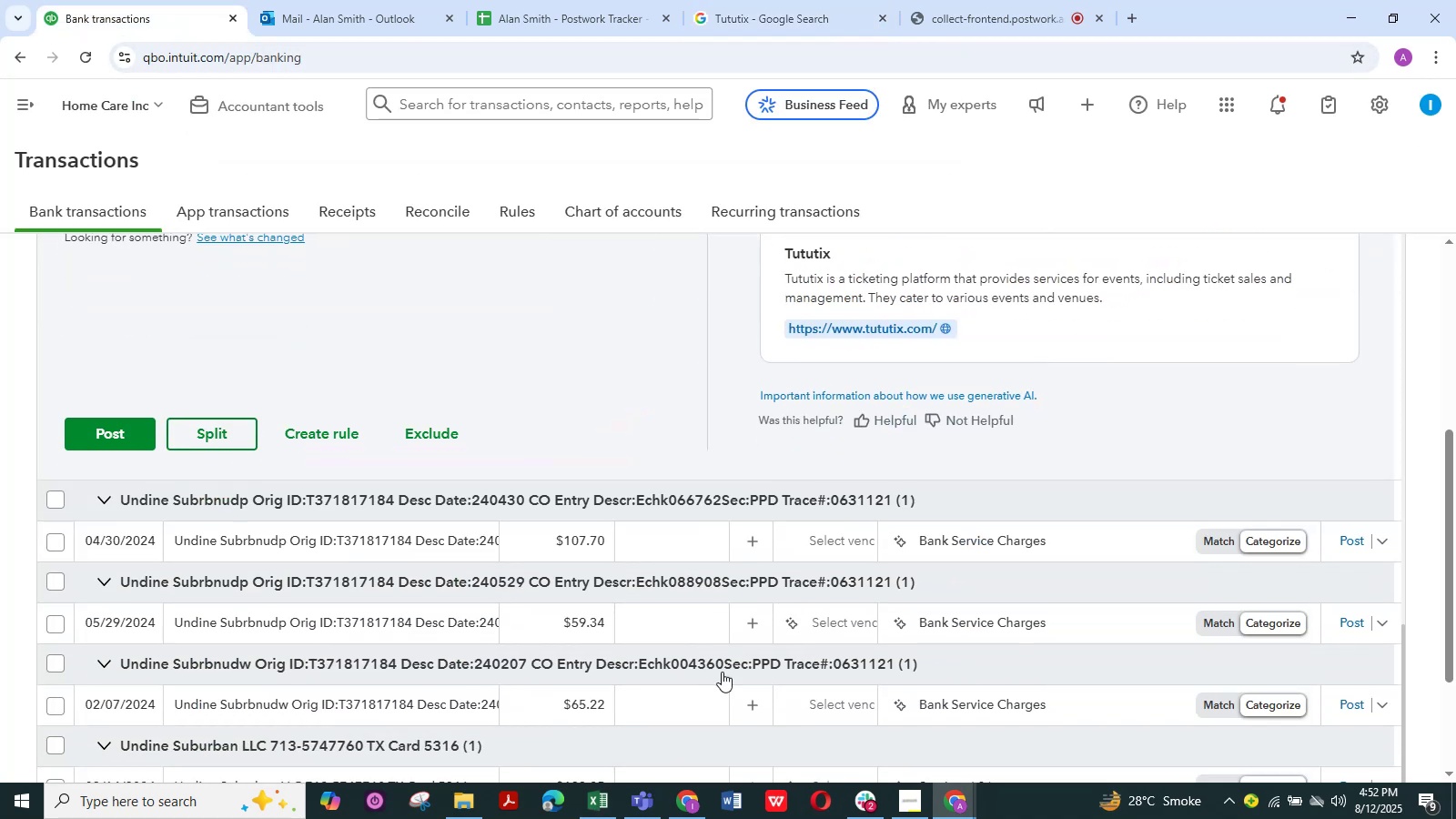 
scroll: coordinate [722, 672], scroll_direction: up, amount: 4.0
 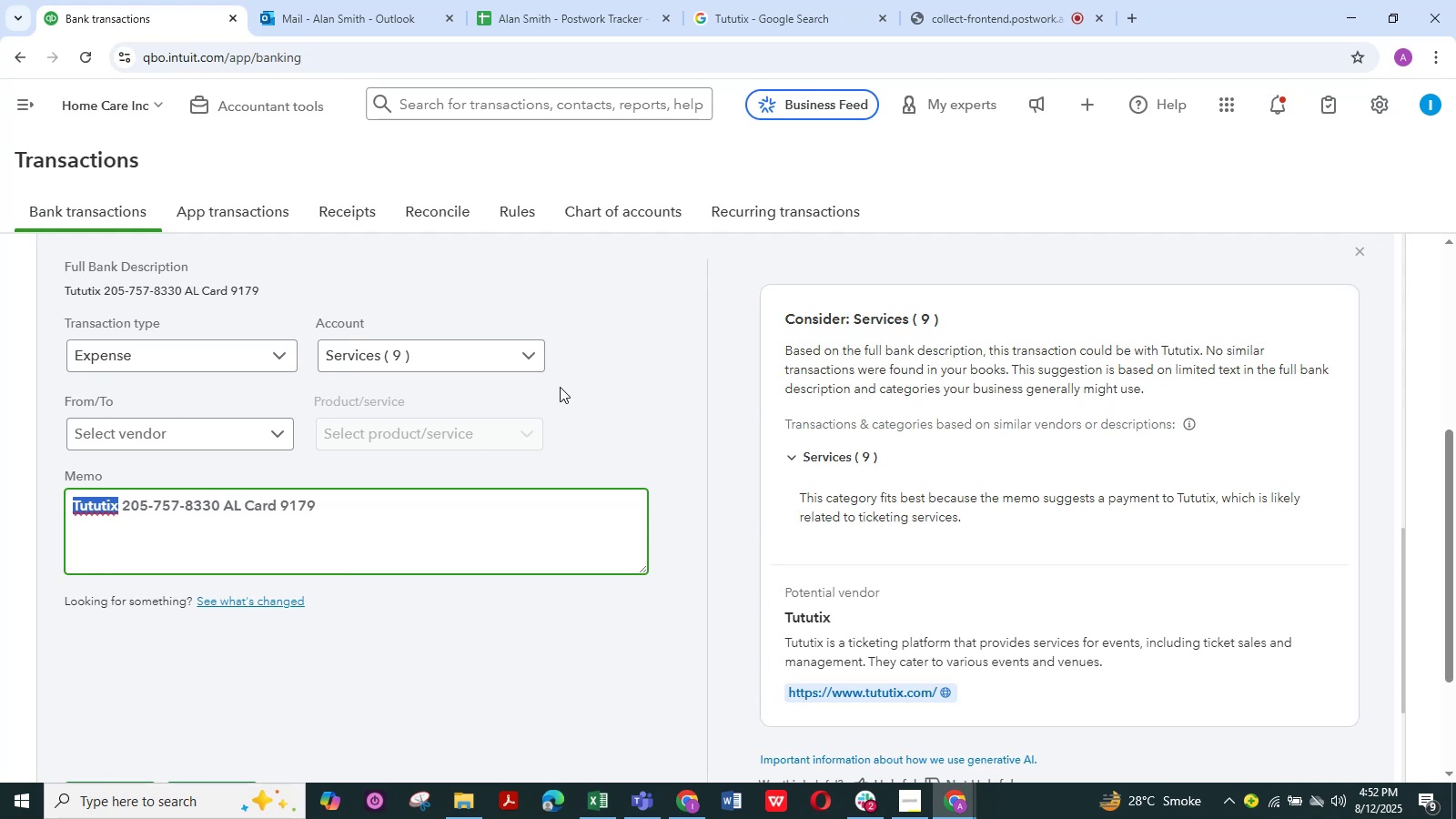 
left_click([529, 362])
 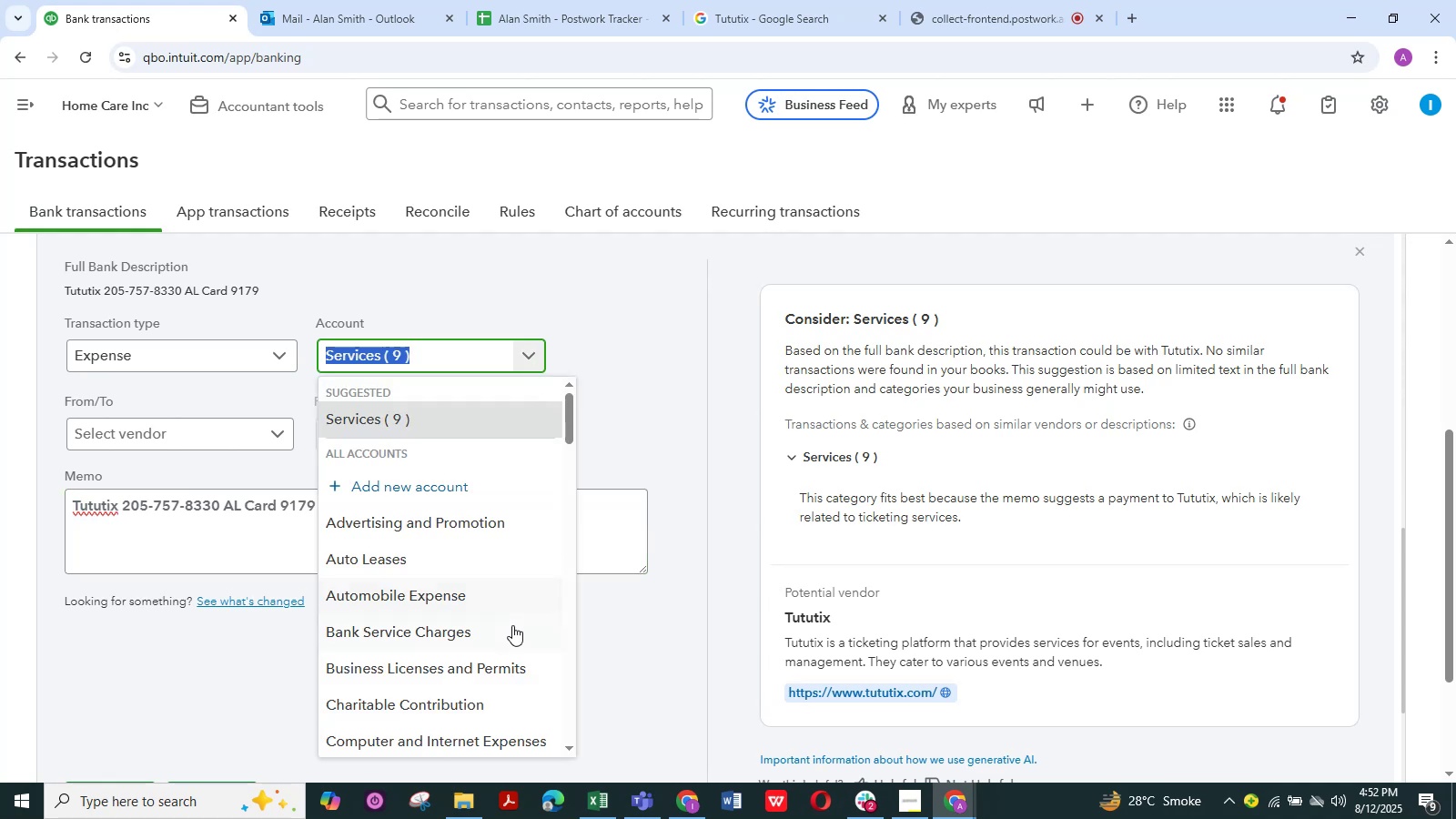 
scroll: coordinate [505, 637], scroll_direction: down, amount: 1.0
 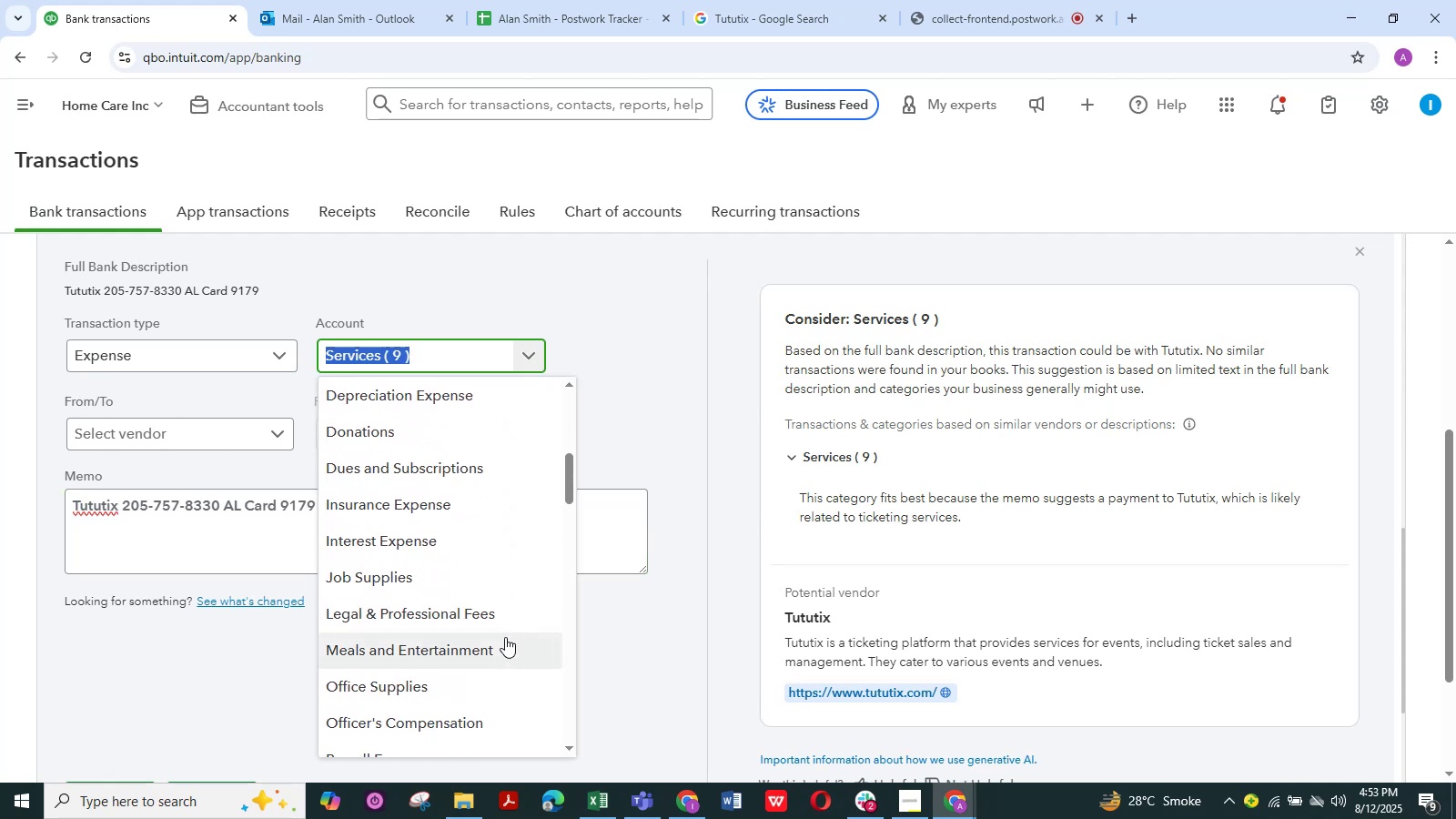 
left_click([505, 637])
 